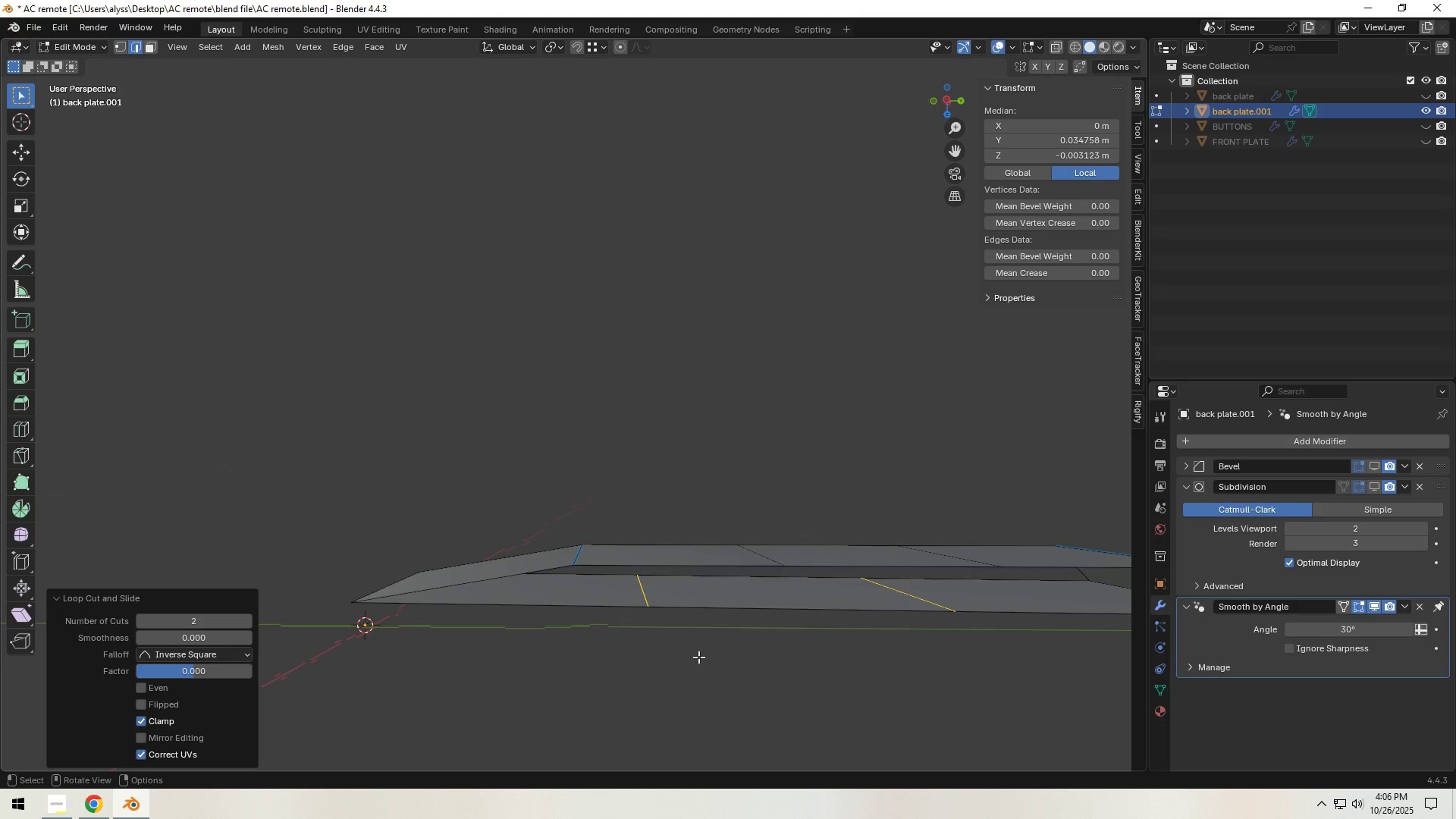 
hold_key(key=ShiftLeft, duration=1.52)
 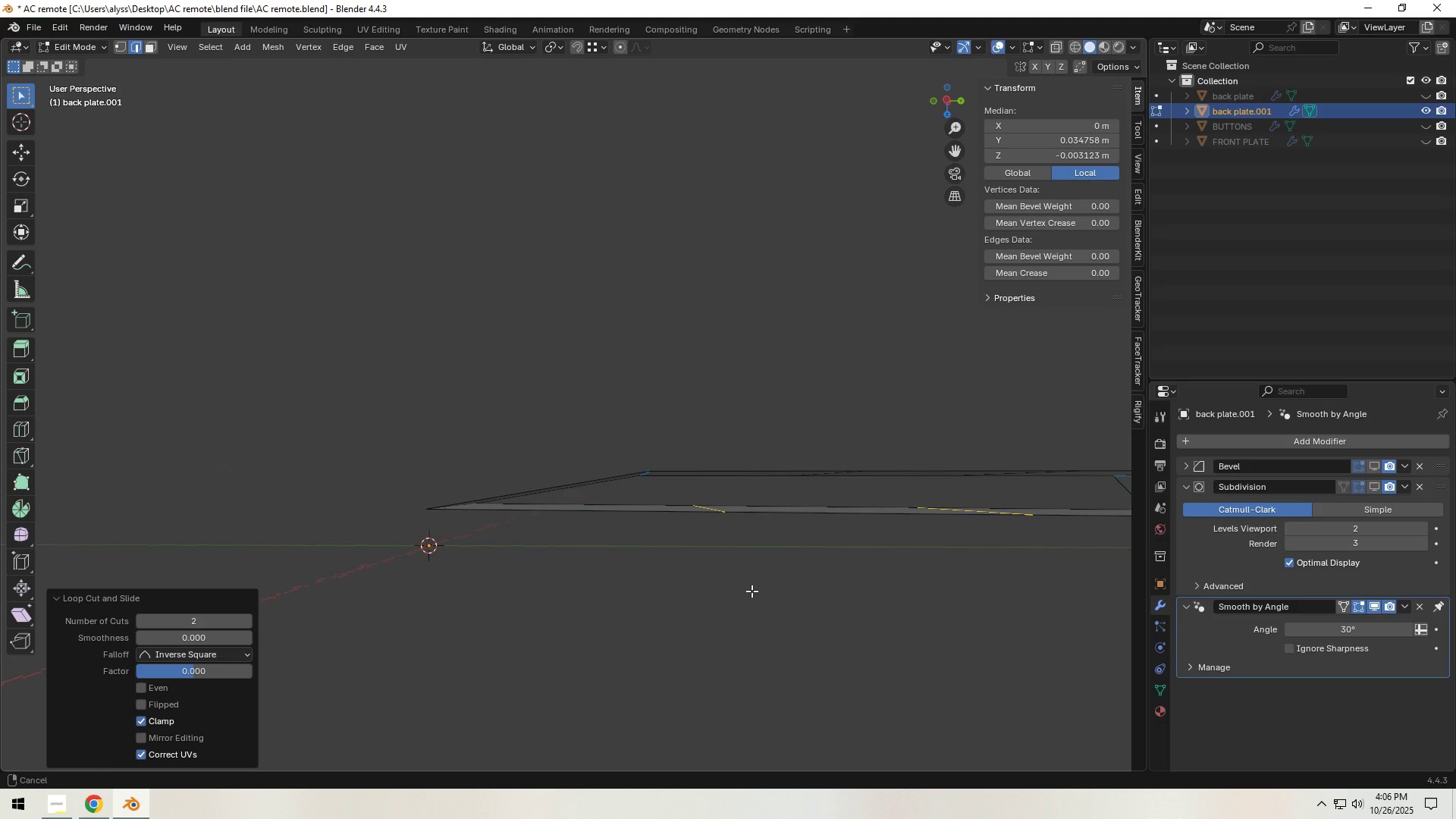 
hold_key(key=ShiftLeft, duration=1.52)
 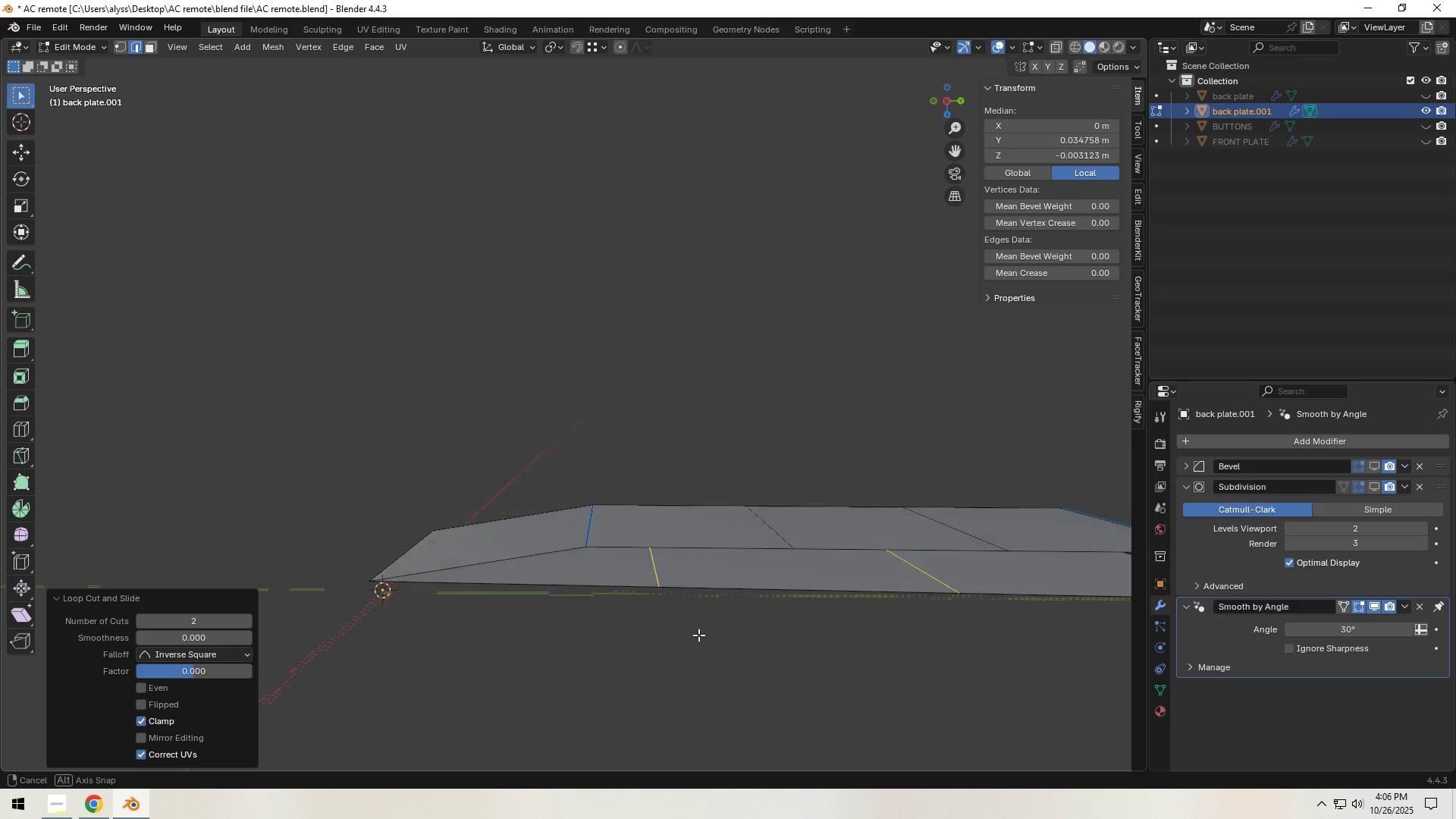 
key(Shift+ShiftLeft)
 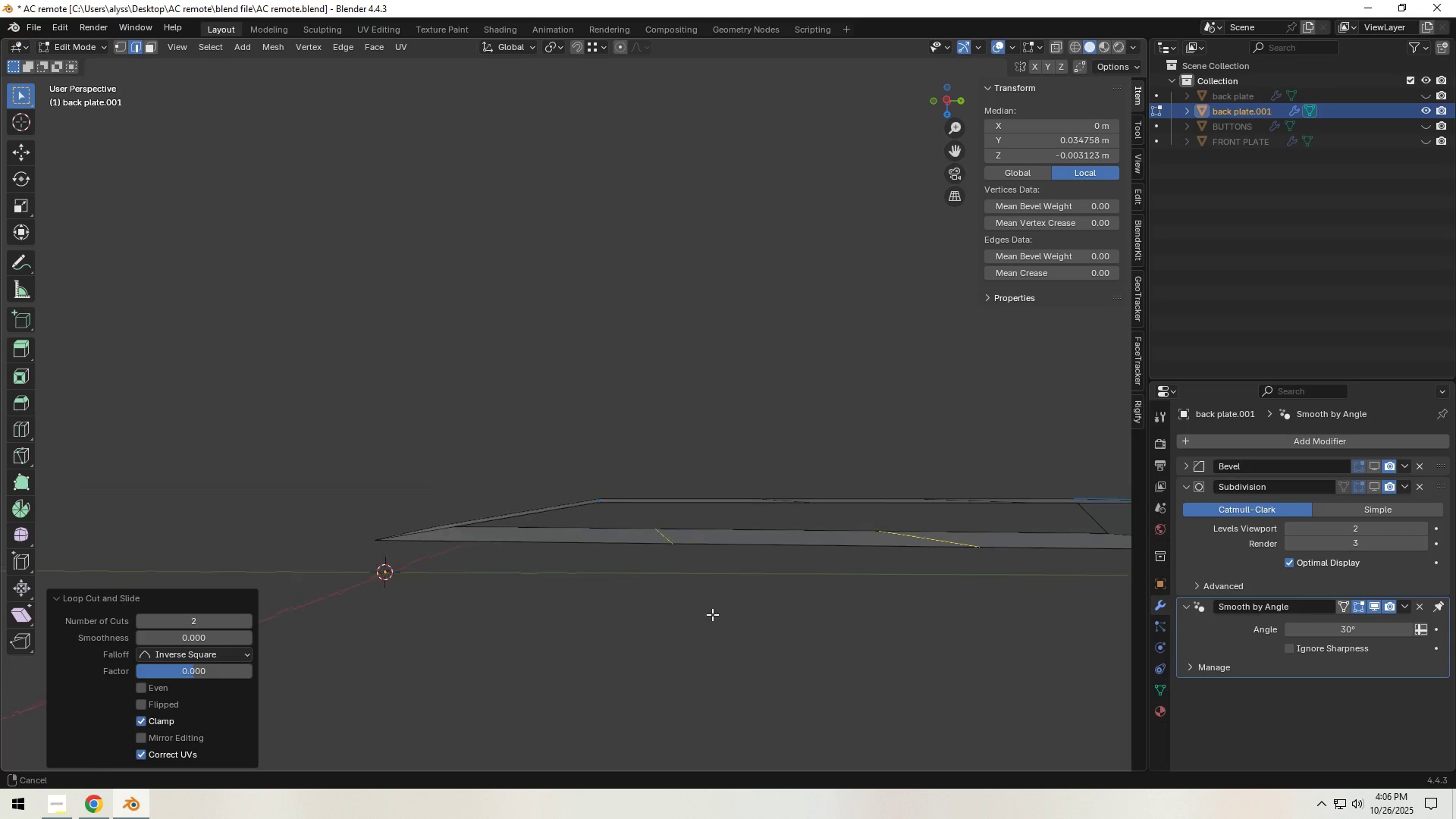 
key(Shift+ShiftLeft)
 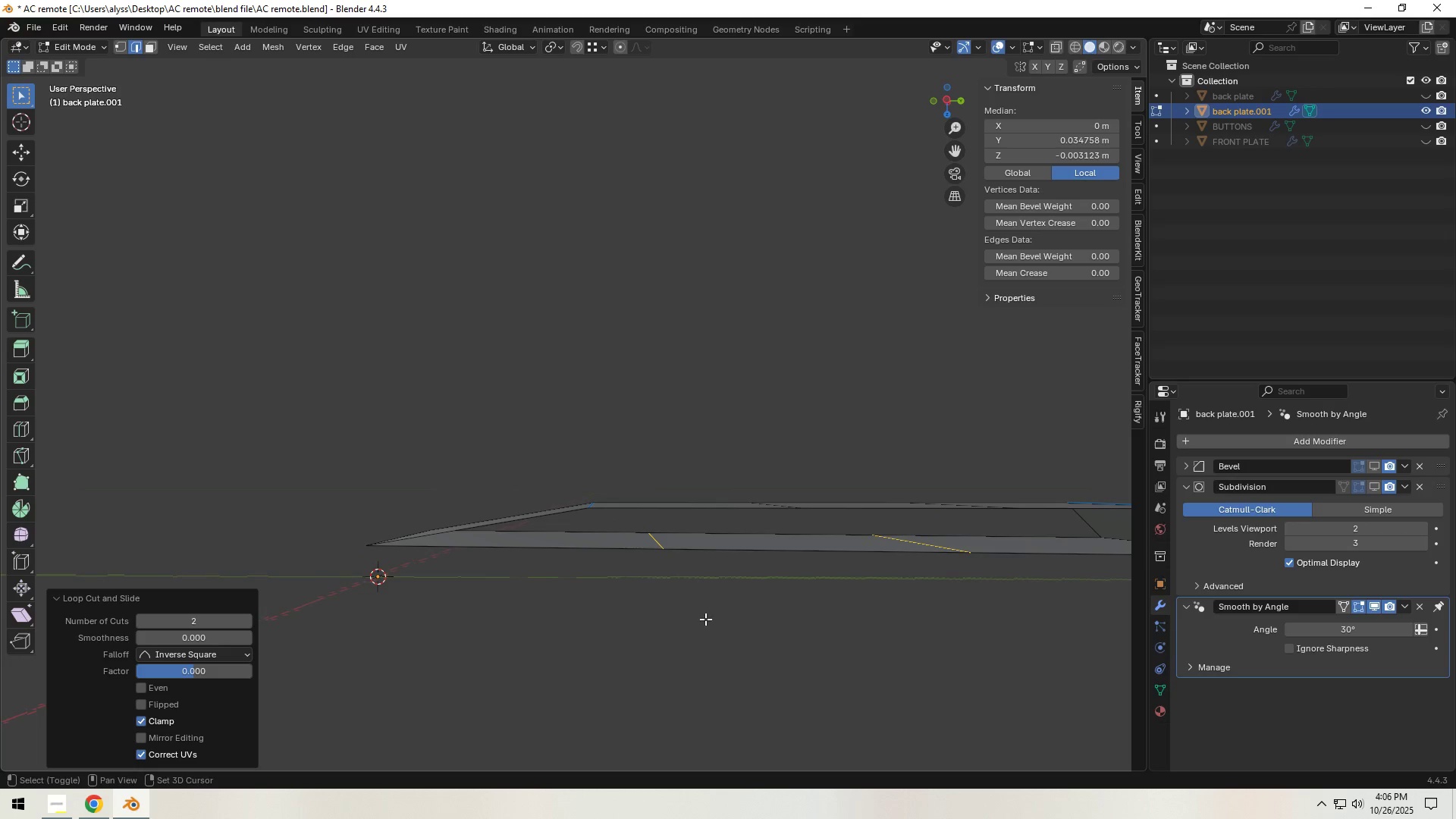 
key(Shift+ShiftLeft)
 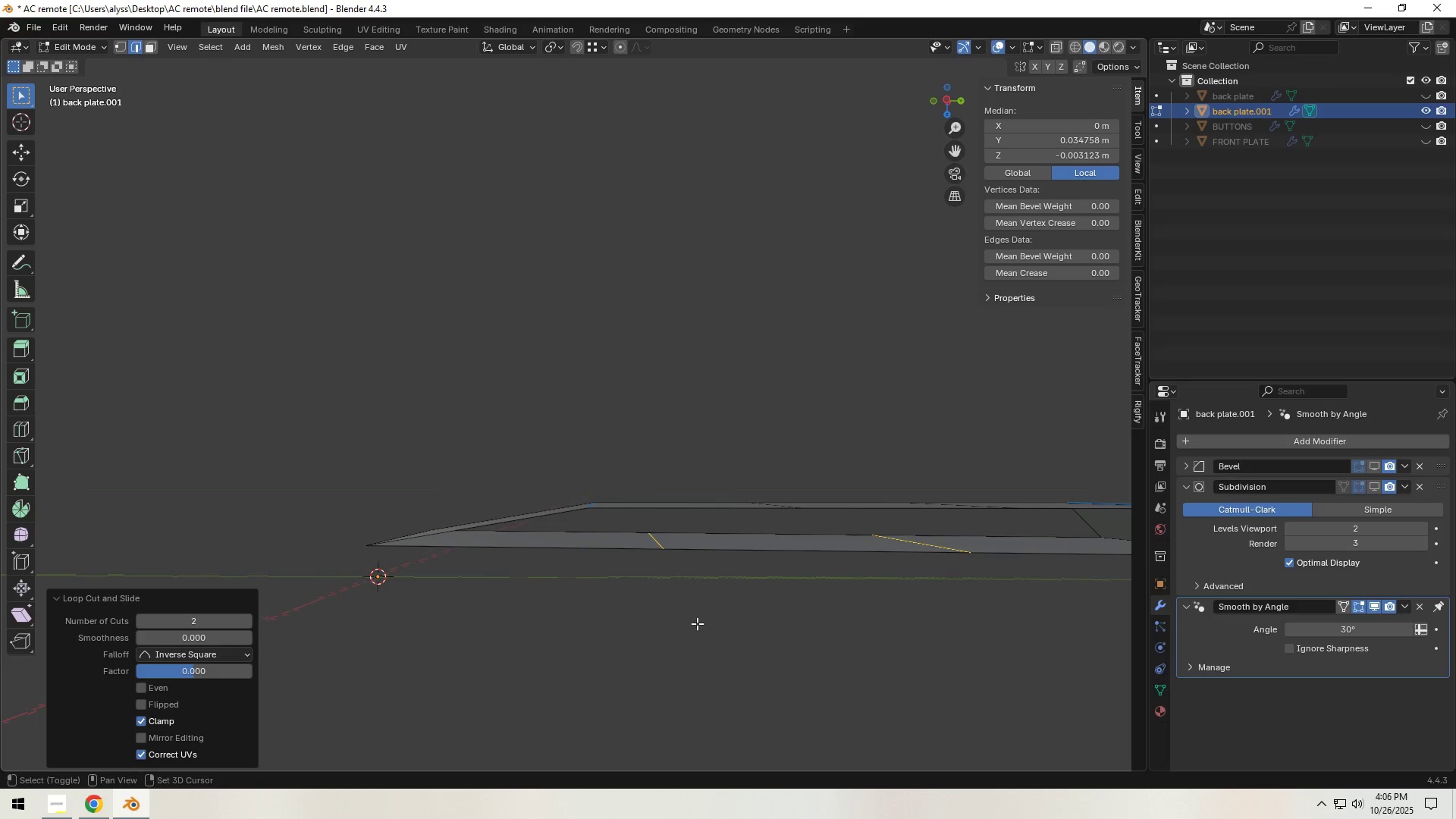 
key(Shift+ShiftLeft)
 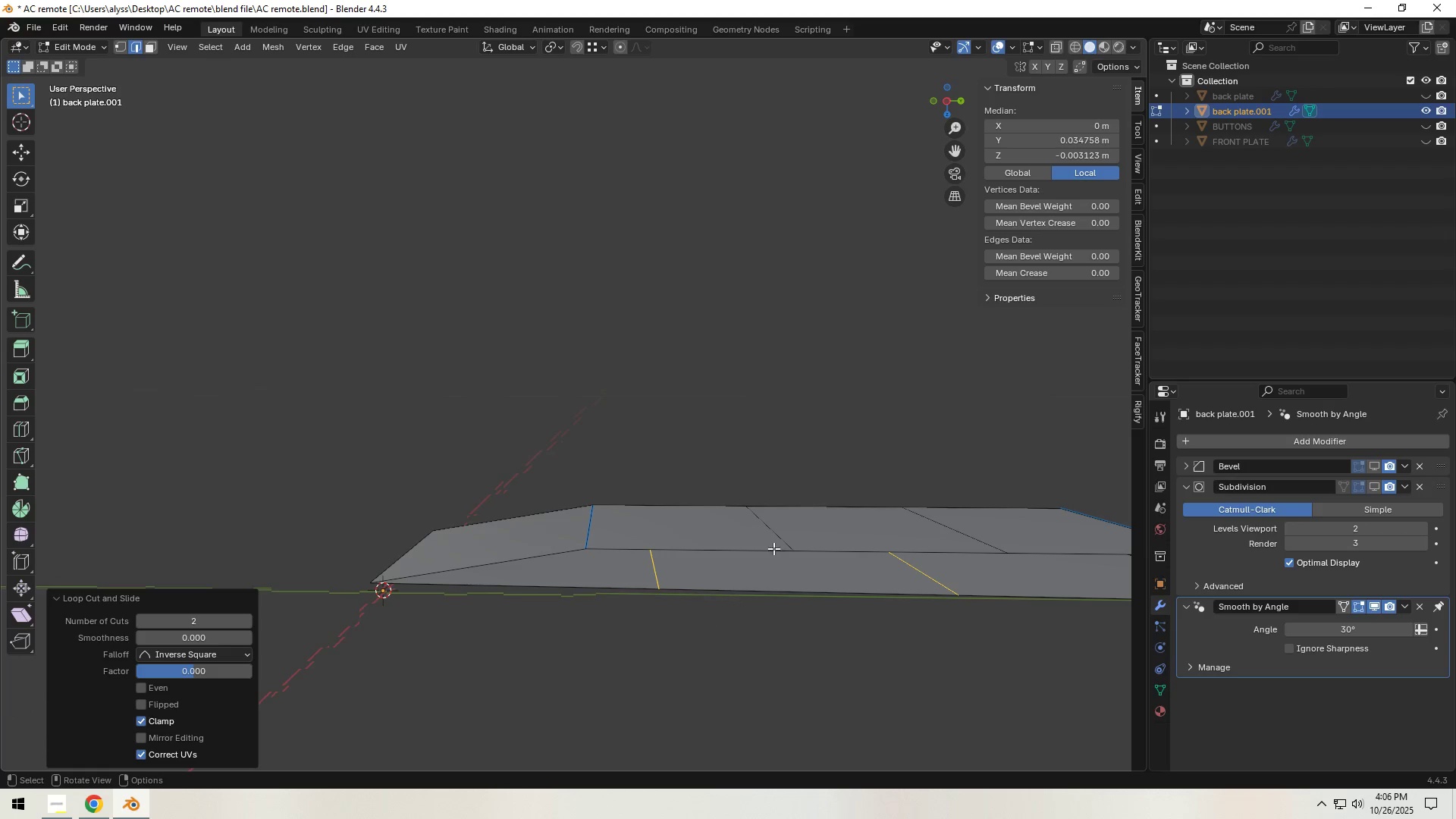 
left_click([780, 536])
 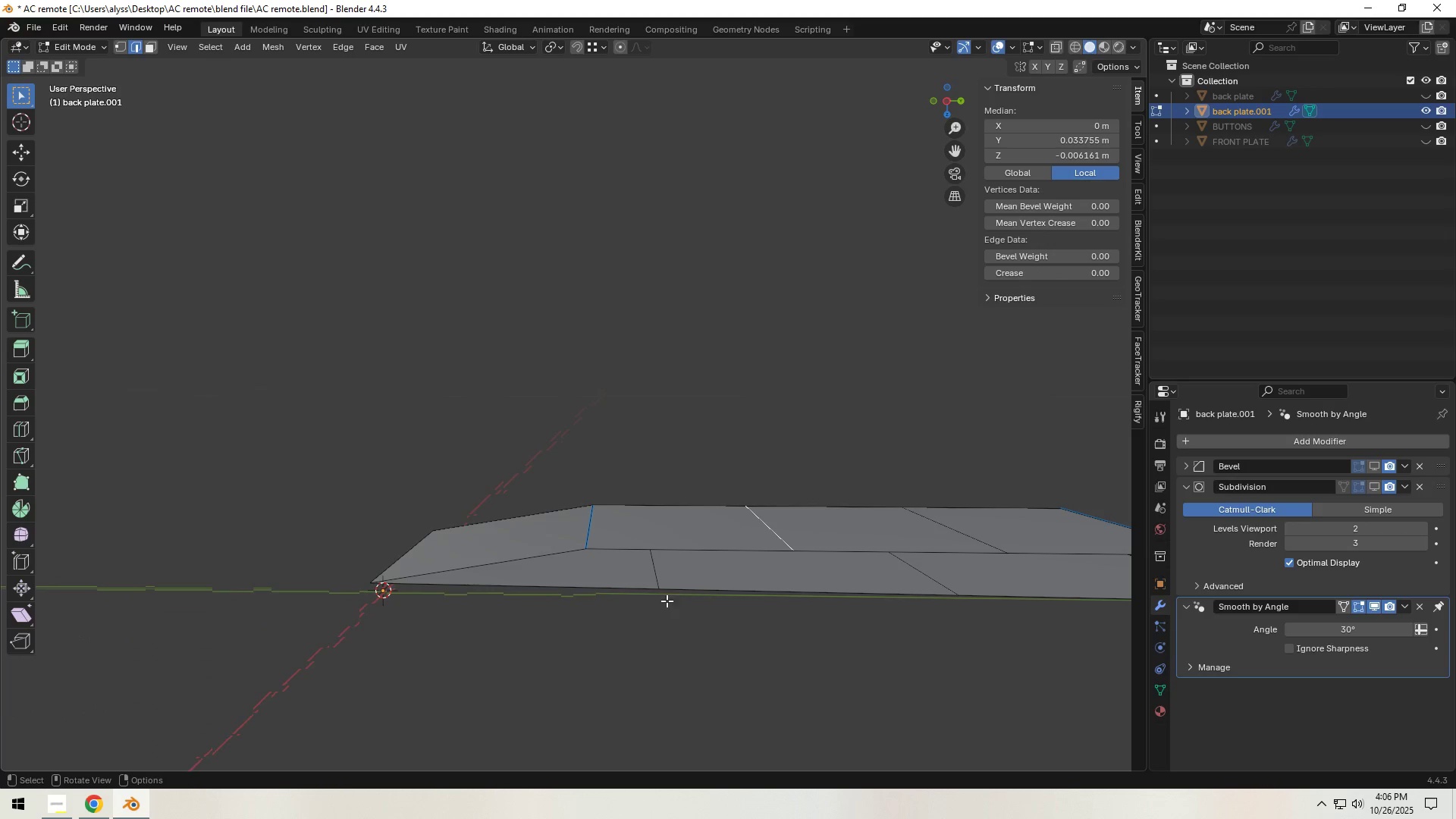 
type(gx)
 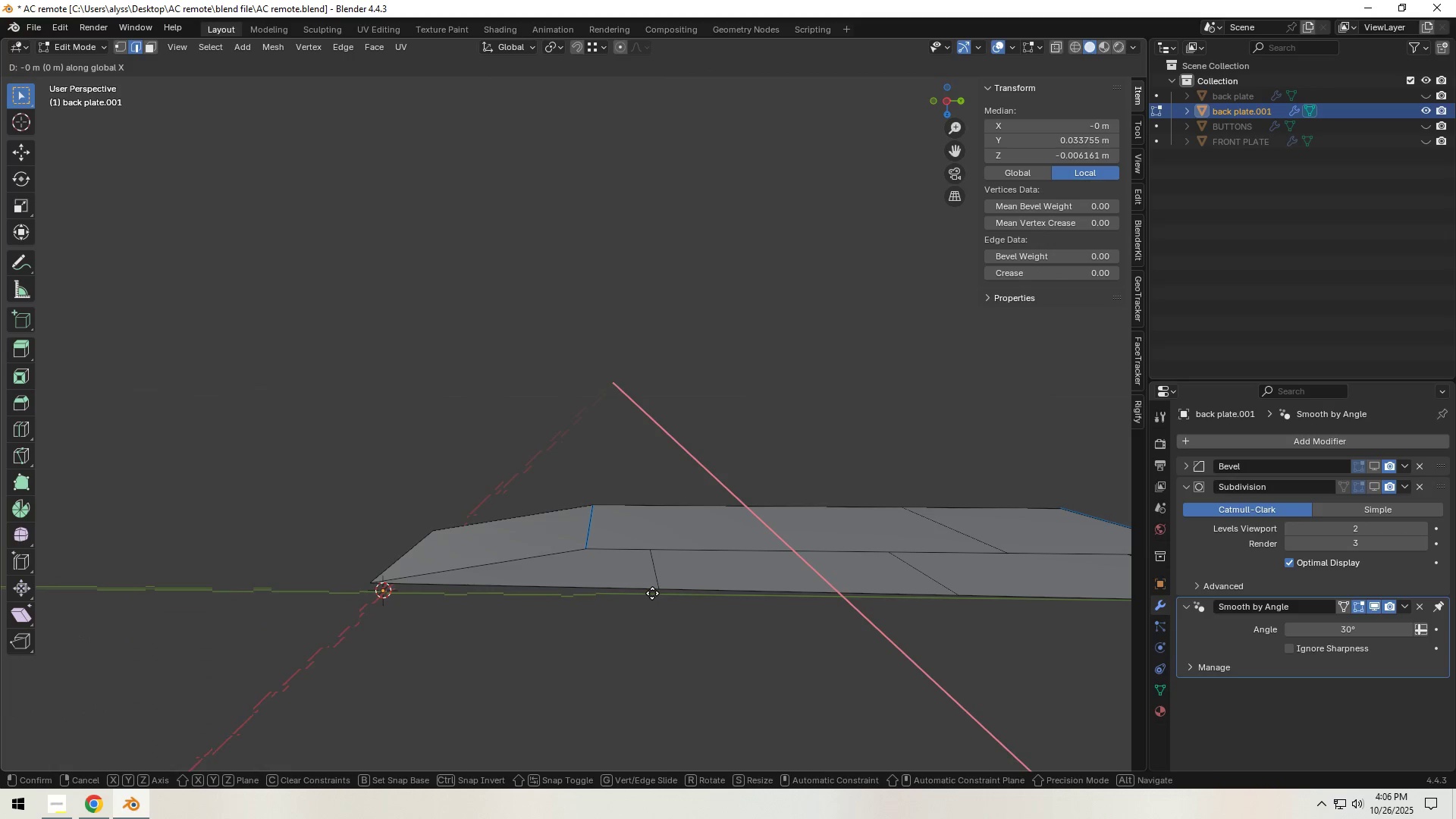 
hold_key(key=ControlLeft, duration=0.61)
right_click([653, 593])
 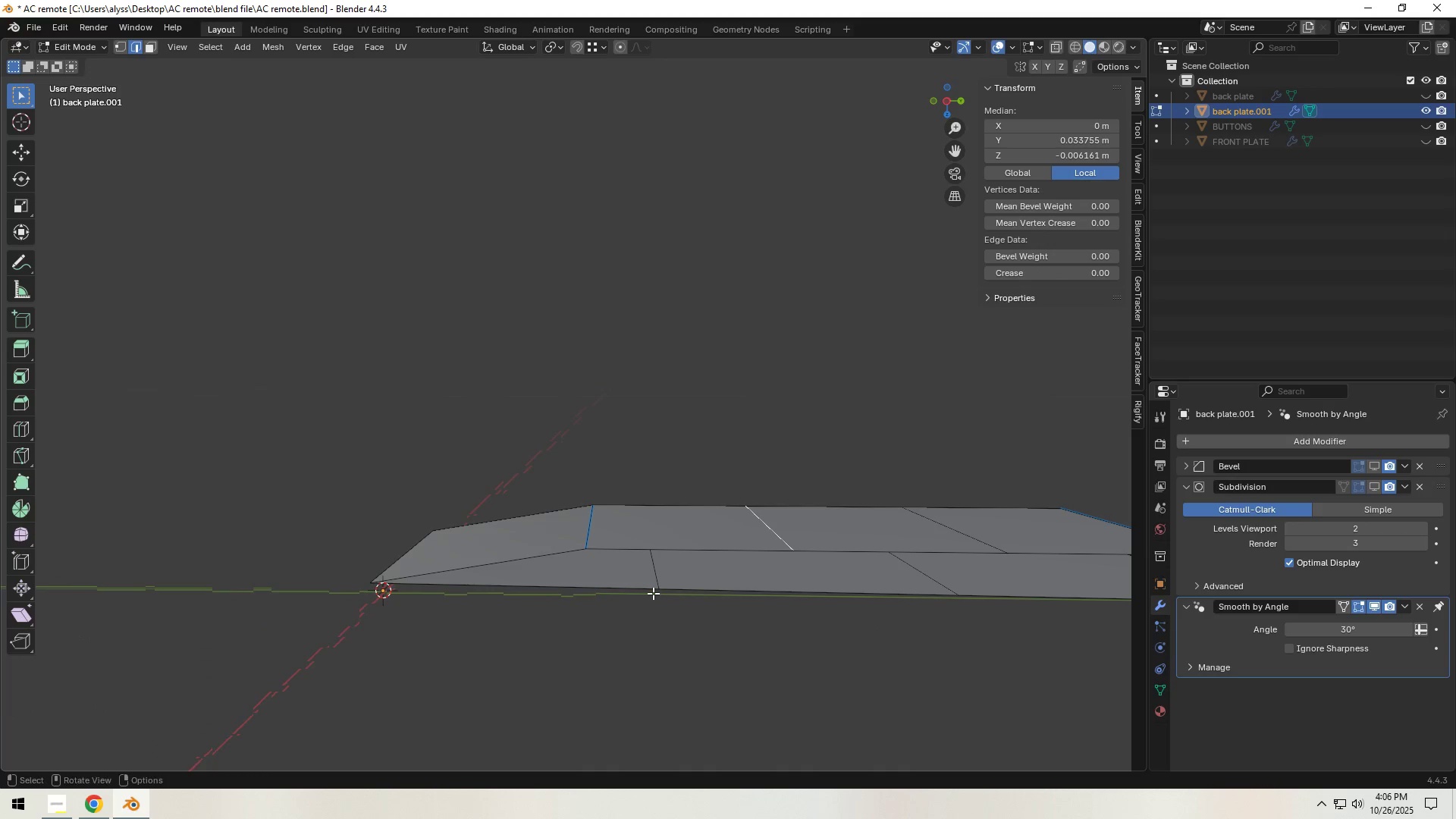 
hold_key(key=ControlLeft, duration=1.71)
 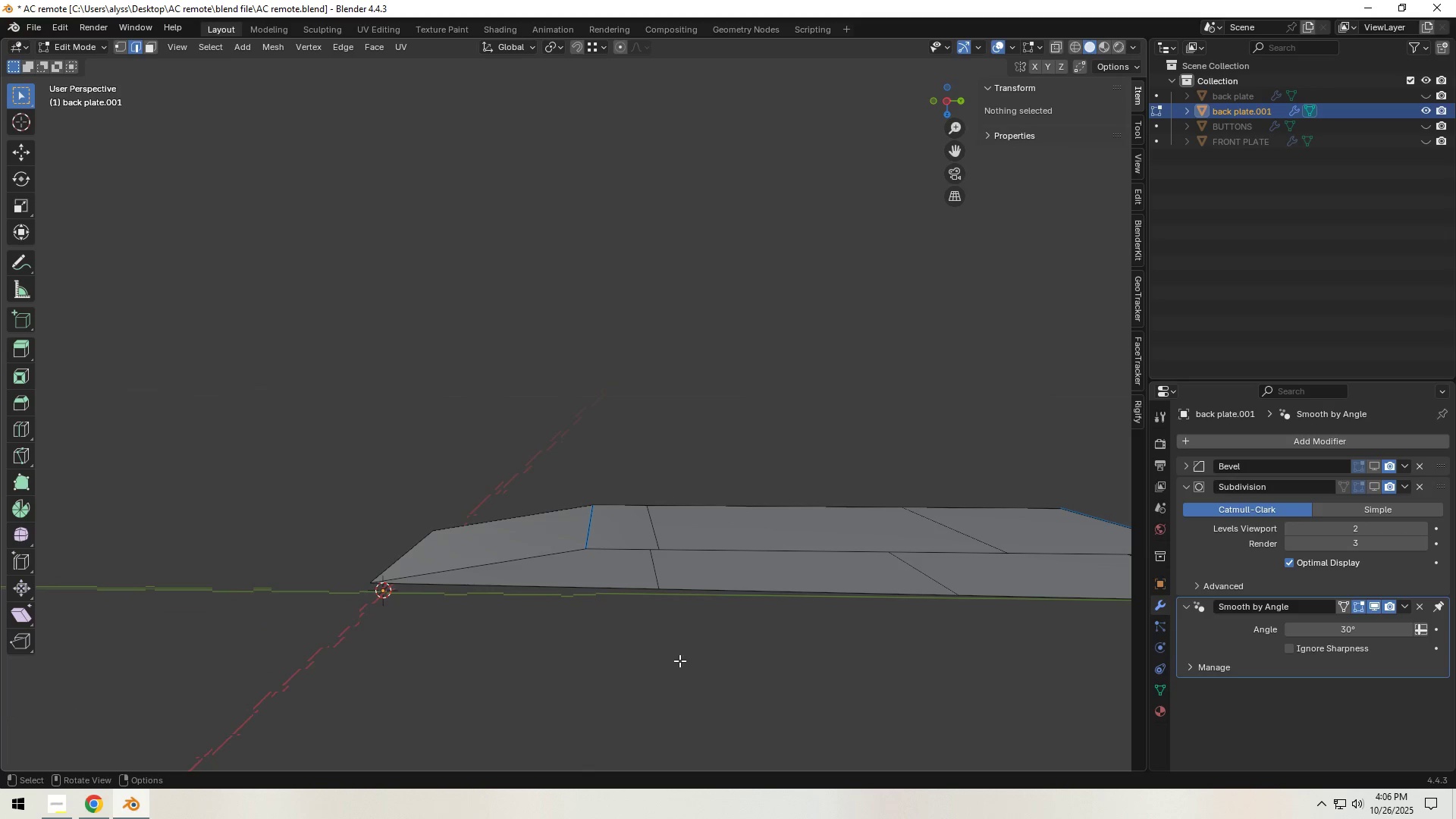 
type(gy)
 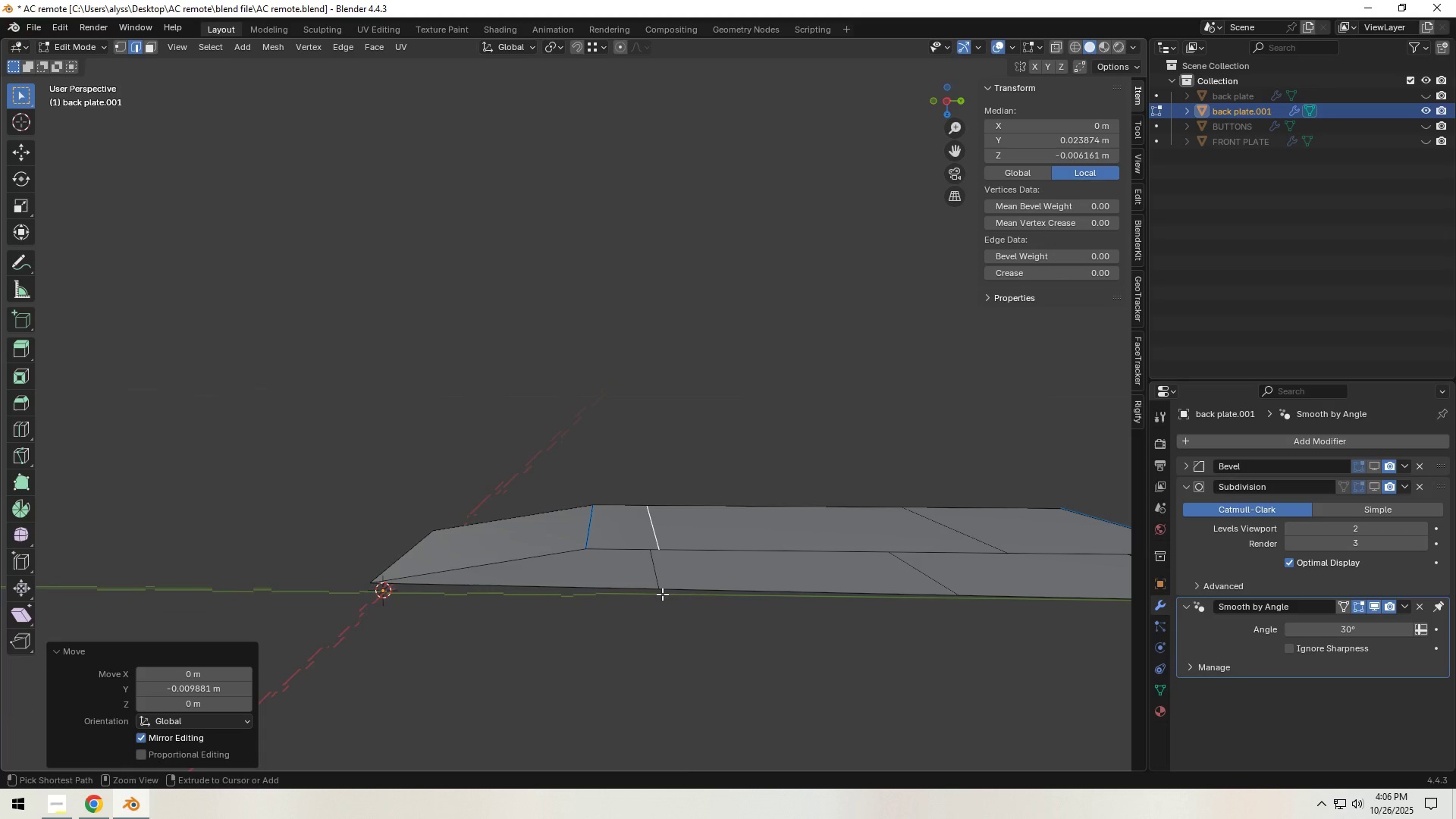 
left_click([662, 594])
 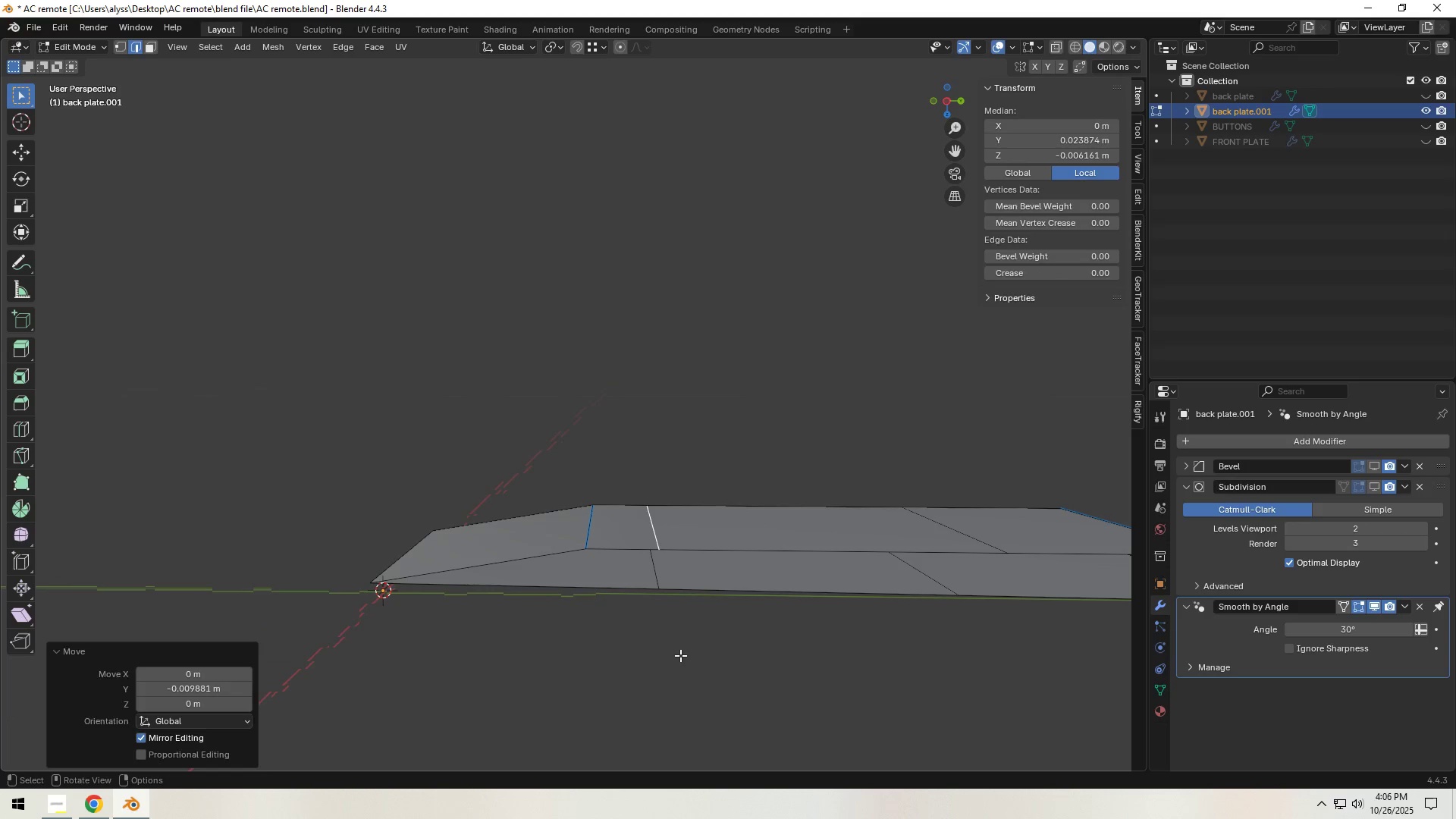 
double_click([681, 659])
 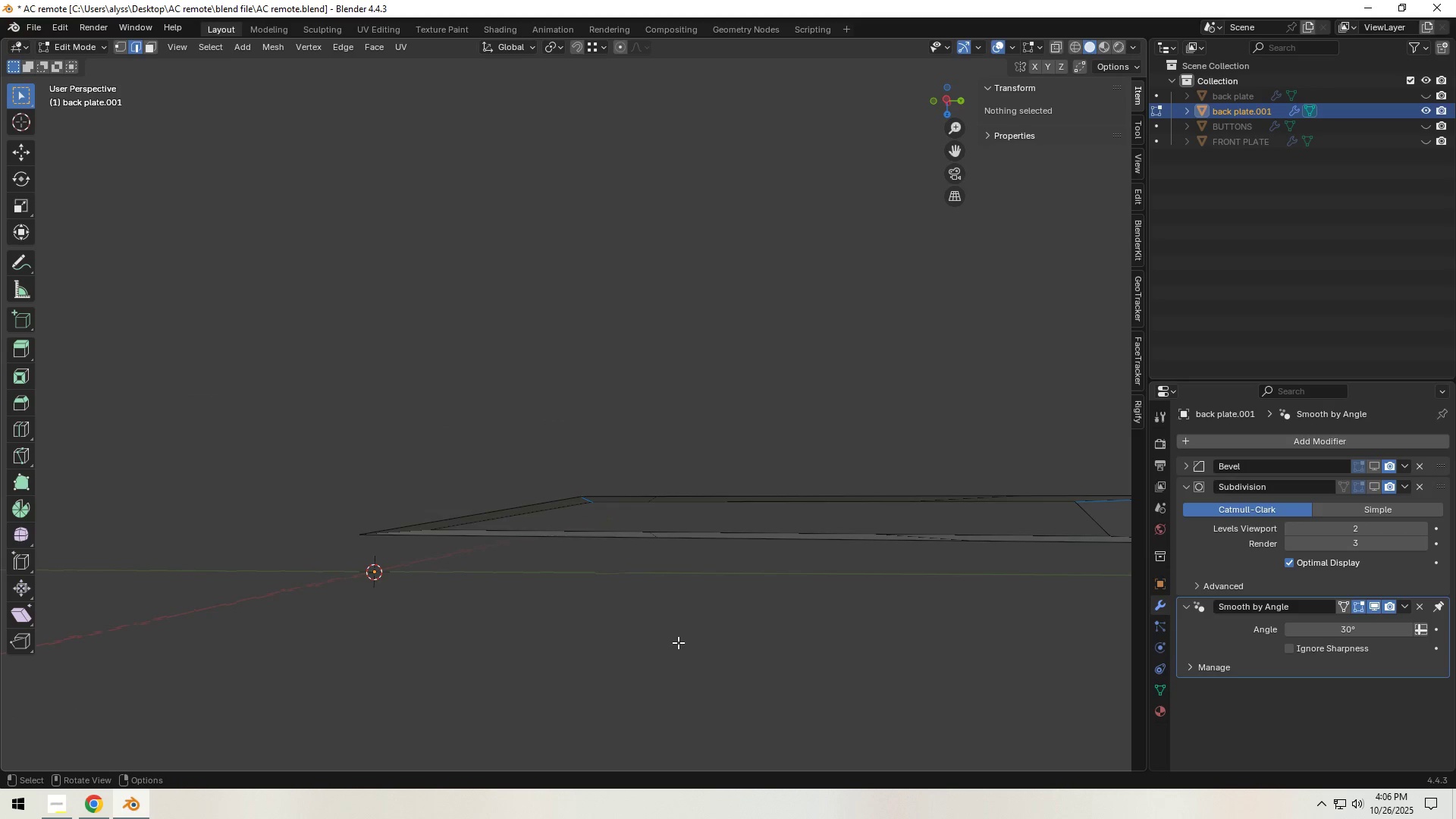 
scroll: coordinate [678, 640], scroll_direction: down, amount: 1.0
 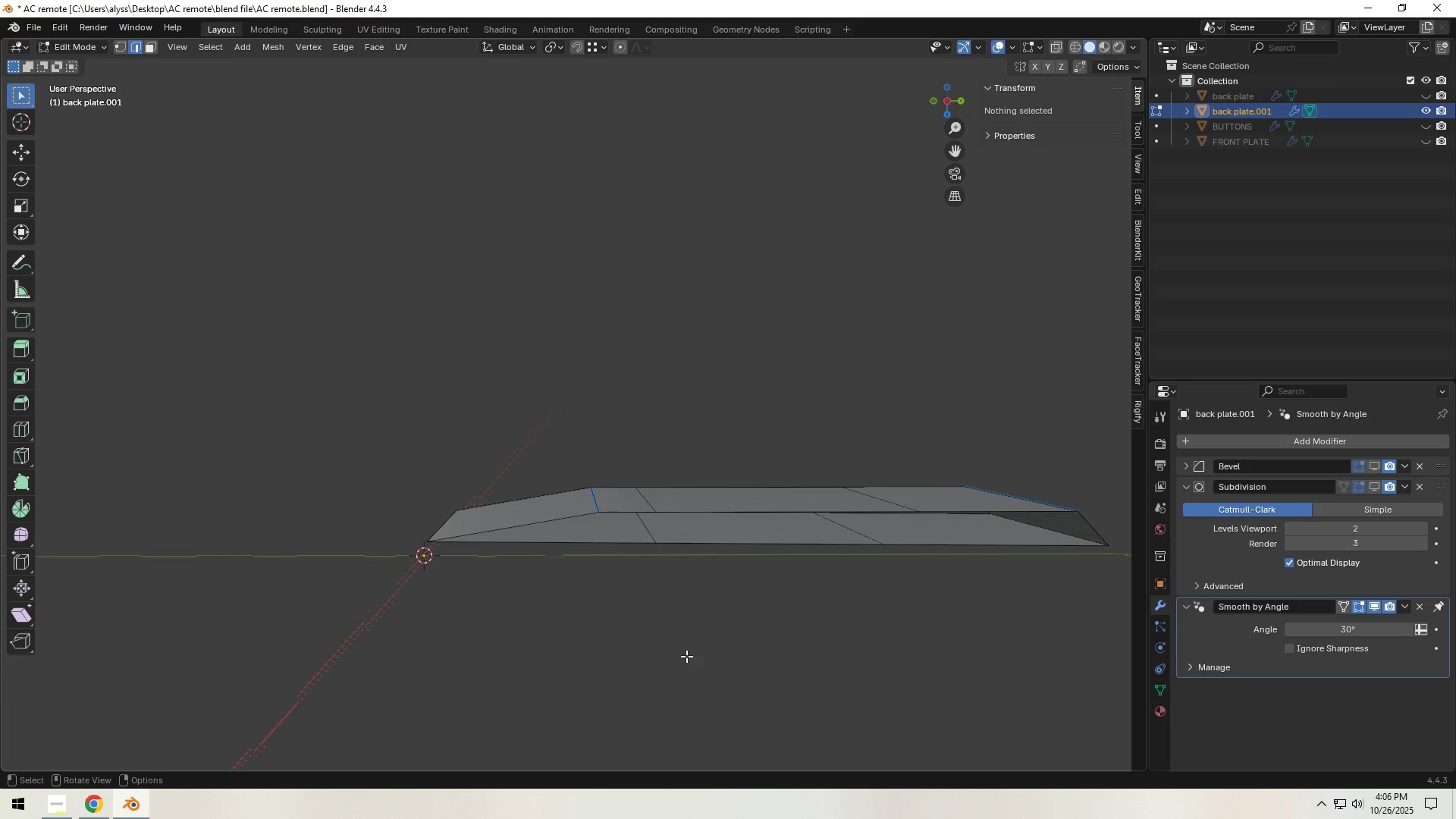 
scroll: coordinate [686, 656], scroll_direction: up, amount: 1.0
 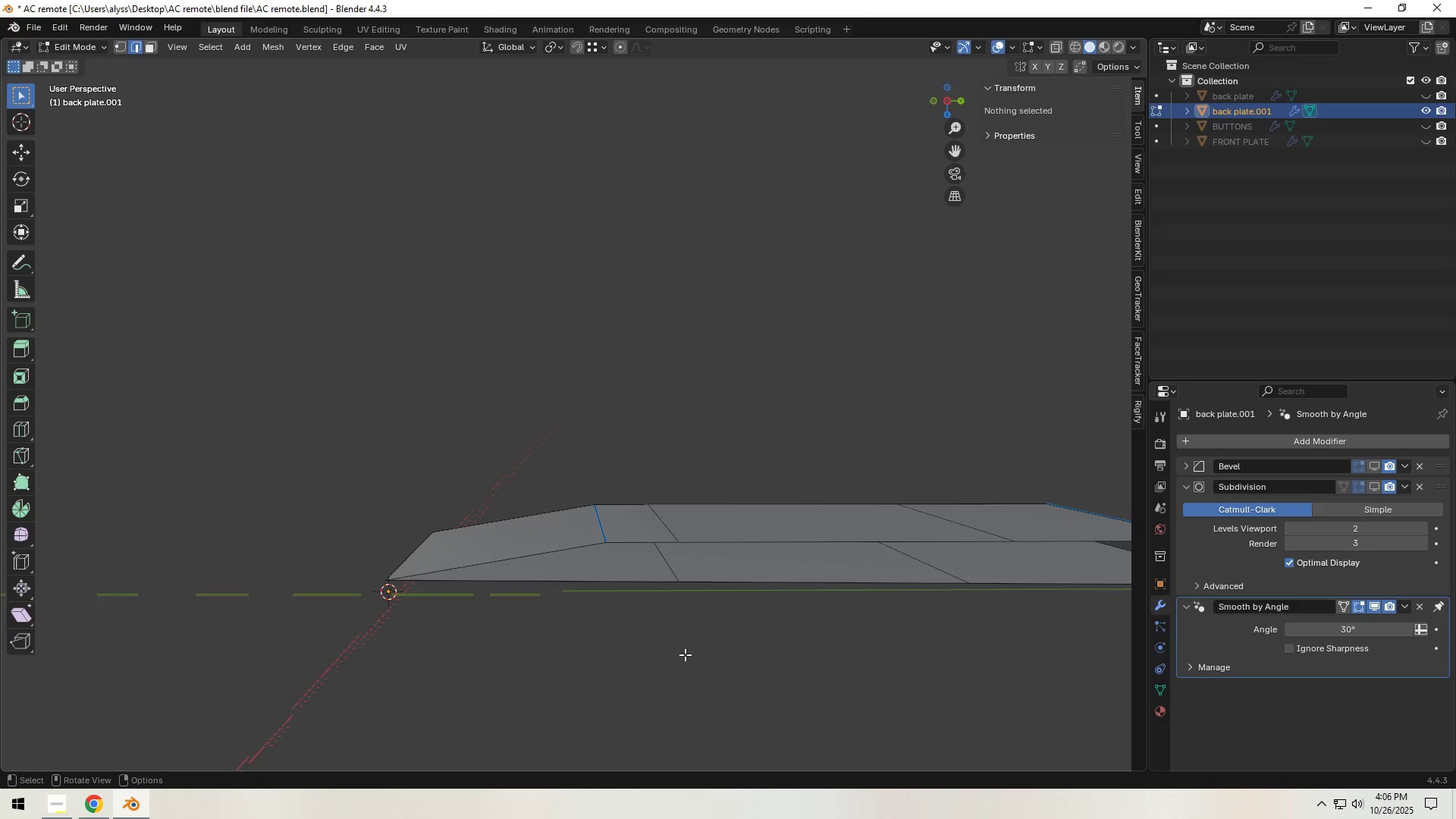 
hold_key(key=ShiftLeft, duration=0.88)
 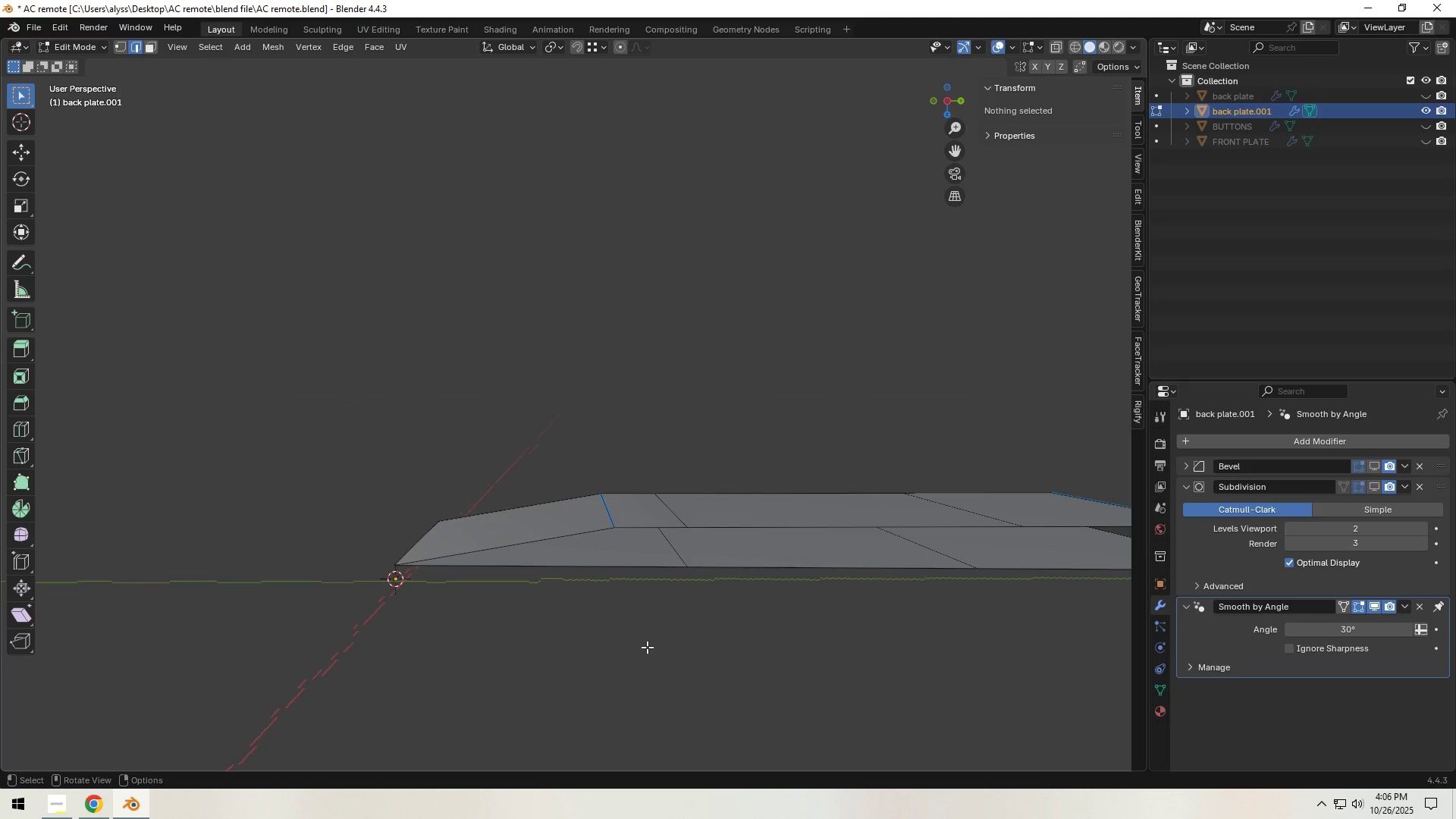 
hold_key(key=ShiftLeft, duration=0.31)
 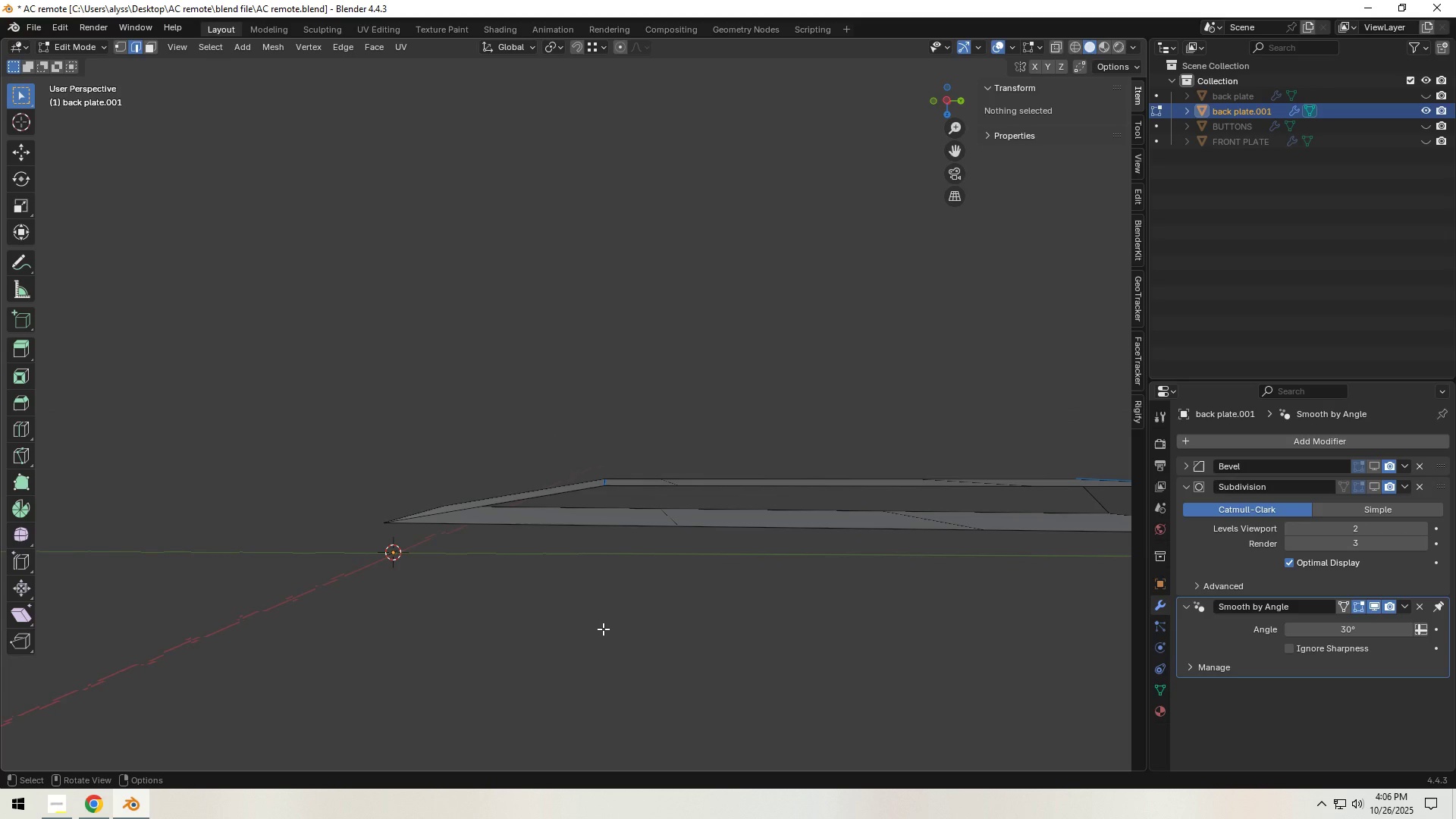 
wait(6.73)
 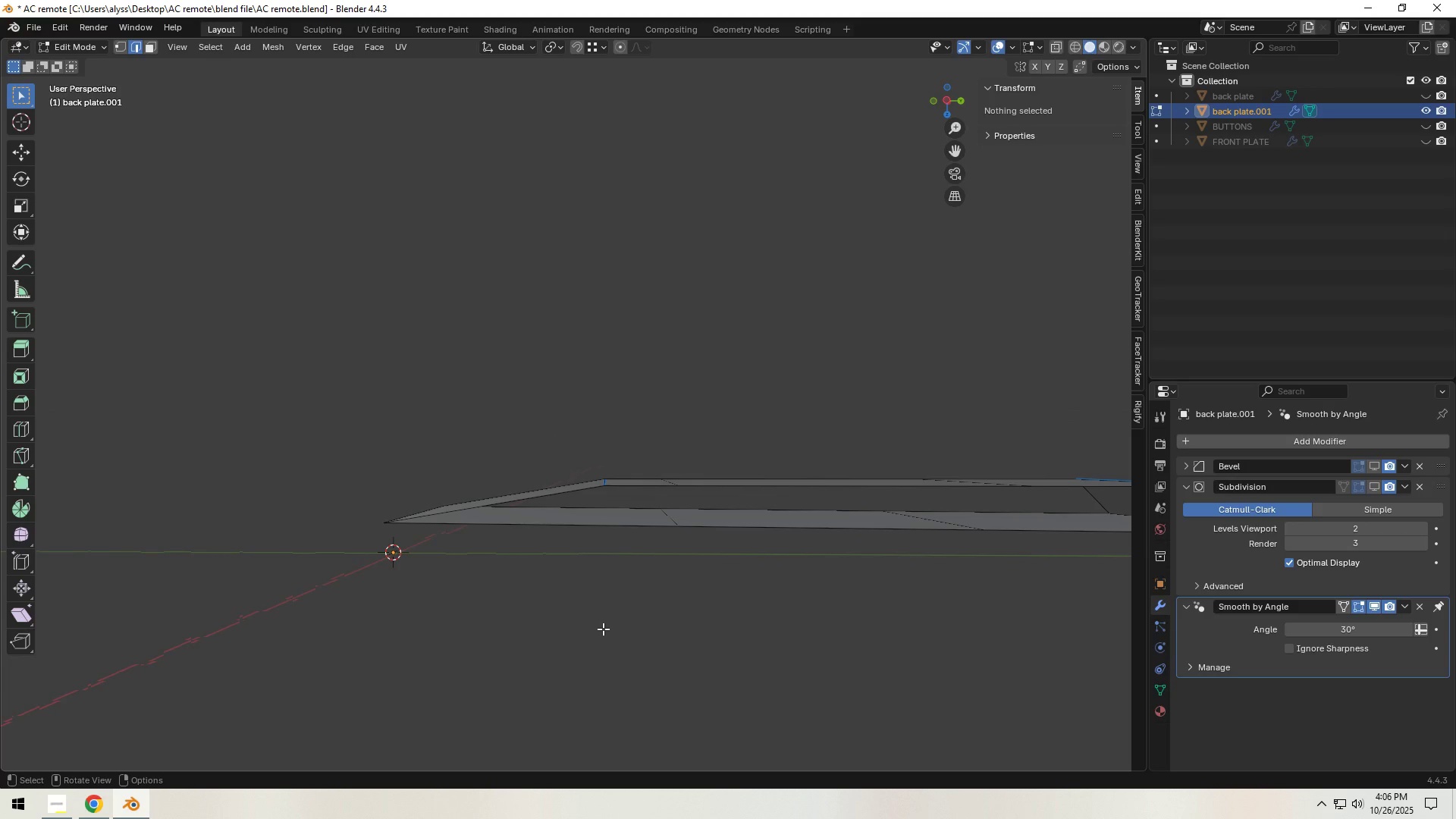 
left_click([635, 526])
 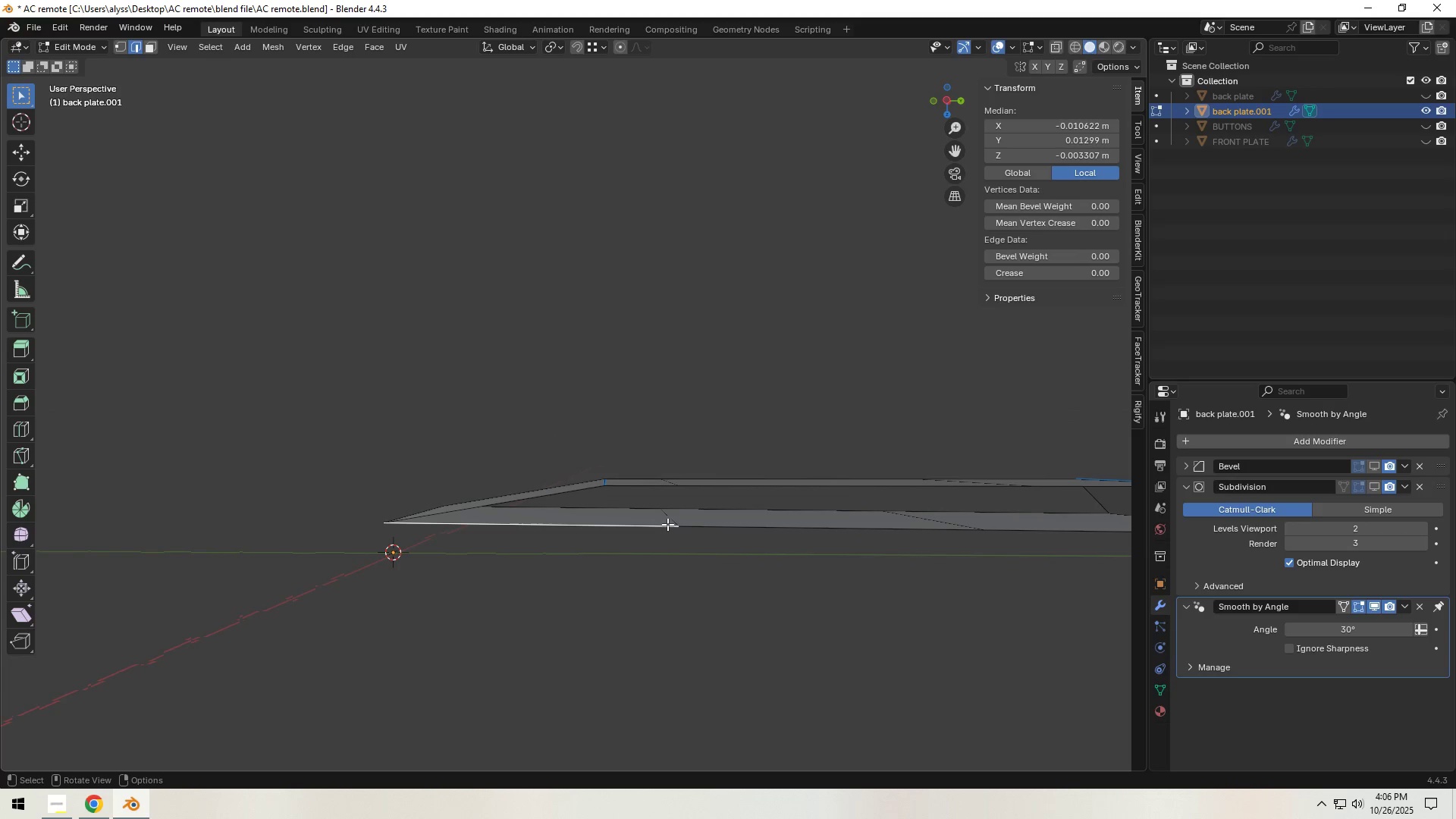 
key(2)
 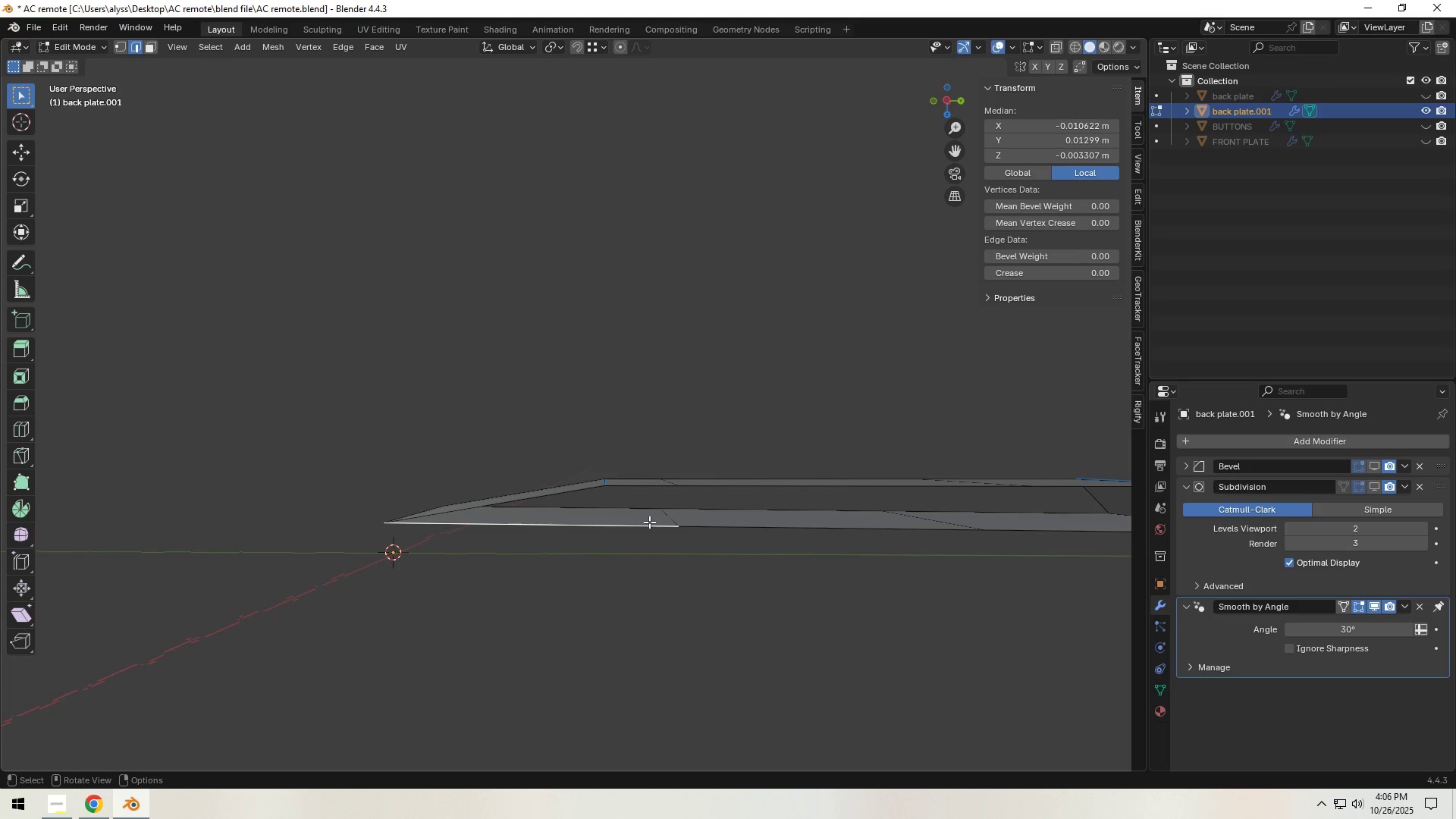 
left_click([649, 522])
 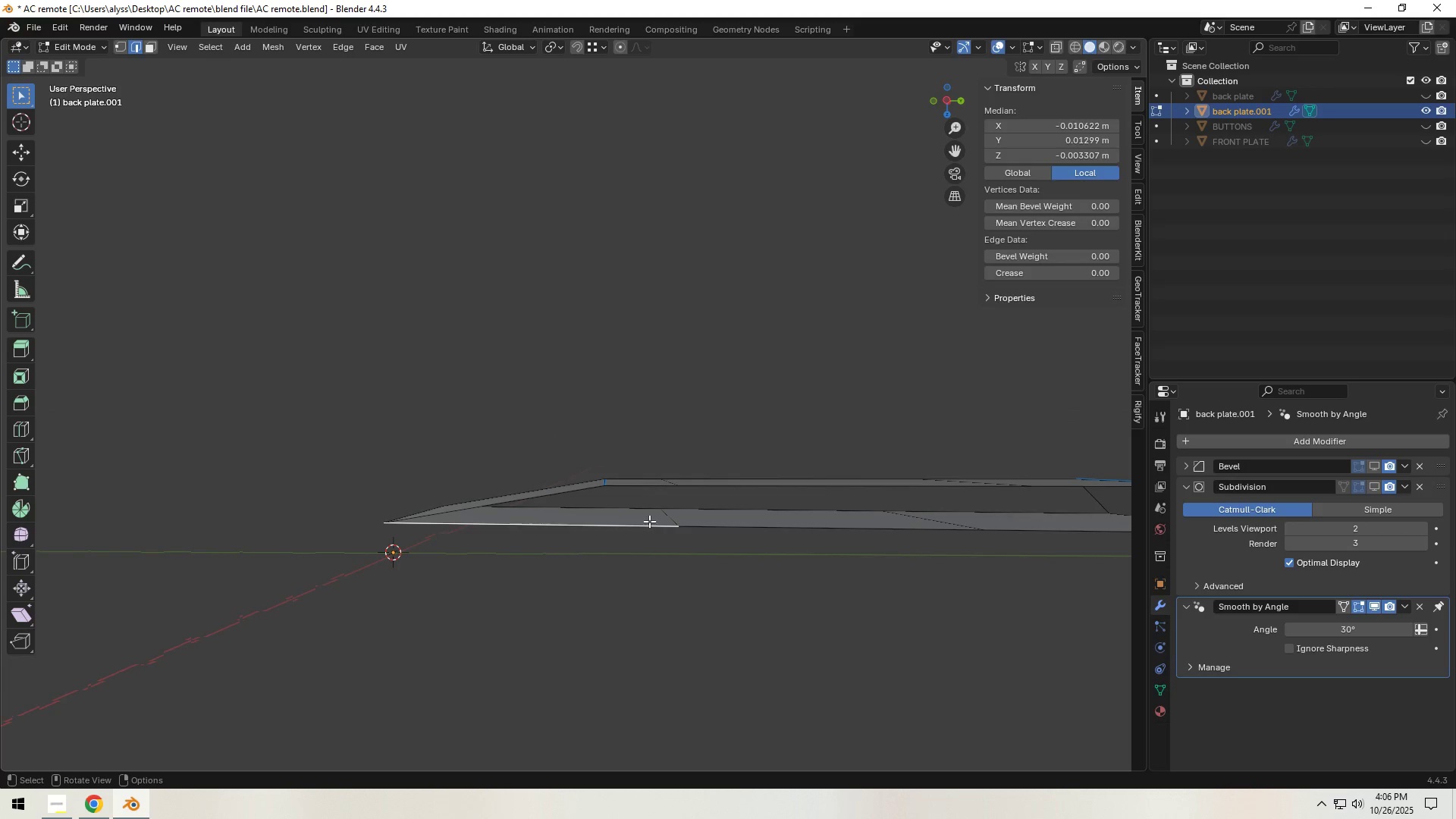 
key(3)
 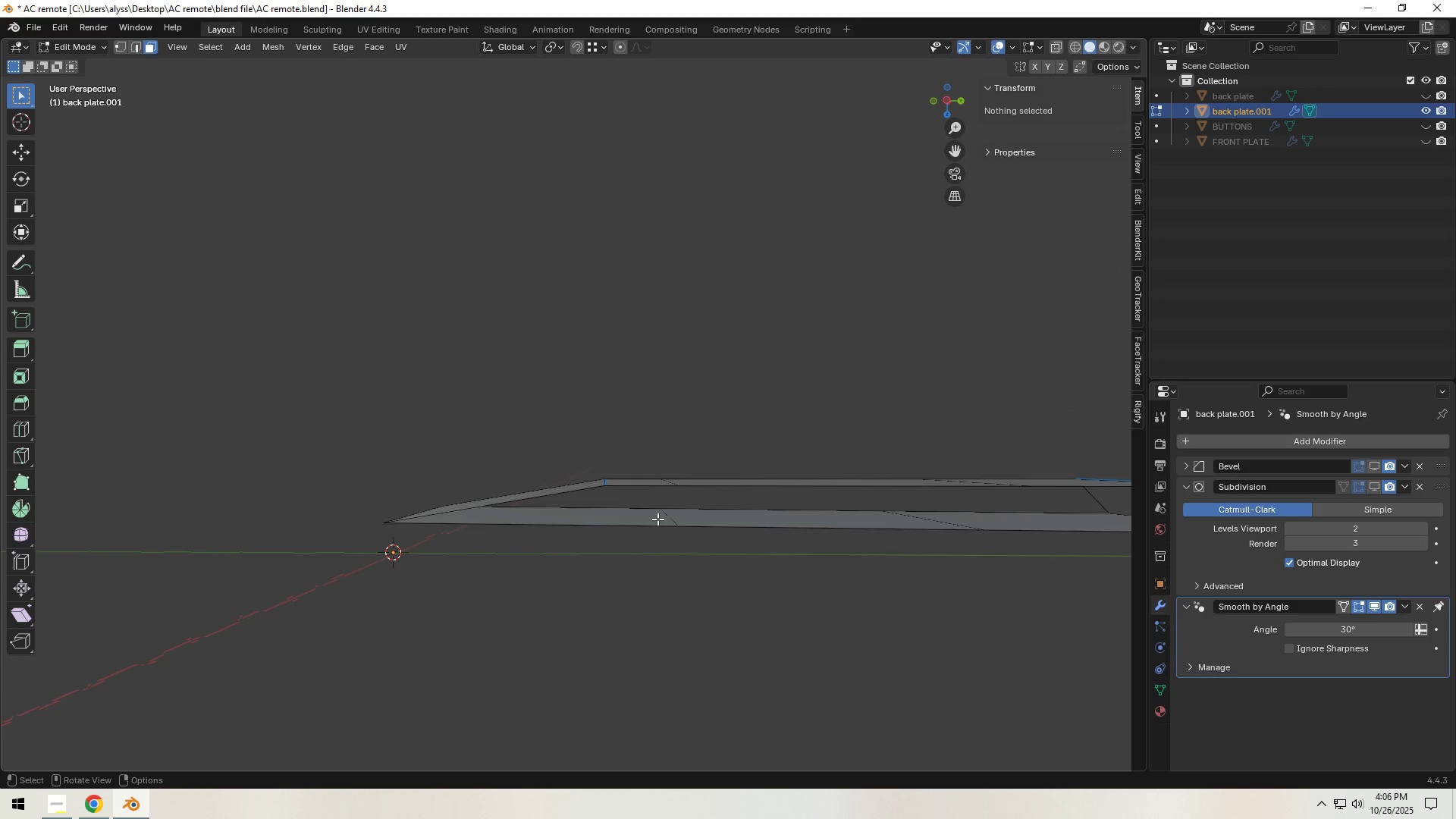 
double_click([657, 519])
 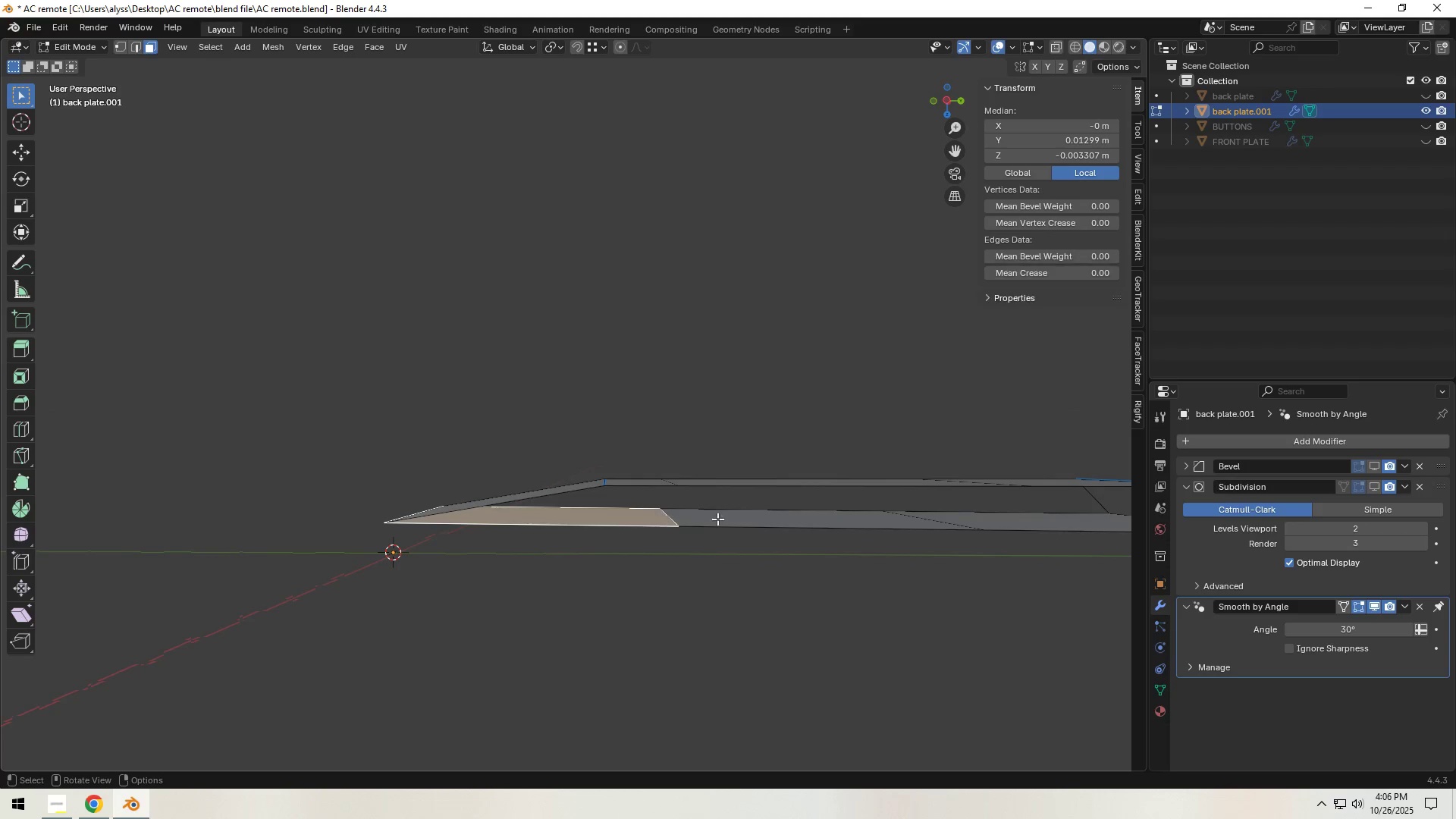 
triple_click([725, 518])
 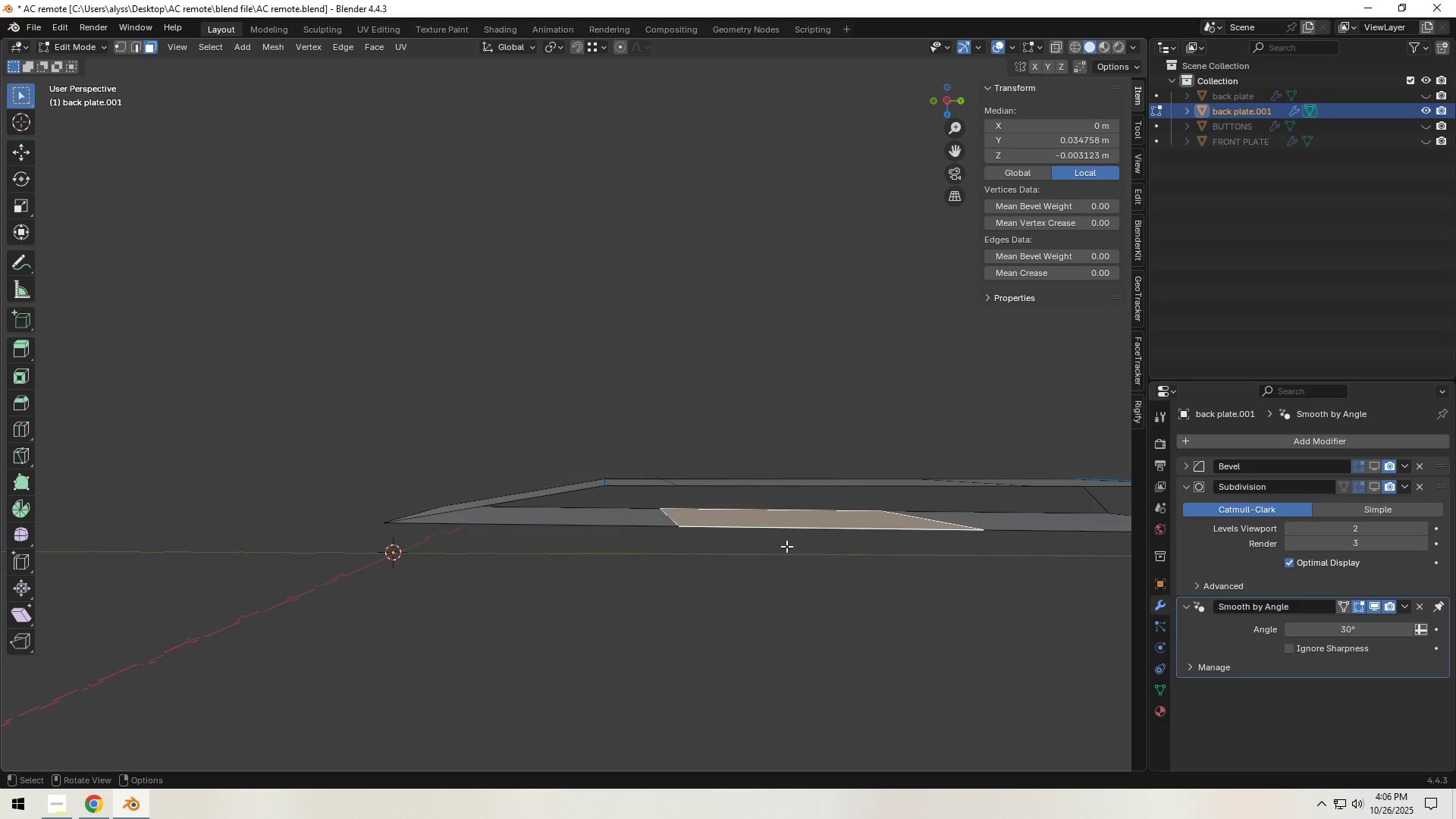 
scroll: coordinate [837, 568], scroll_direction: down, amount: 1.0
 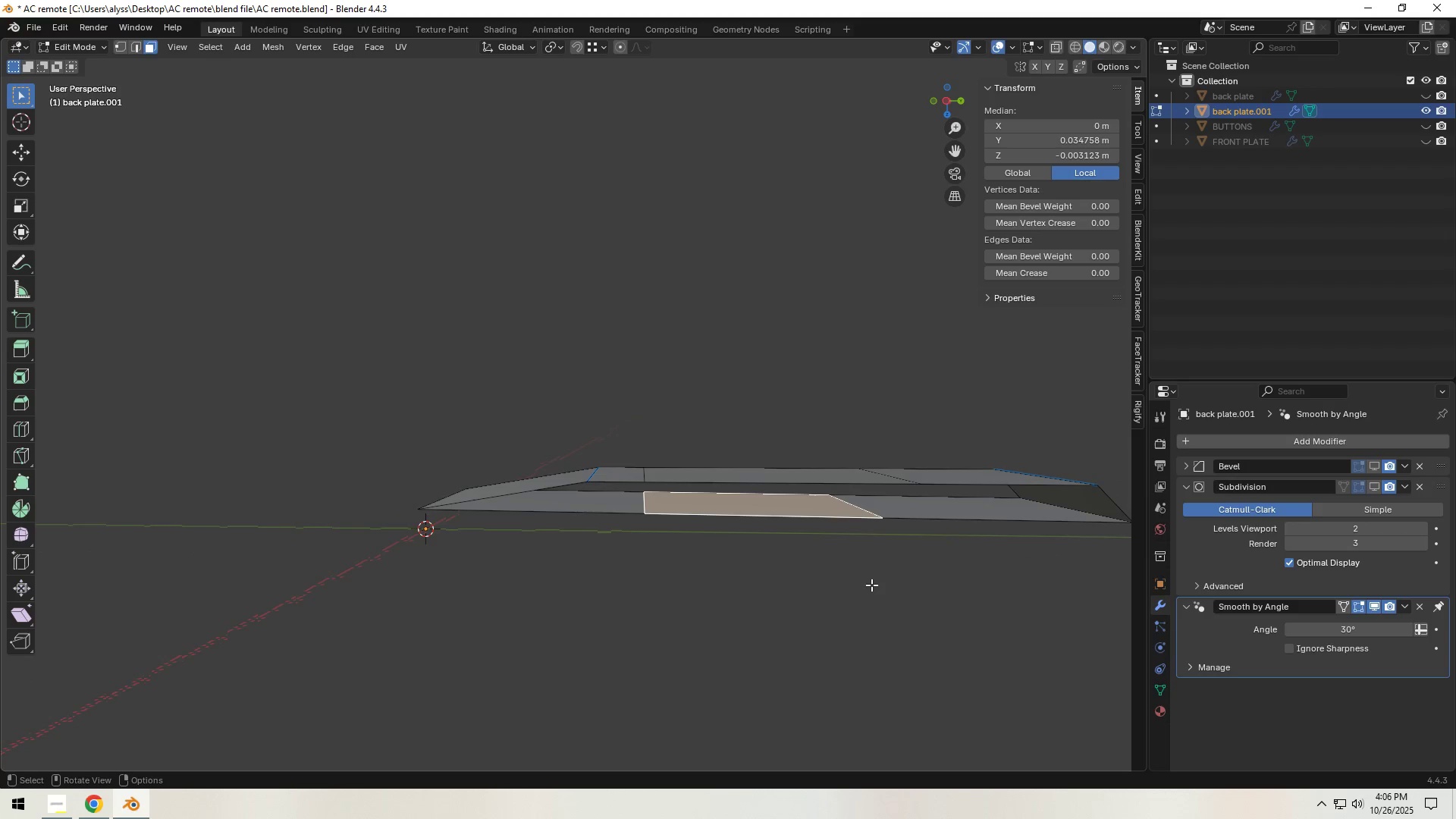 
hold_key(key=ShiftLeft, duration=1.46)
left_click([956, 510])
 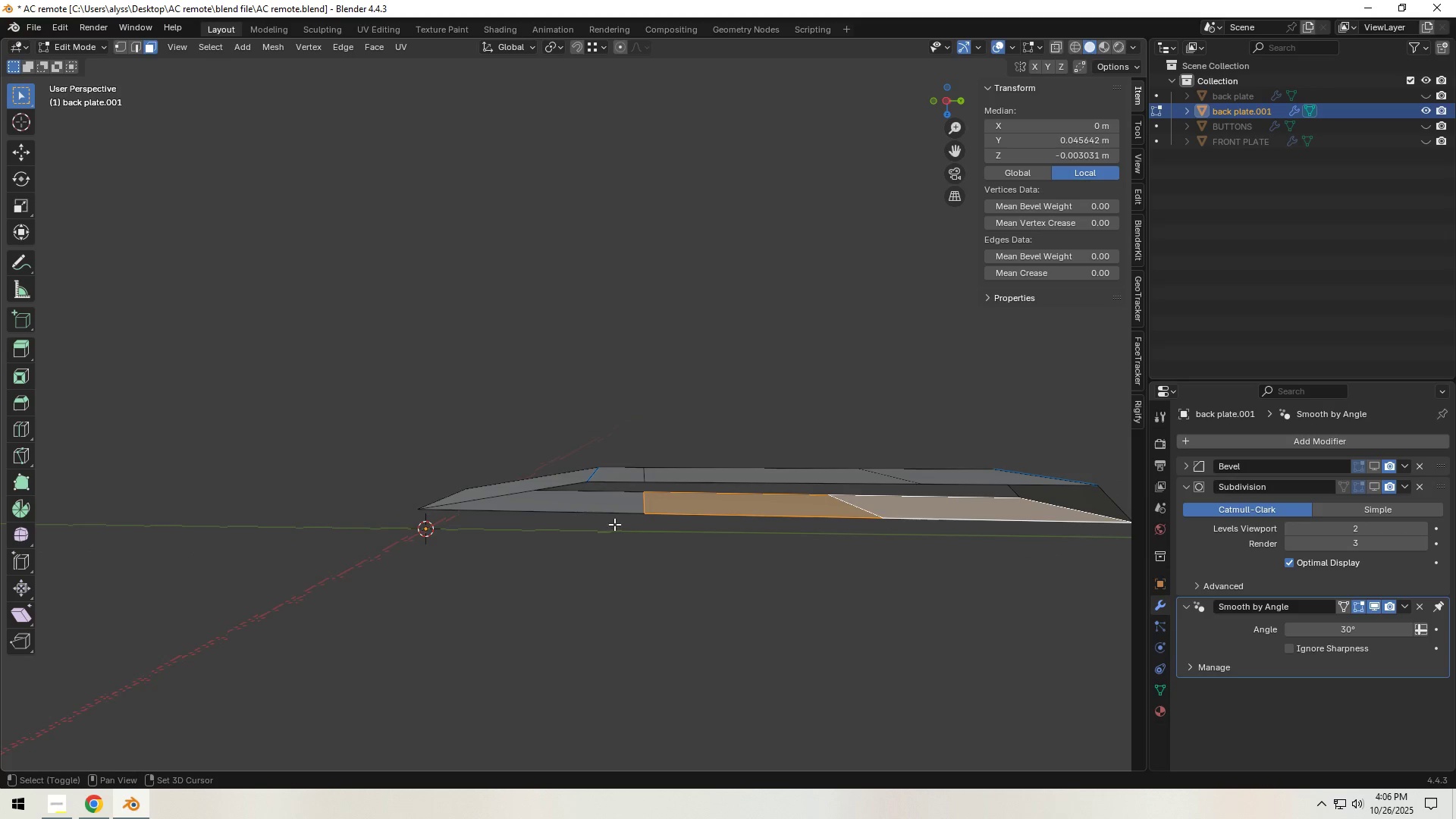 
left_click([610, 517])
 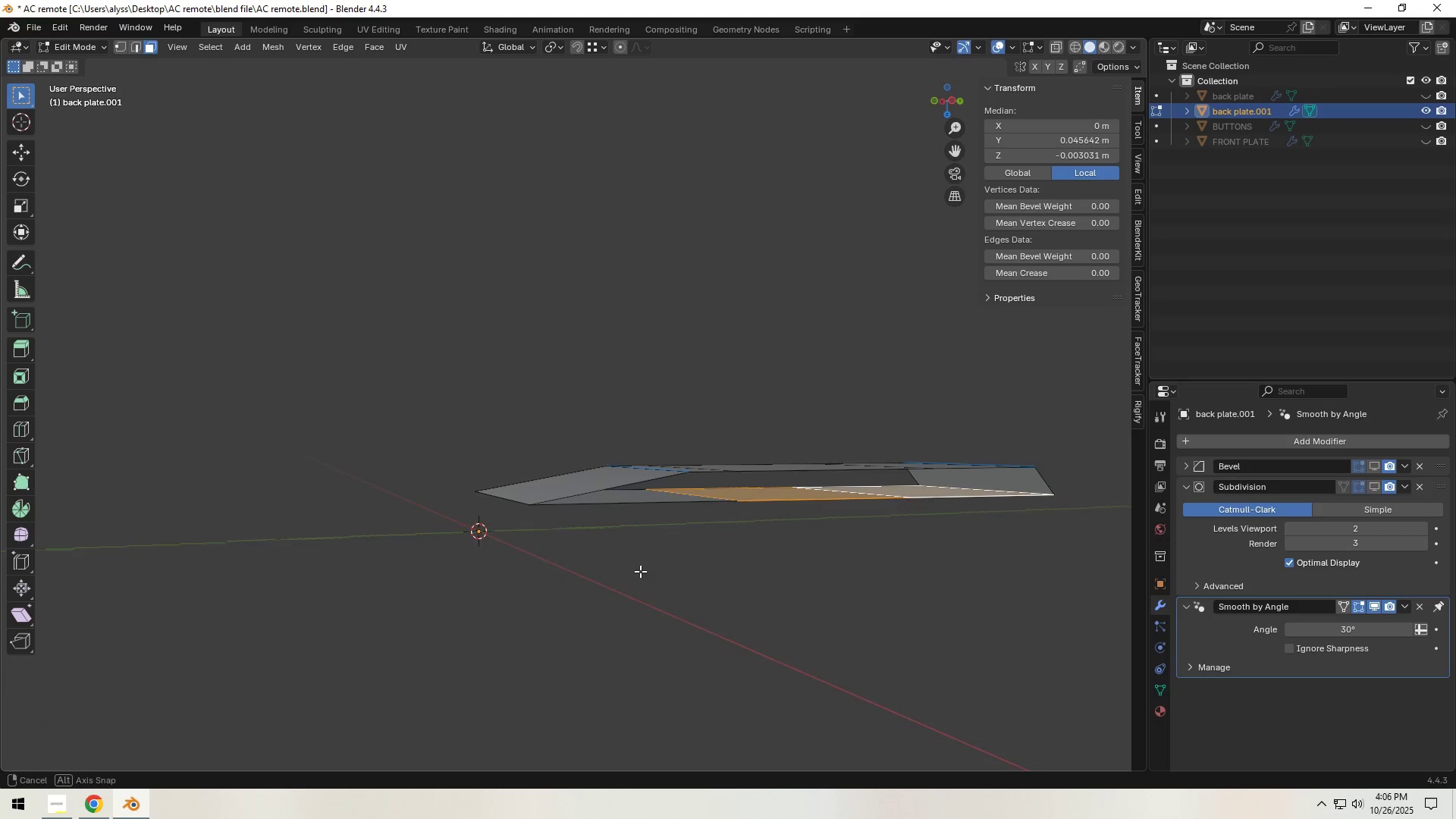 
scroll: coordinate [560, 623], scroll_direction: up, amount: 4.0
 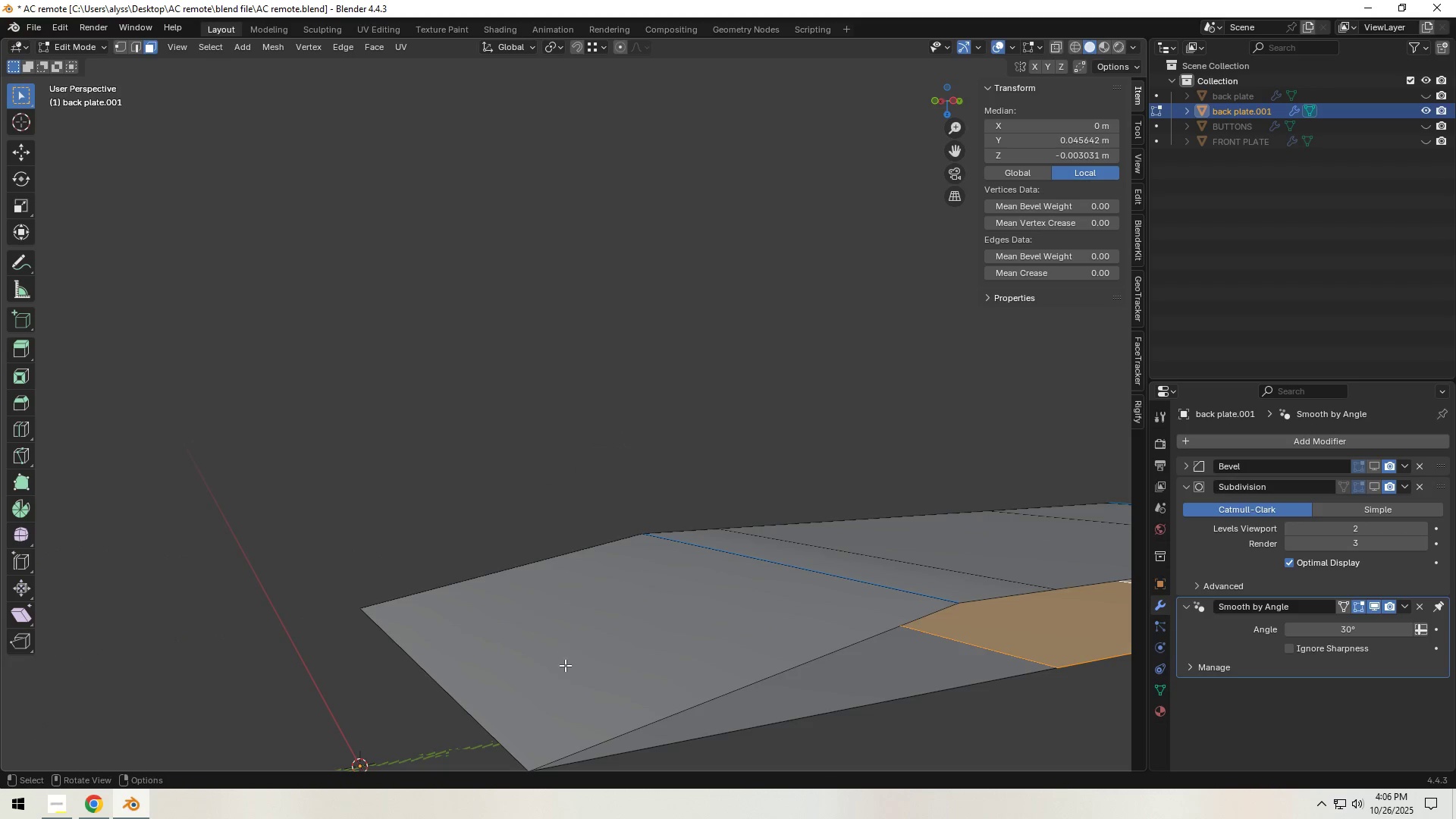 
hold_key(key=ShiftLeft, duration=0.38)
 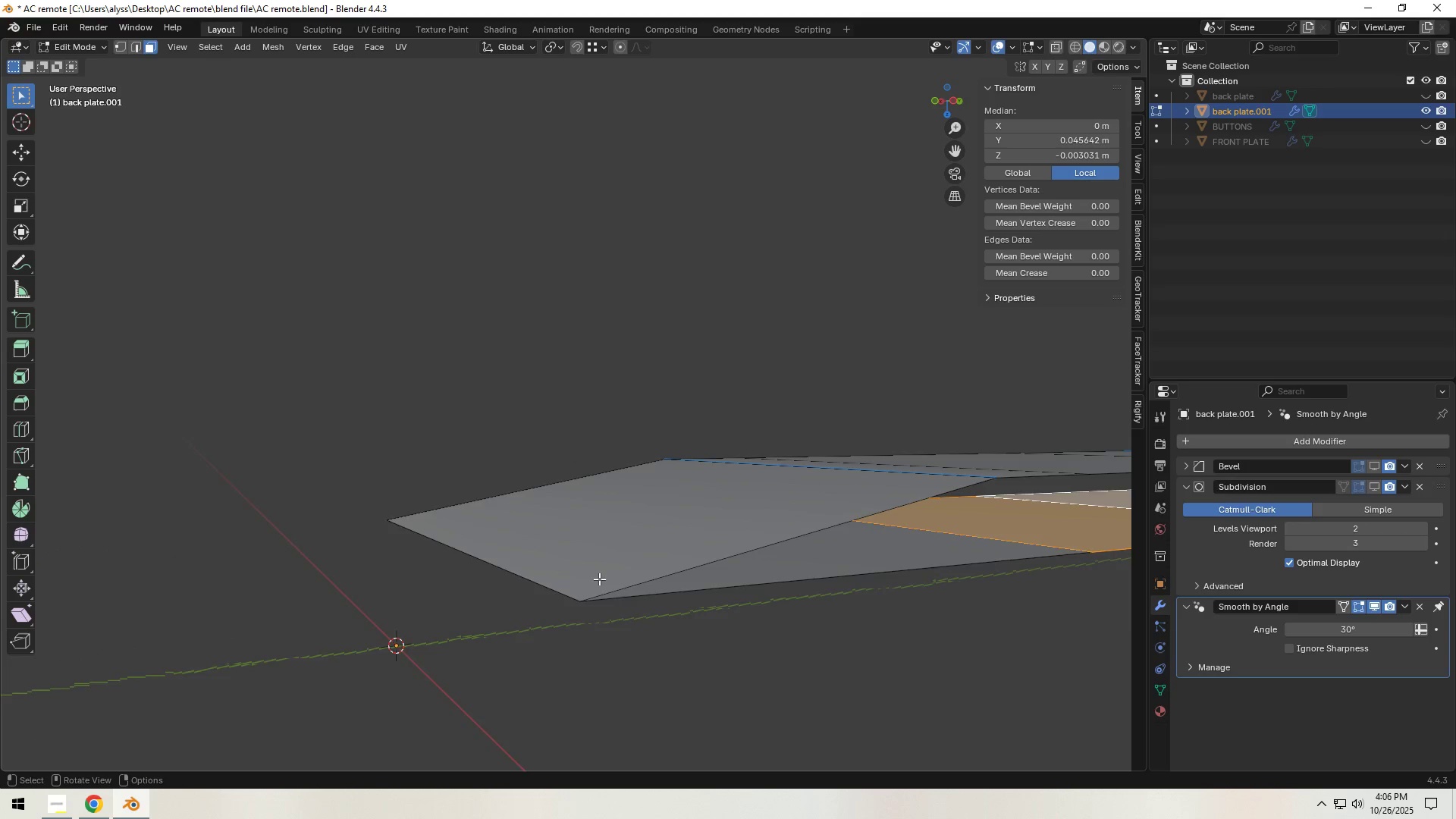 
scroll: coordinate [599, 580], scroll_direction: up, amount: 1.0
 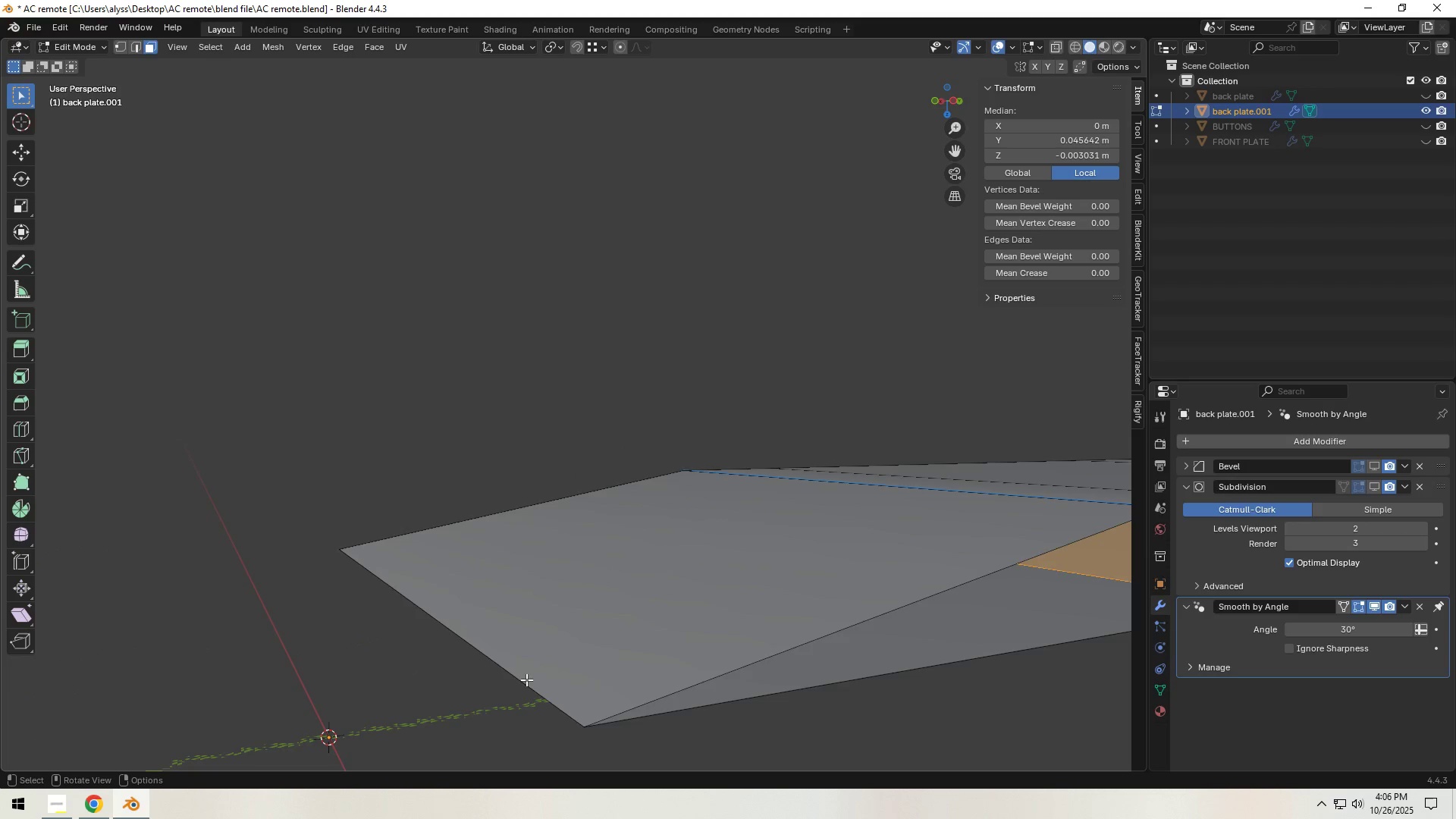 
left_click([523, 680])
 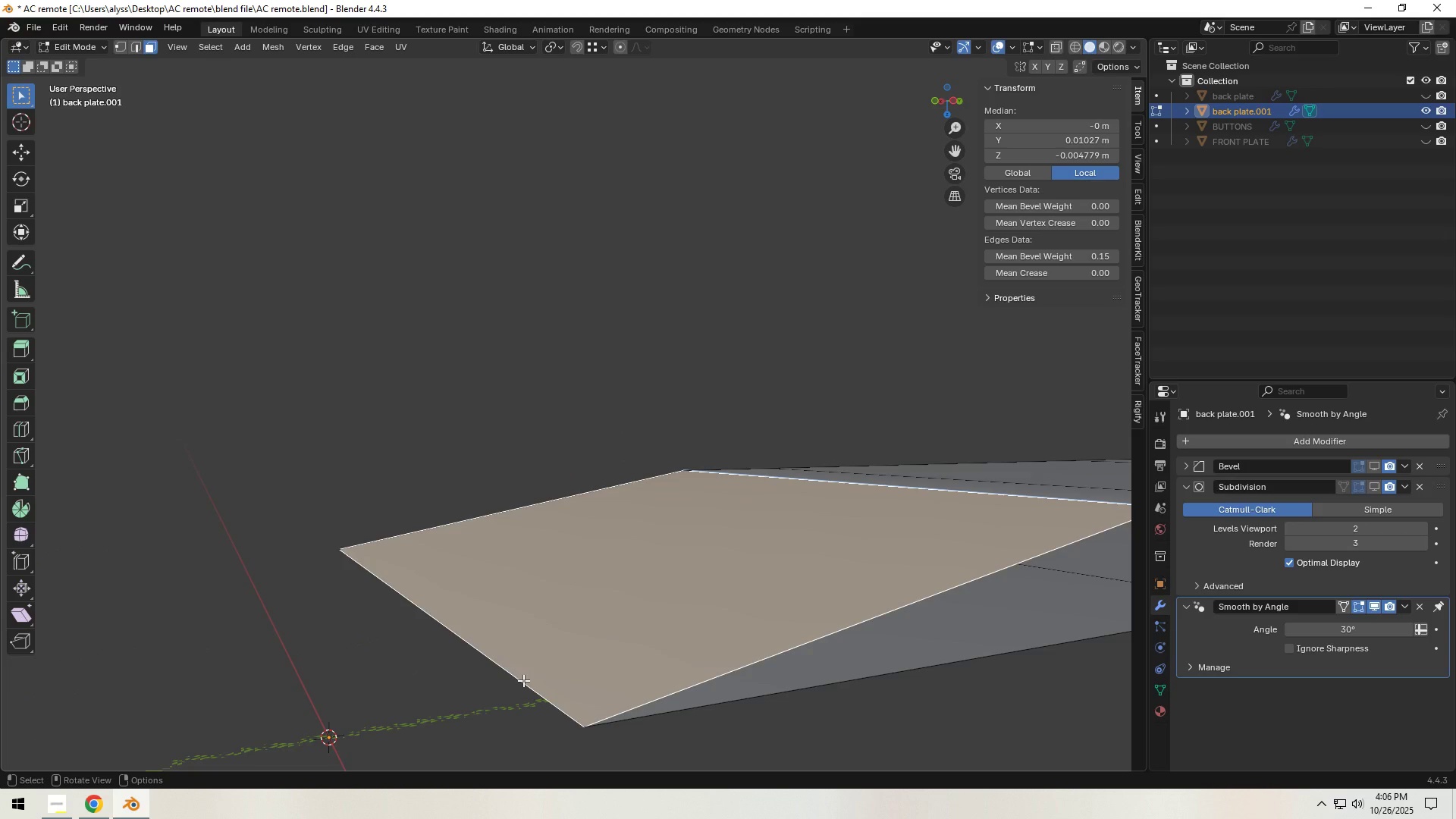 
key(2)
 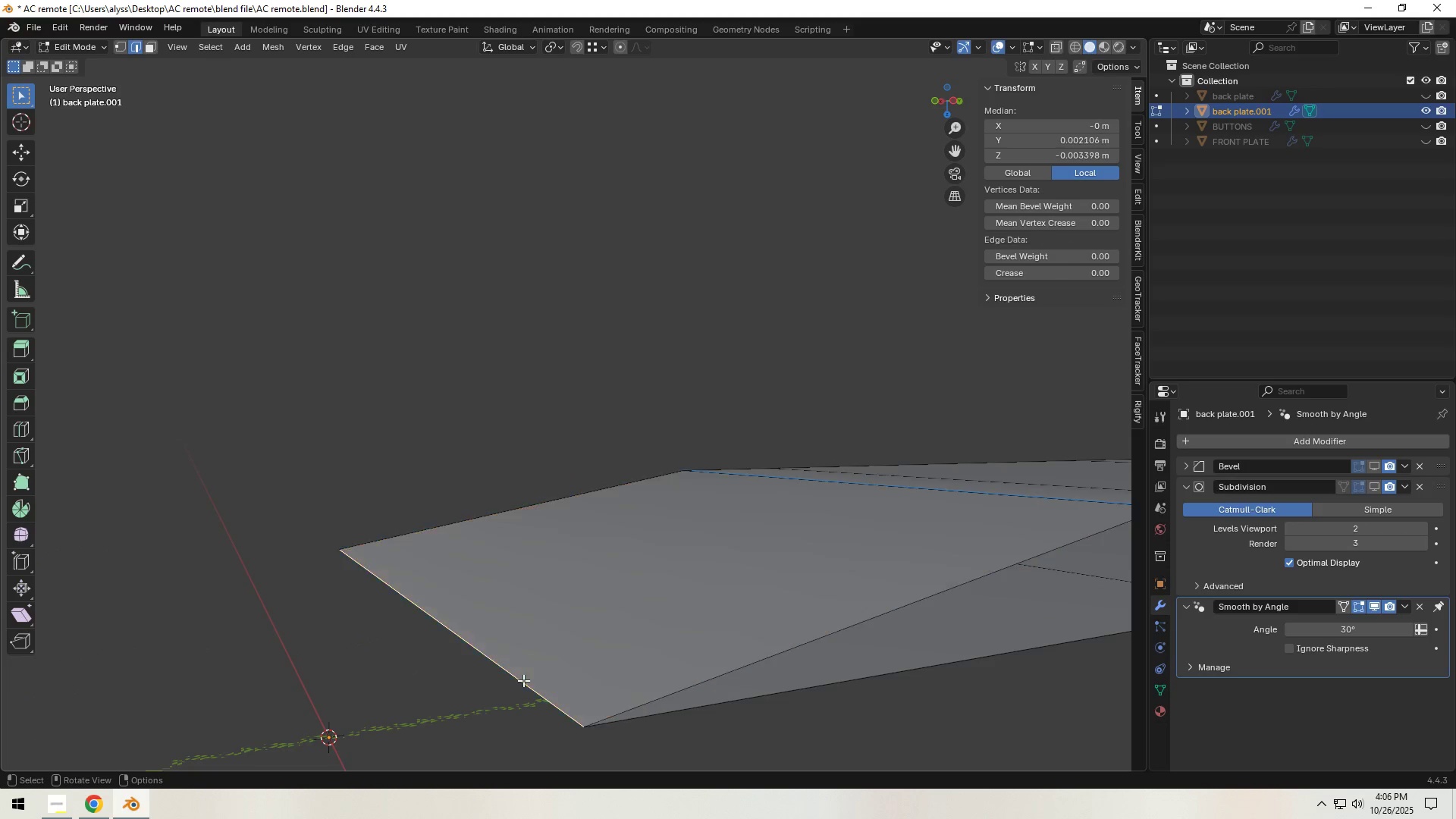 
left_click([523, 680])
 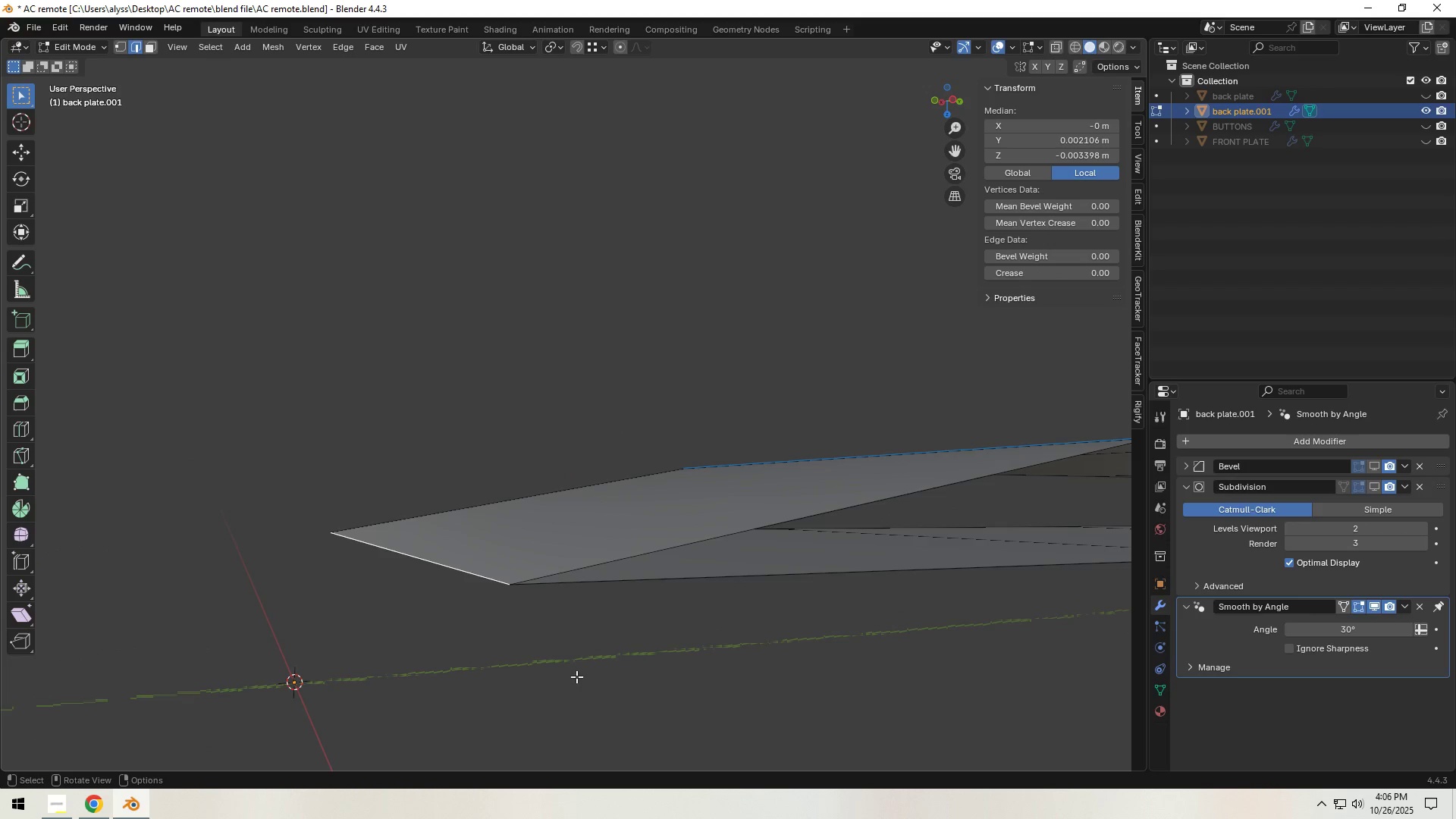 
key(Control+B)
 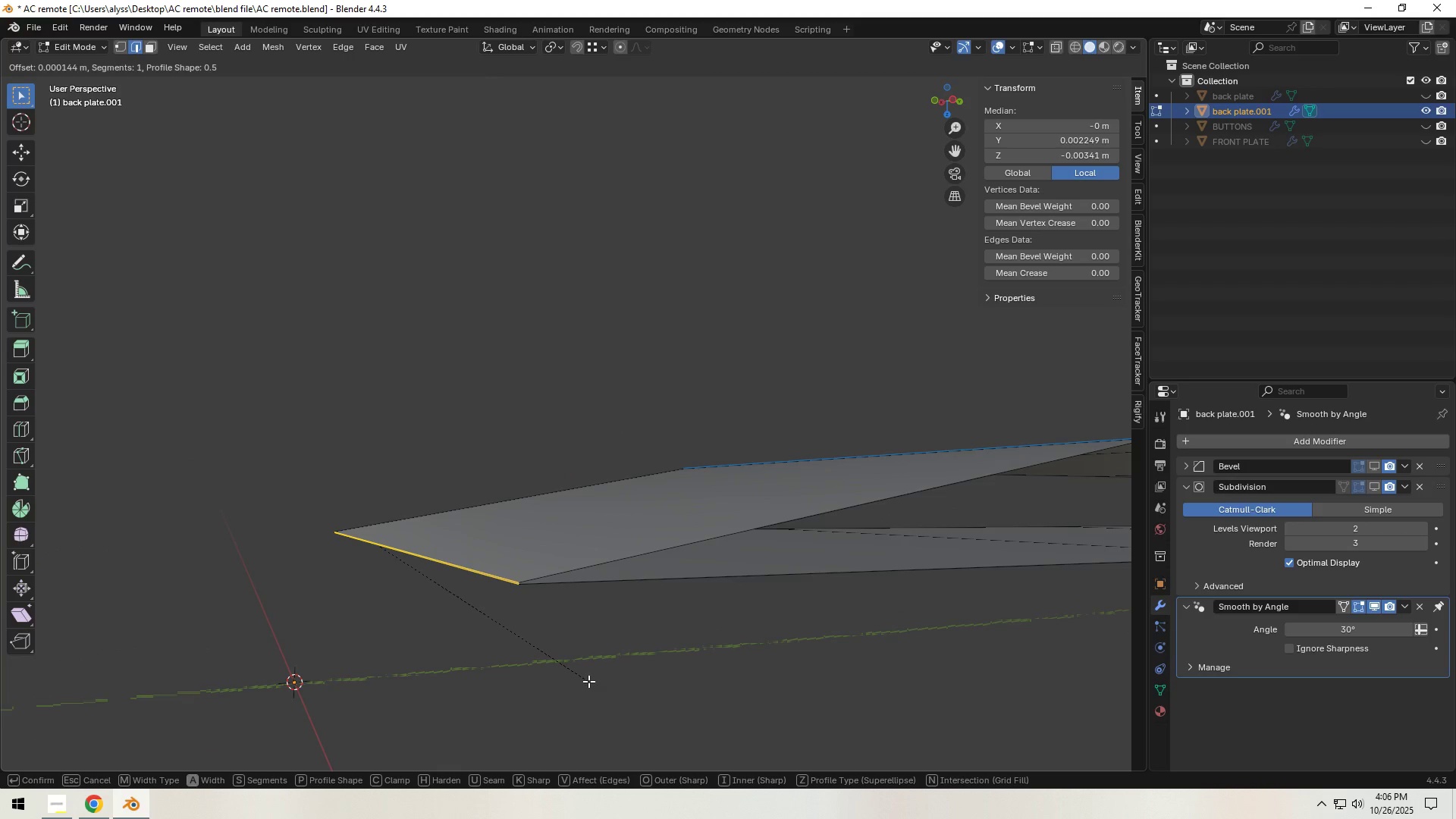 
scroll: coordinate [588, 681], scroll_direction: down, amount: 4.0
 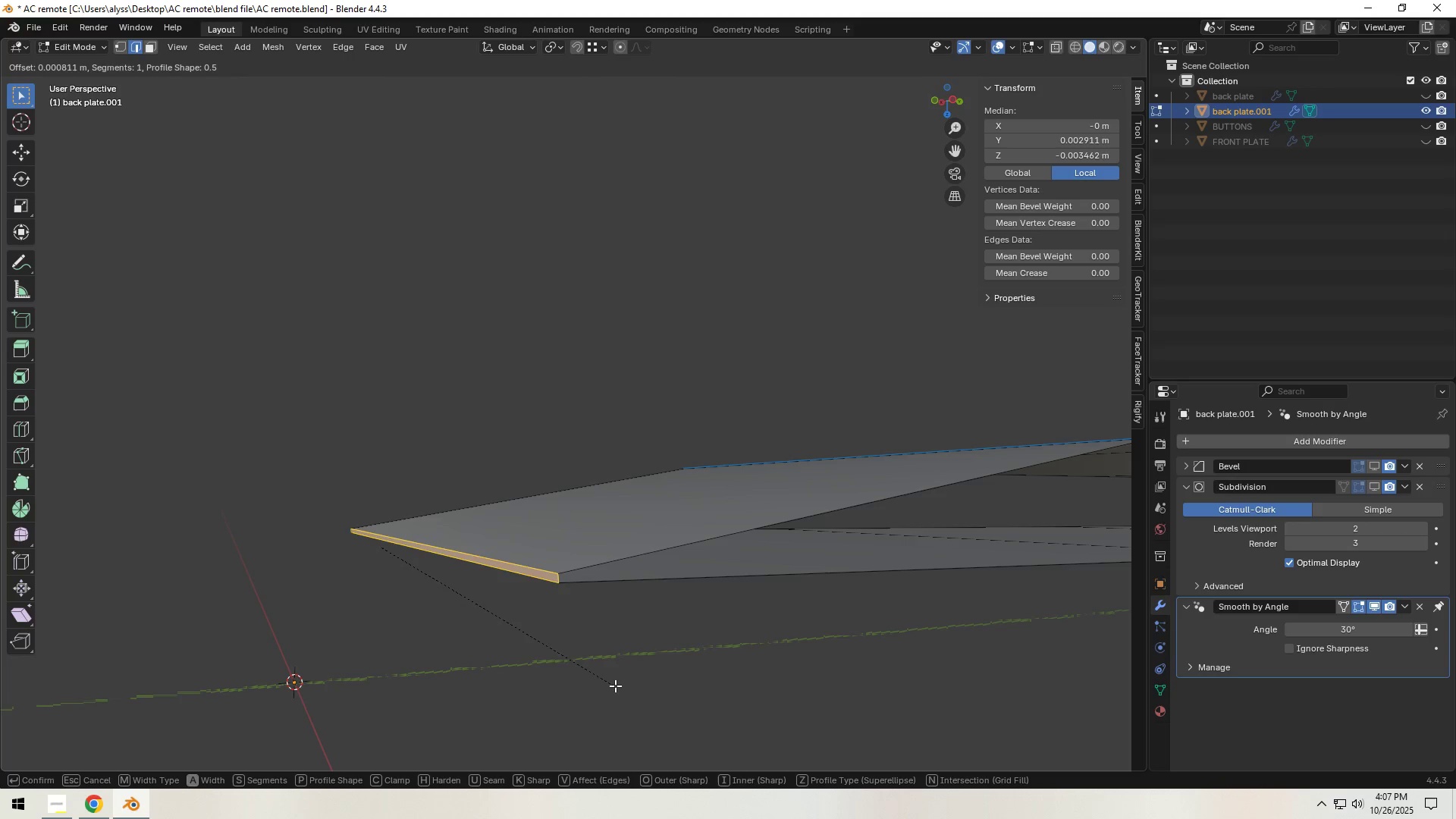 
double_click([667, 679])
 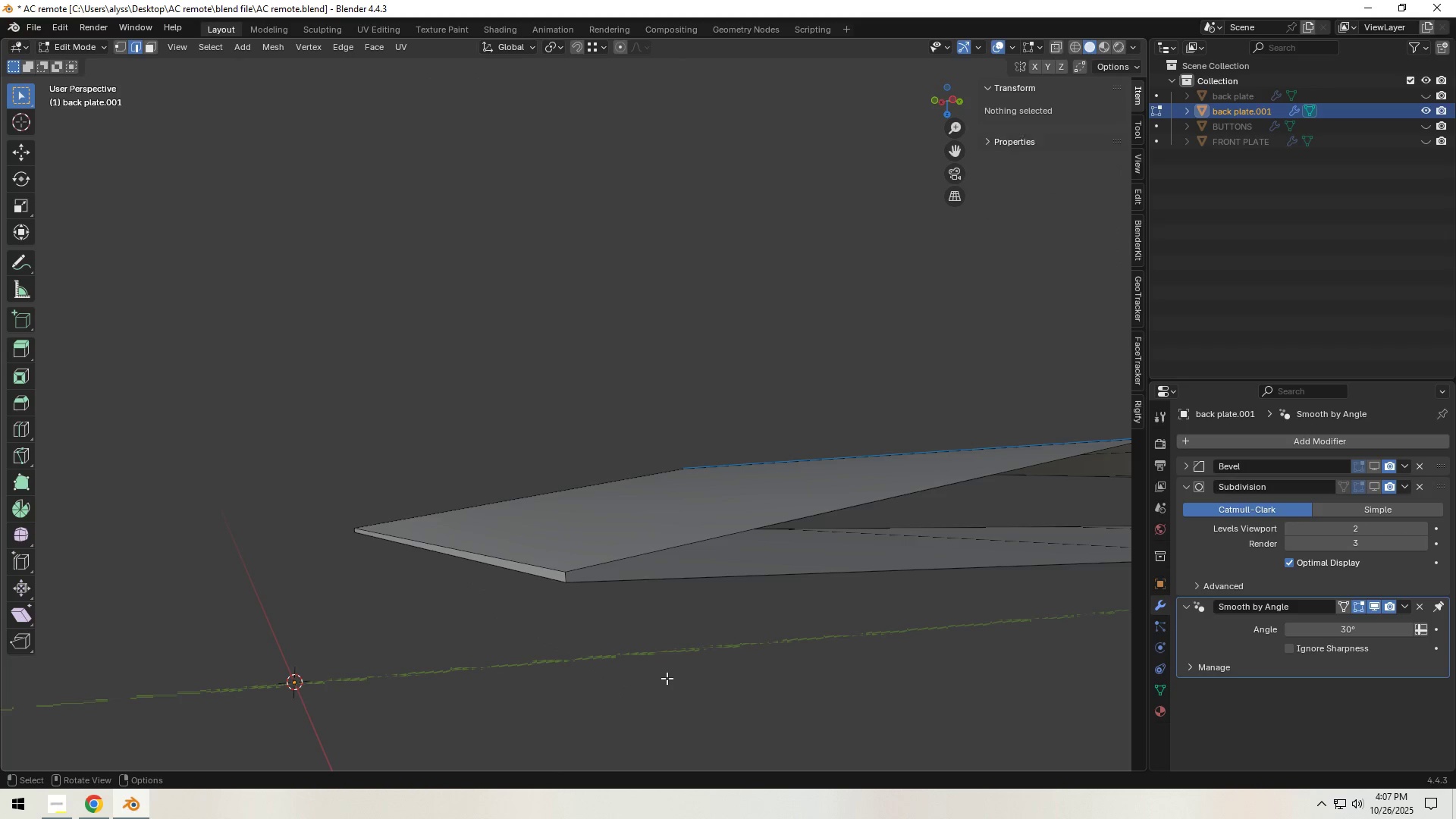 
scroll: coordinate [667, 677], scroll_direction: down, amount: 3.0
 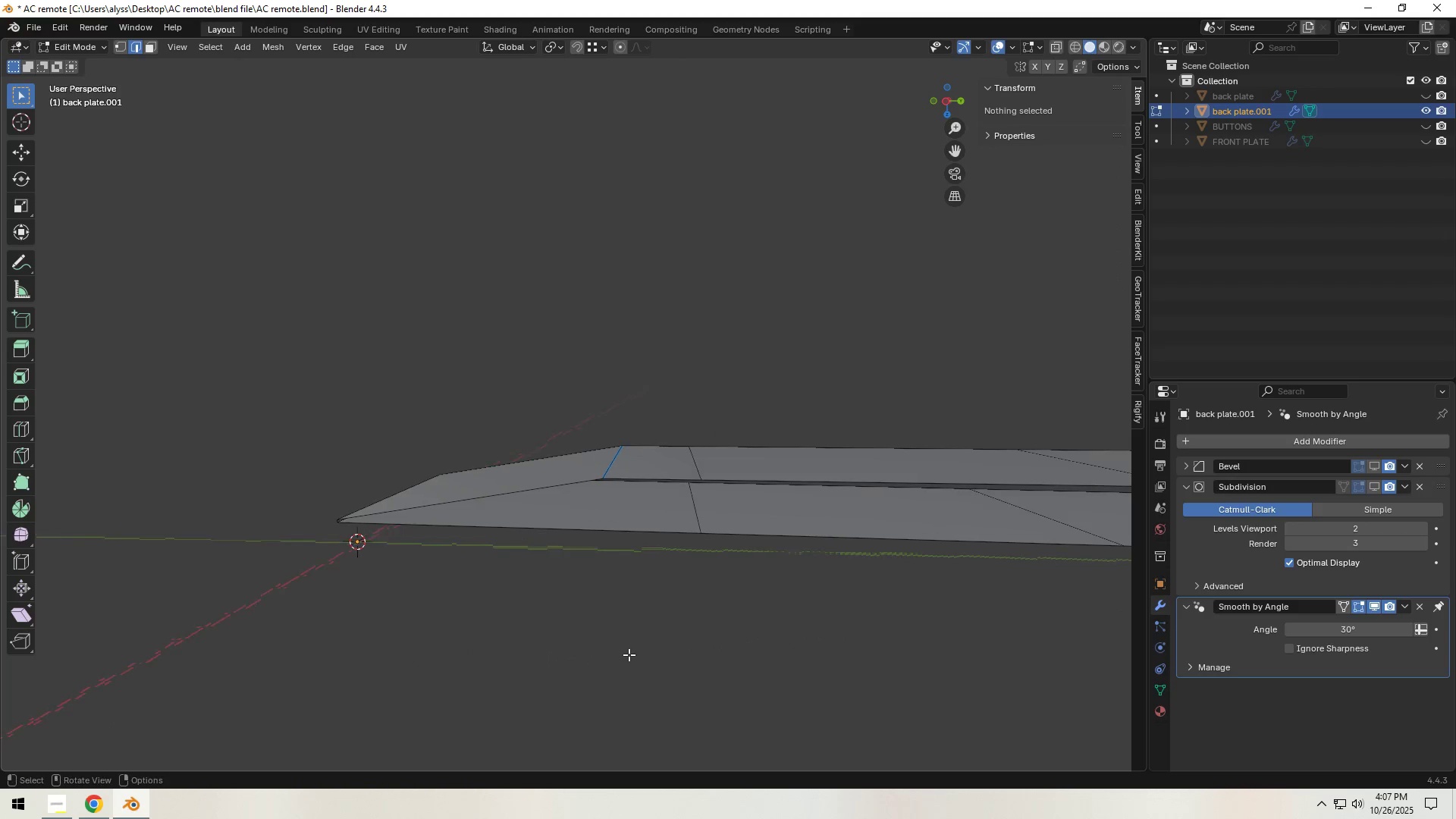 
left_click([695, 509])
 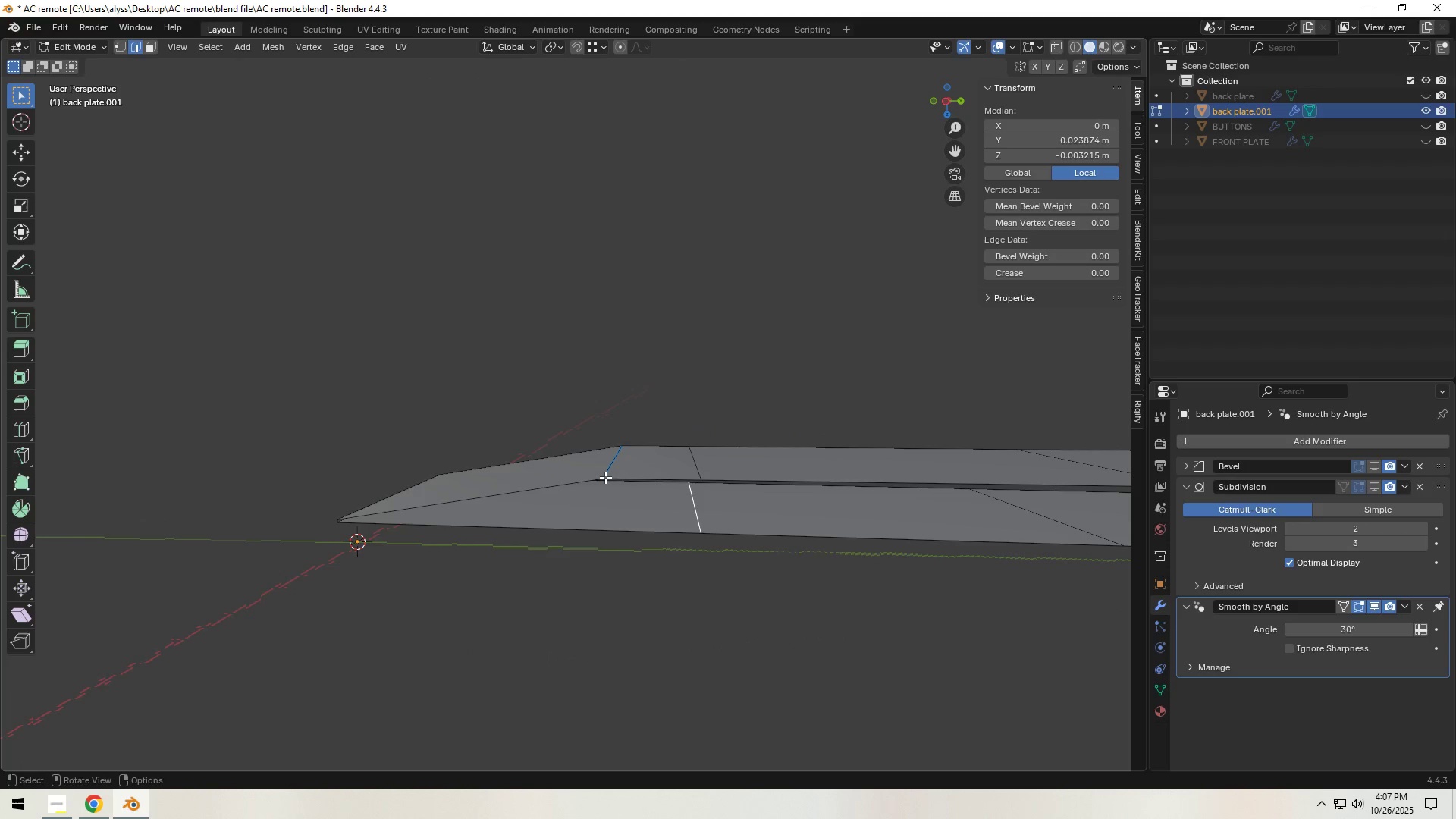 
type(gy)
 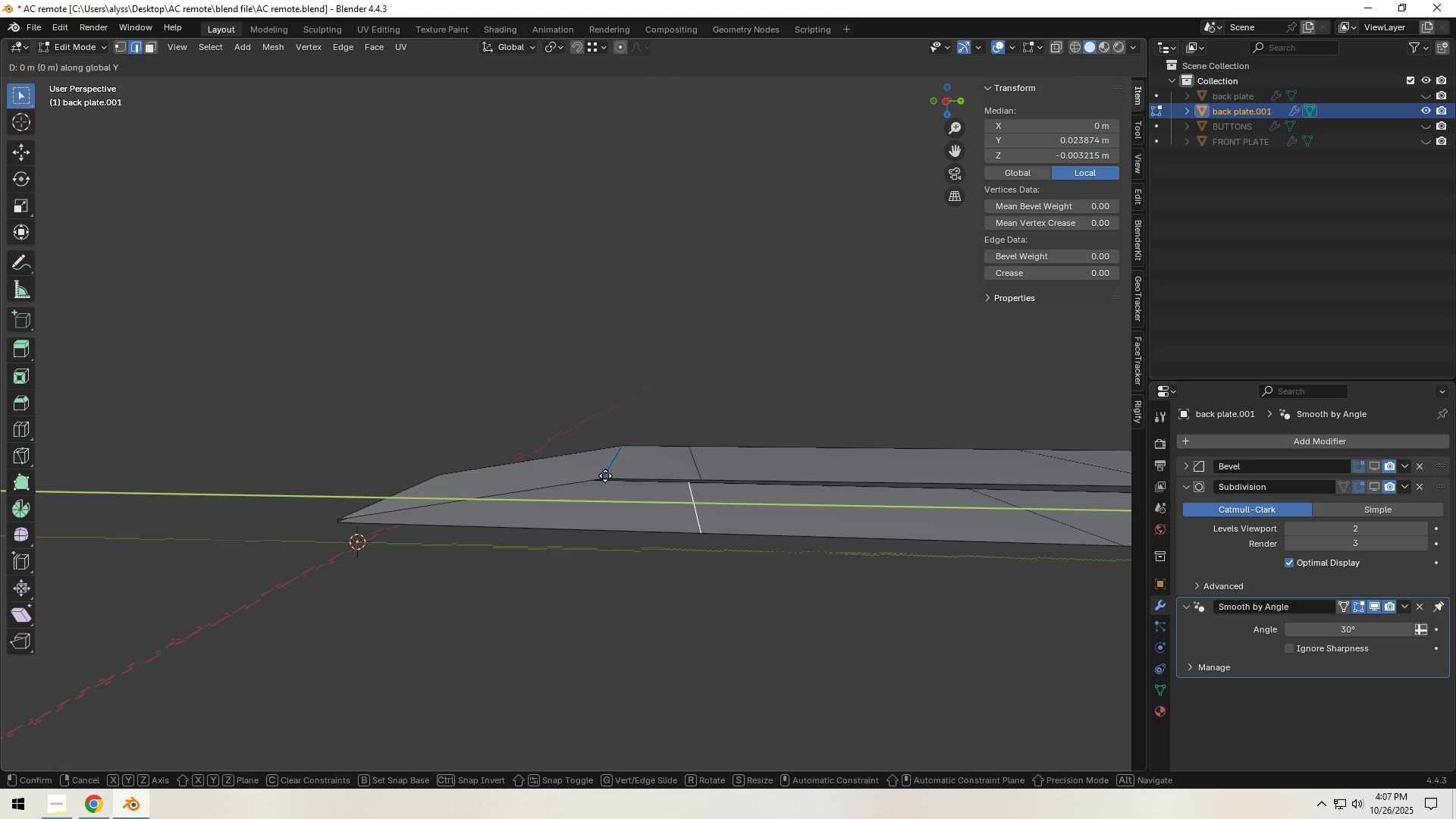 
hold_key(key=ControlLeft, duration=0.49)
left_click([605, 475])
 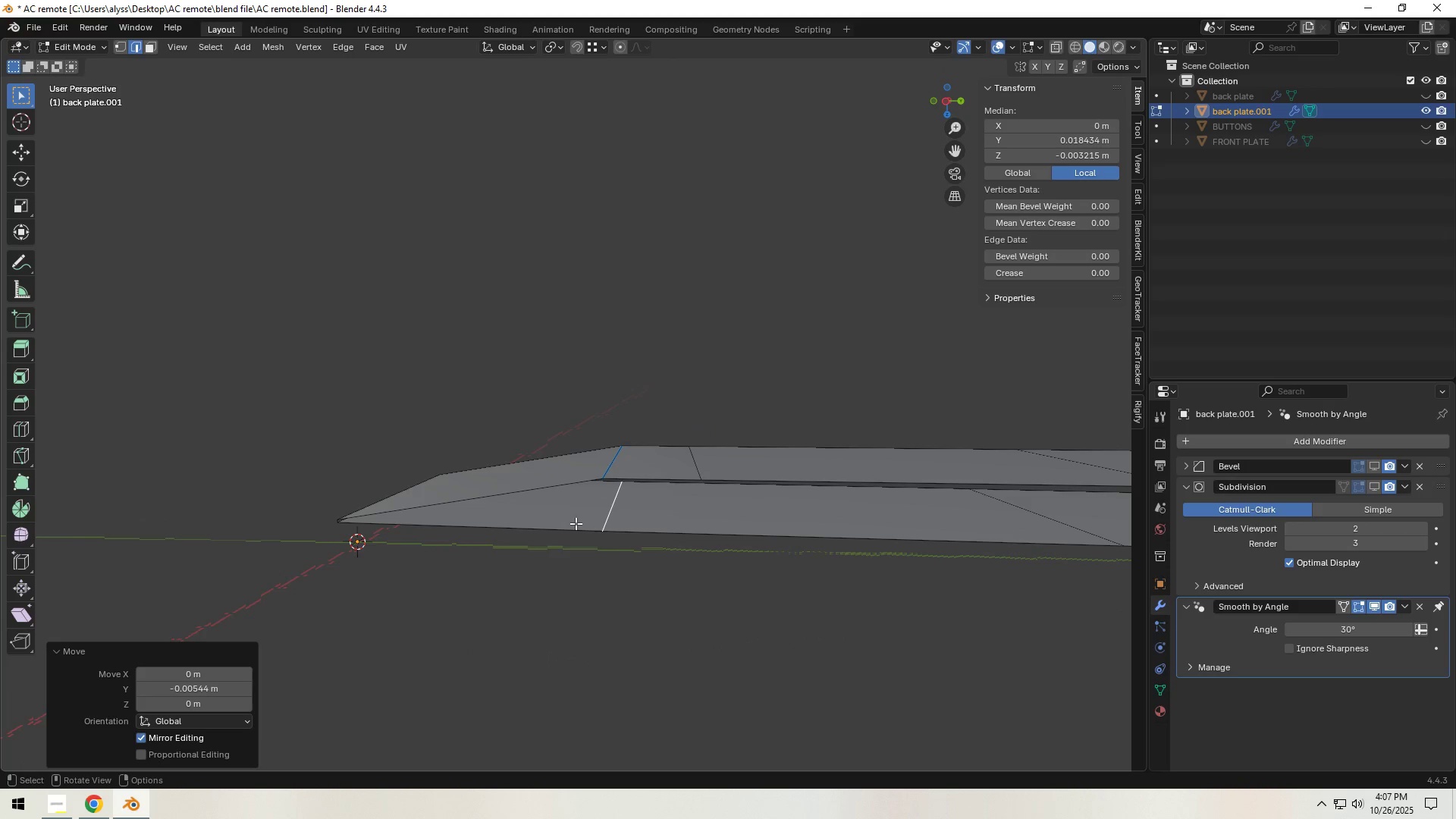 
left_click([576, 527])
 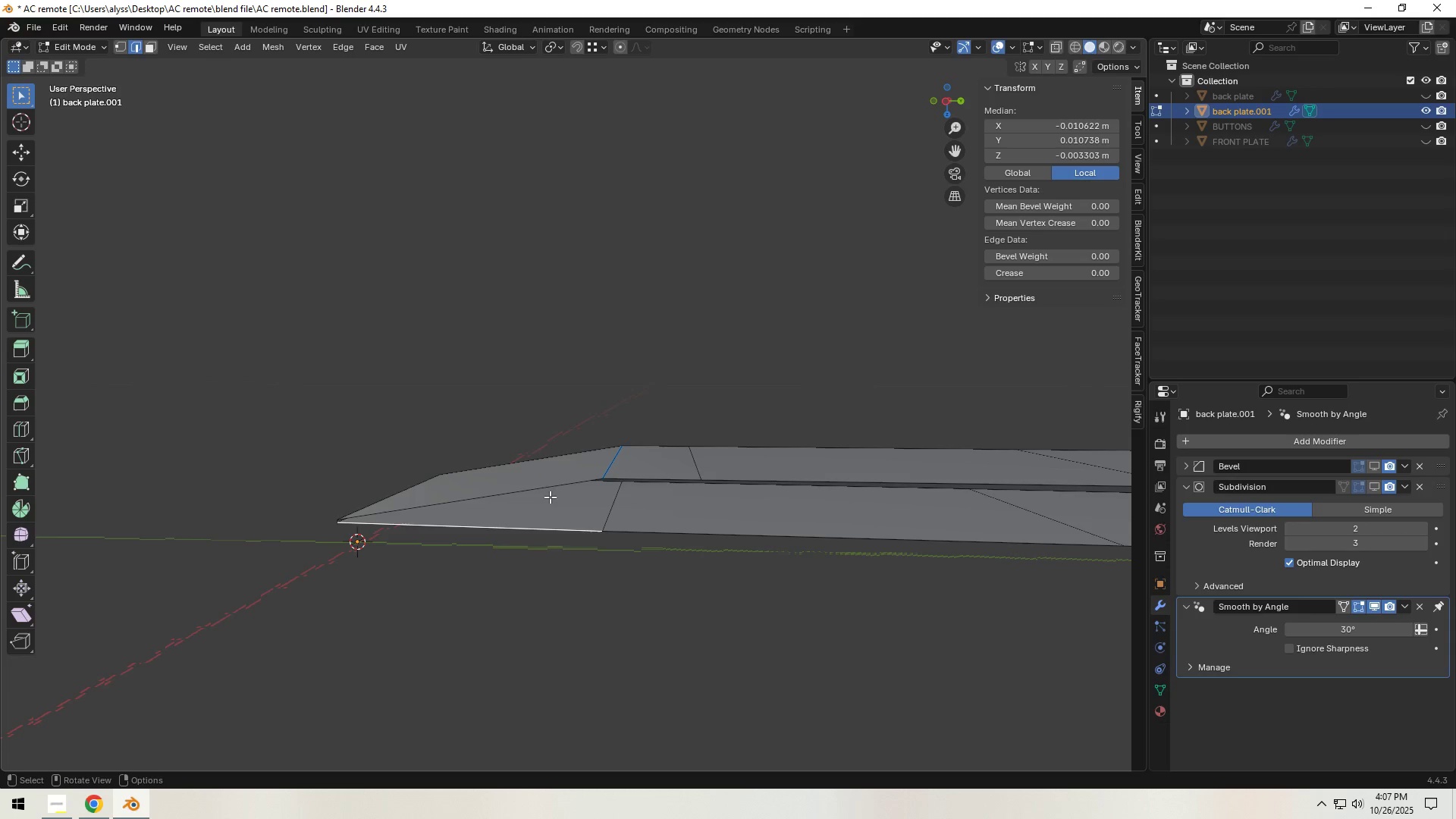 
hold_key(key=ControlLeft, duration=0.56)
left_click([553, 482])
 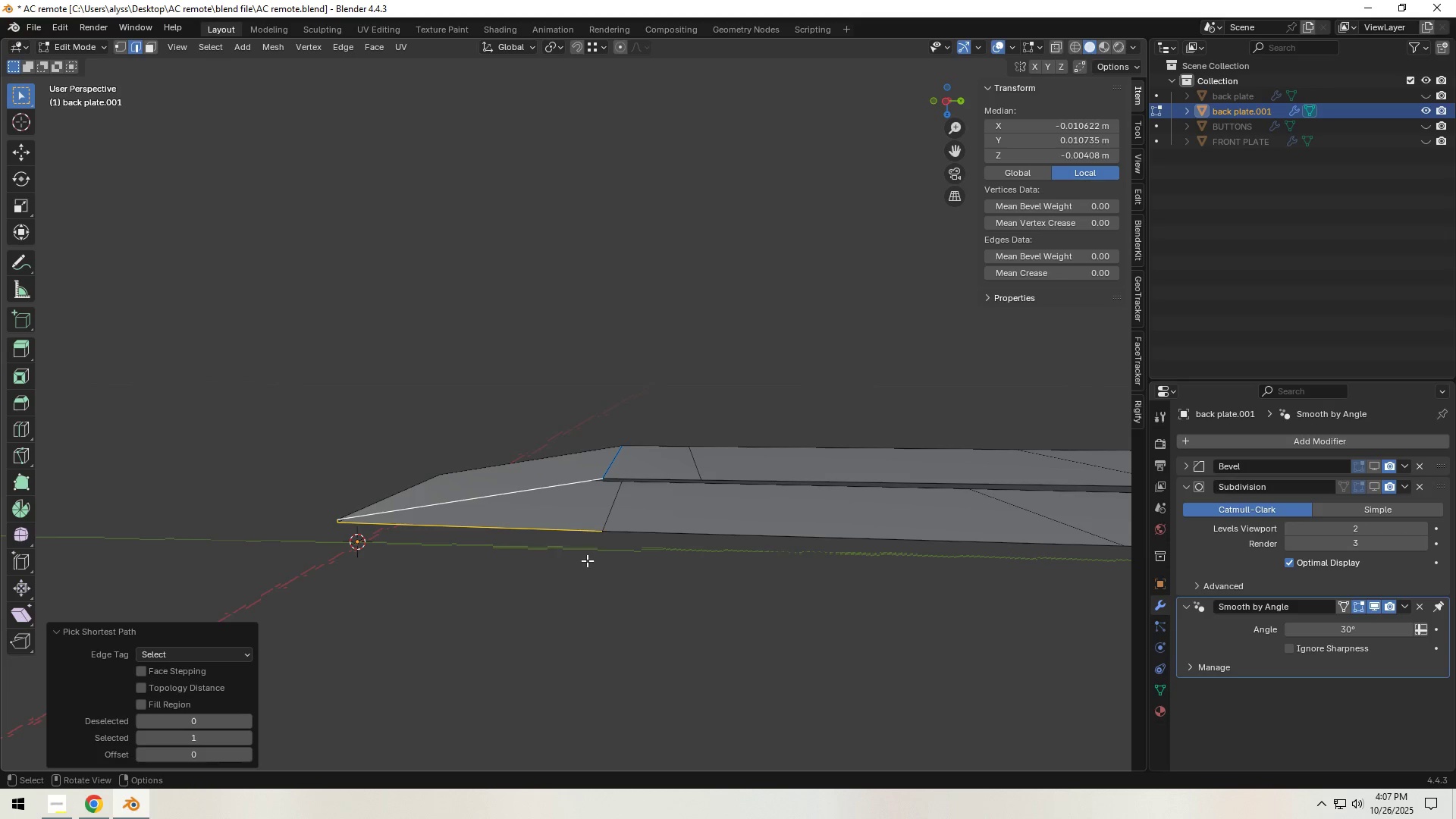 
key(F)
 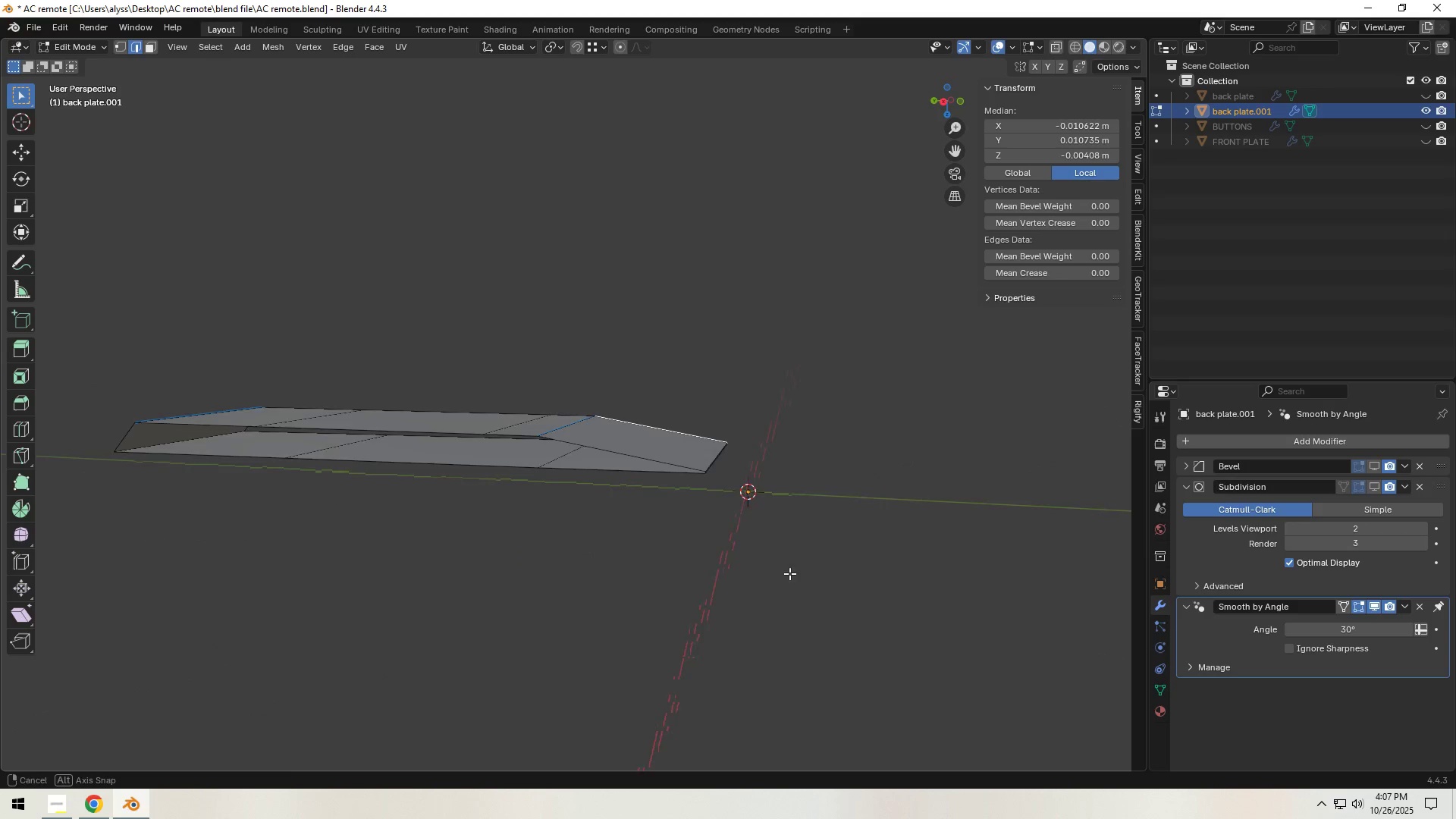 
scroll: coordinate [648, 571], scroll_direction: up, amount: 4.0
 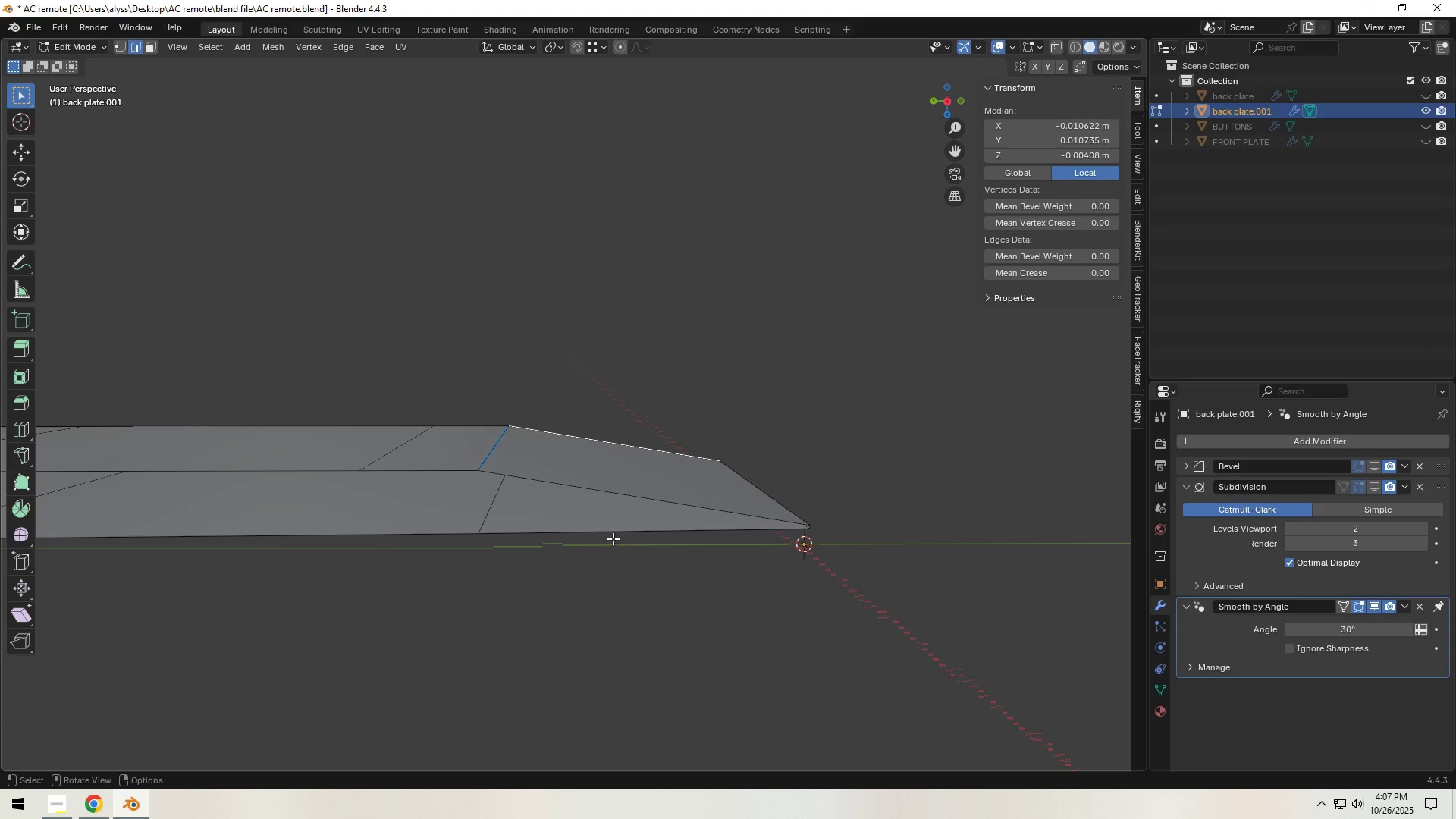 
left_click([612, 536])
 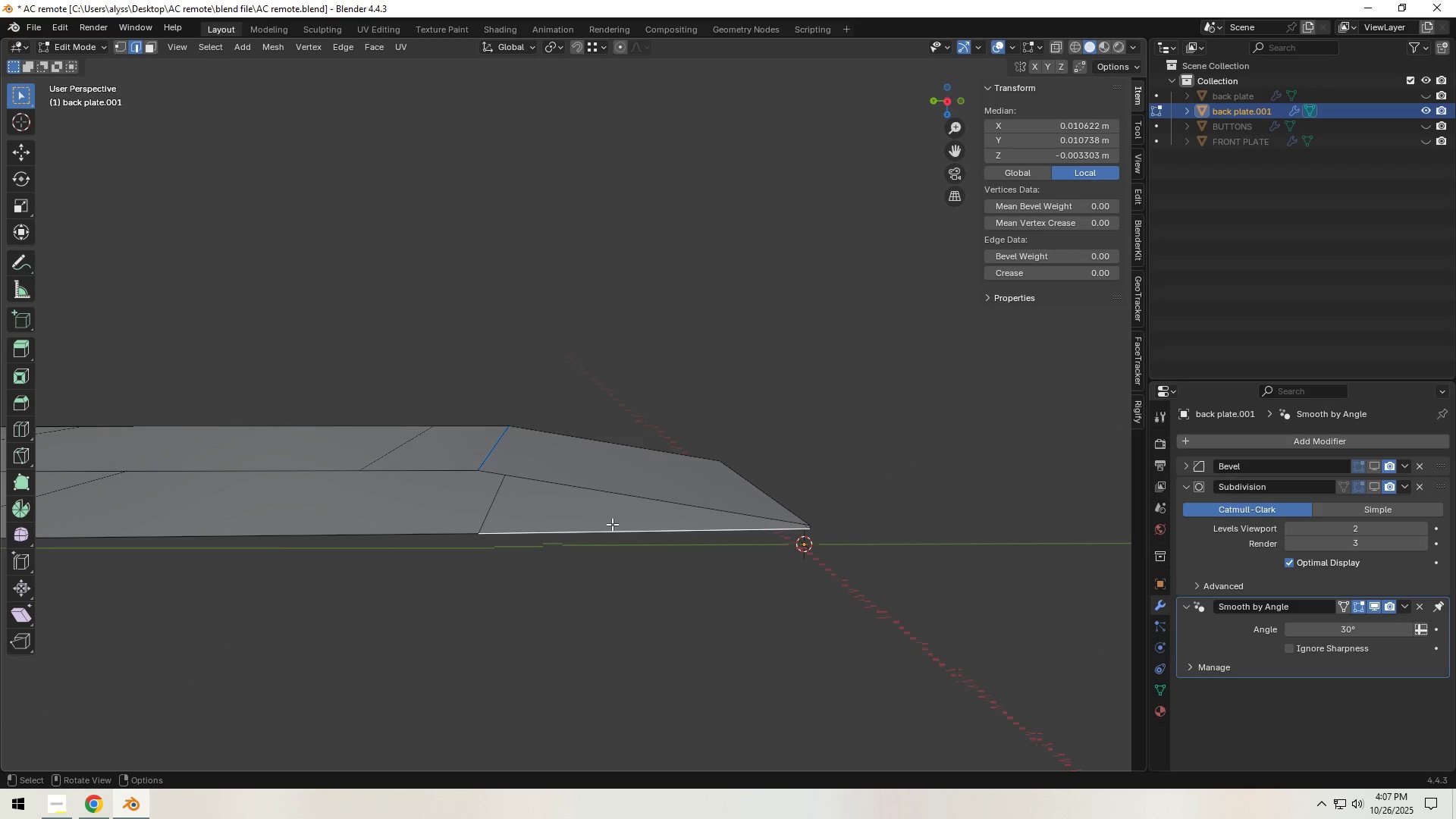 
key(Shift+ShiftLeft)
 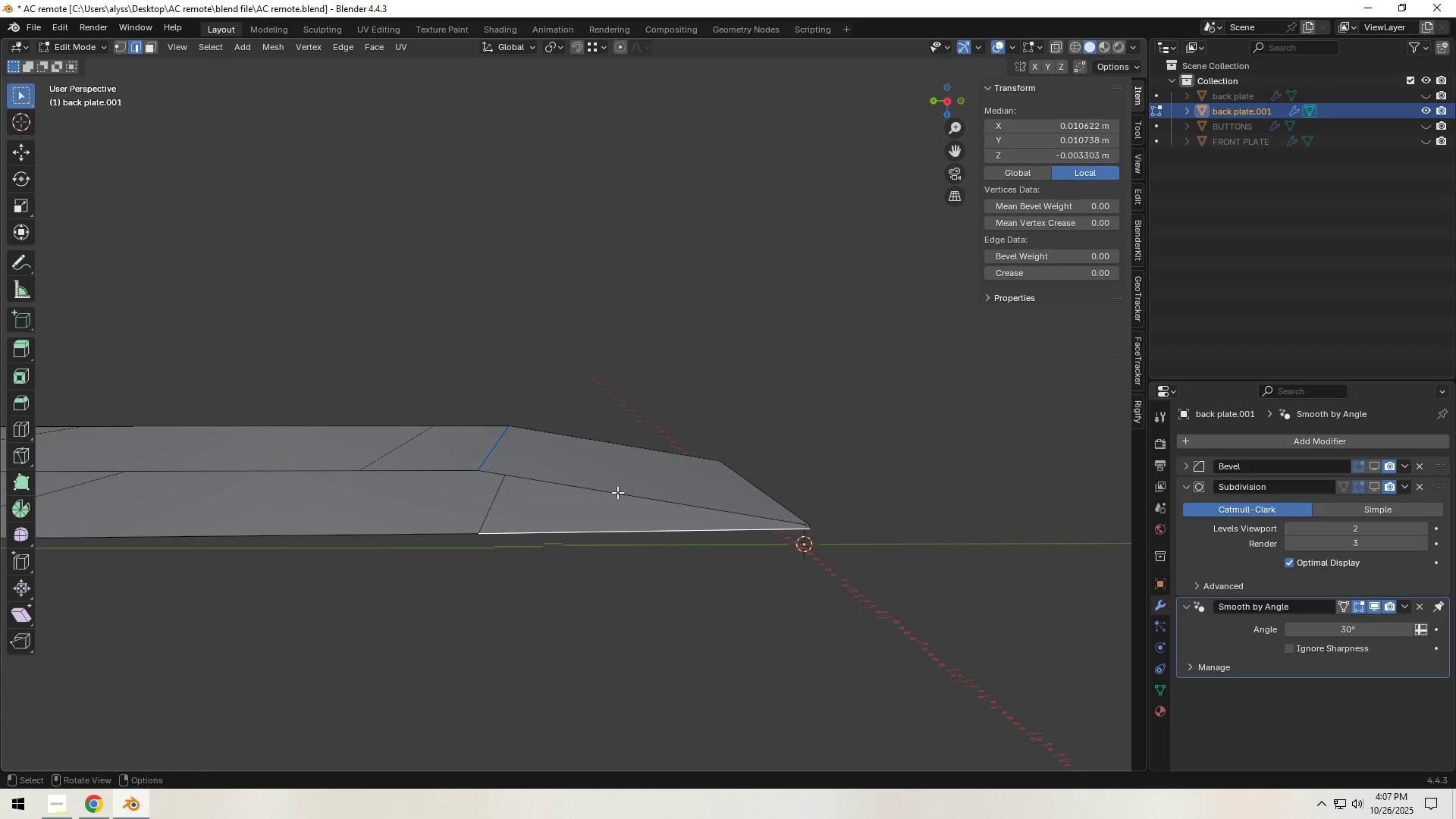 
hold_key(key=ControlLeft, duration=0.36)
left_click([617, 492])
 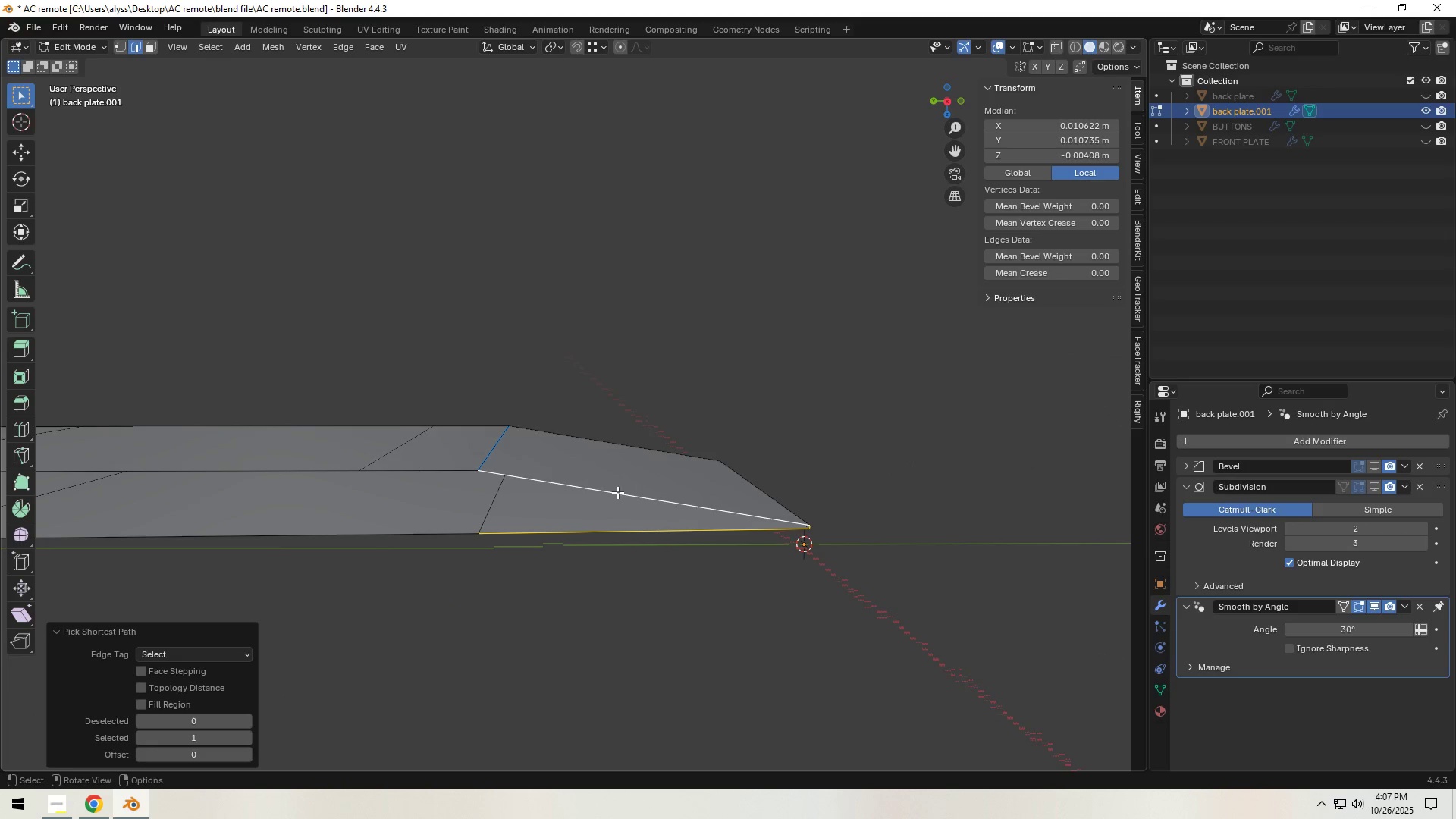 
key(F)
 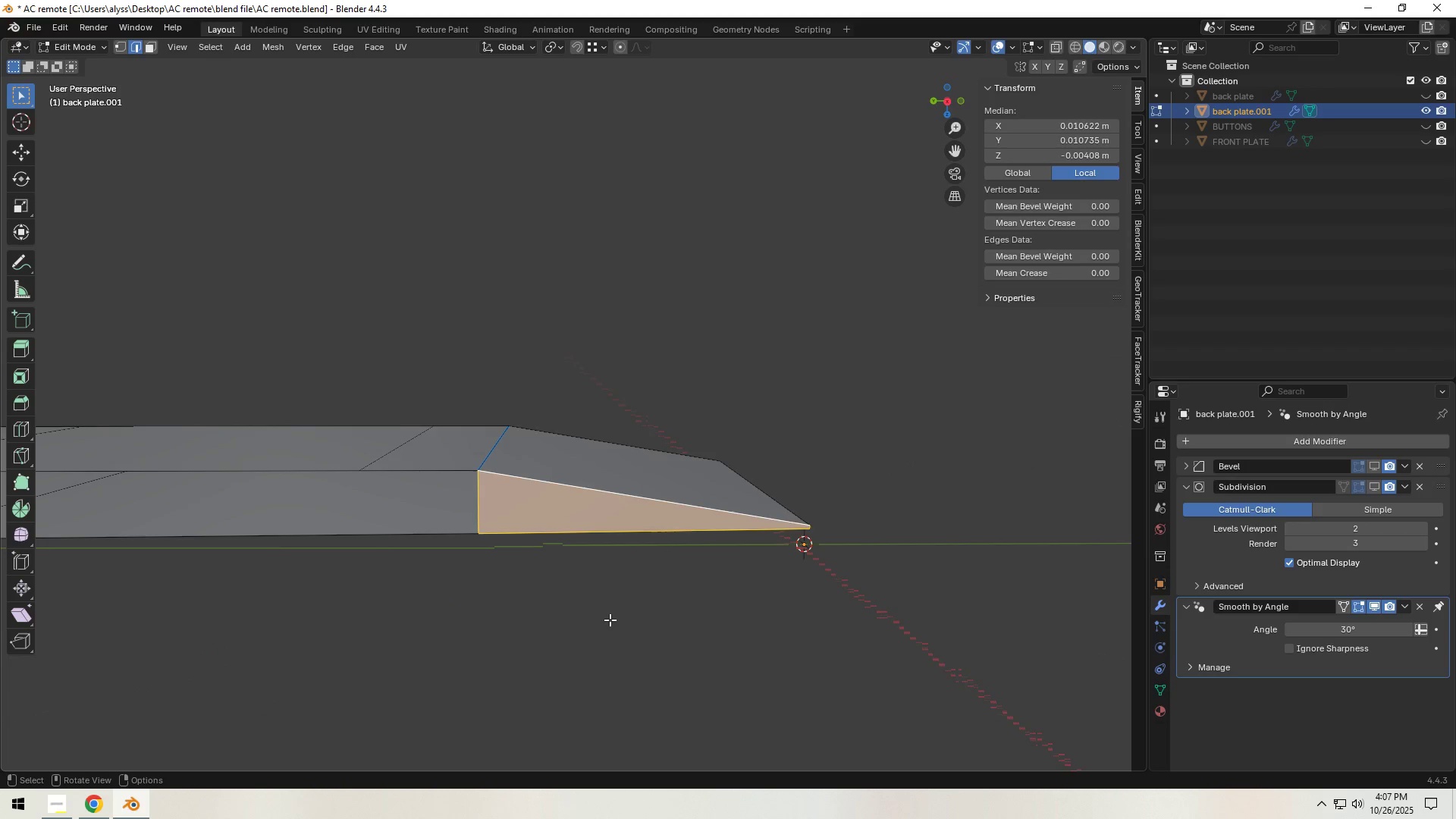 
left_click([605, 635])
 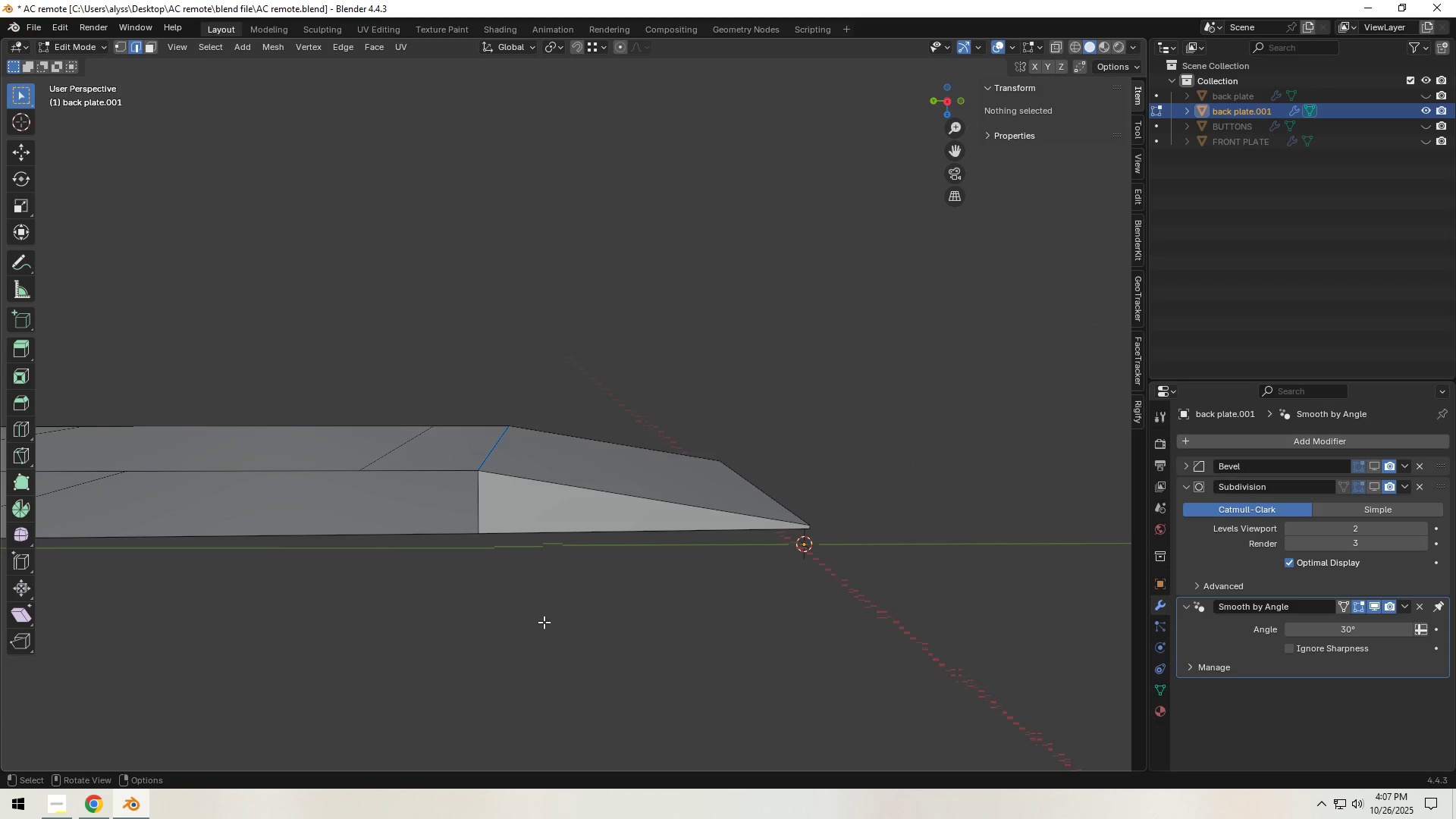 
hold_key(key=ShiftLeft, duration=0.56)
 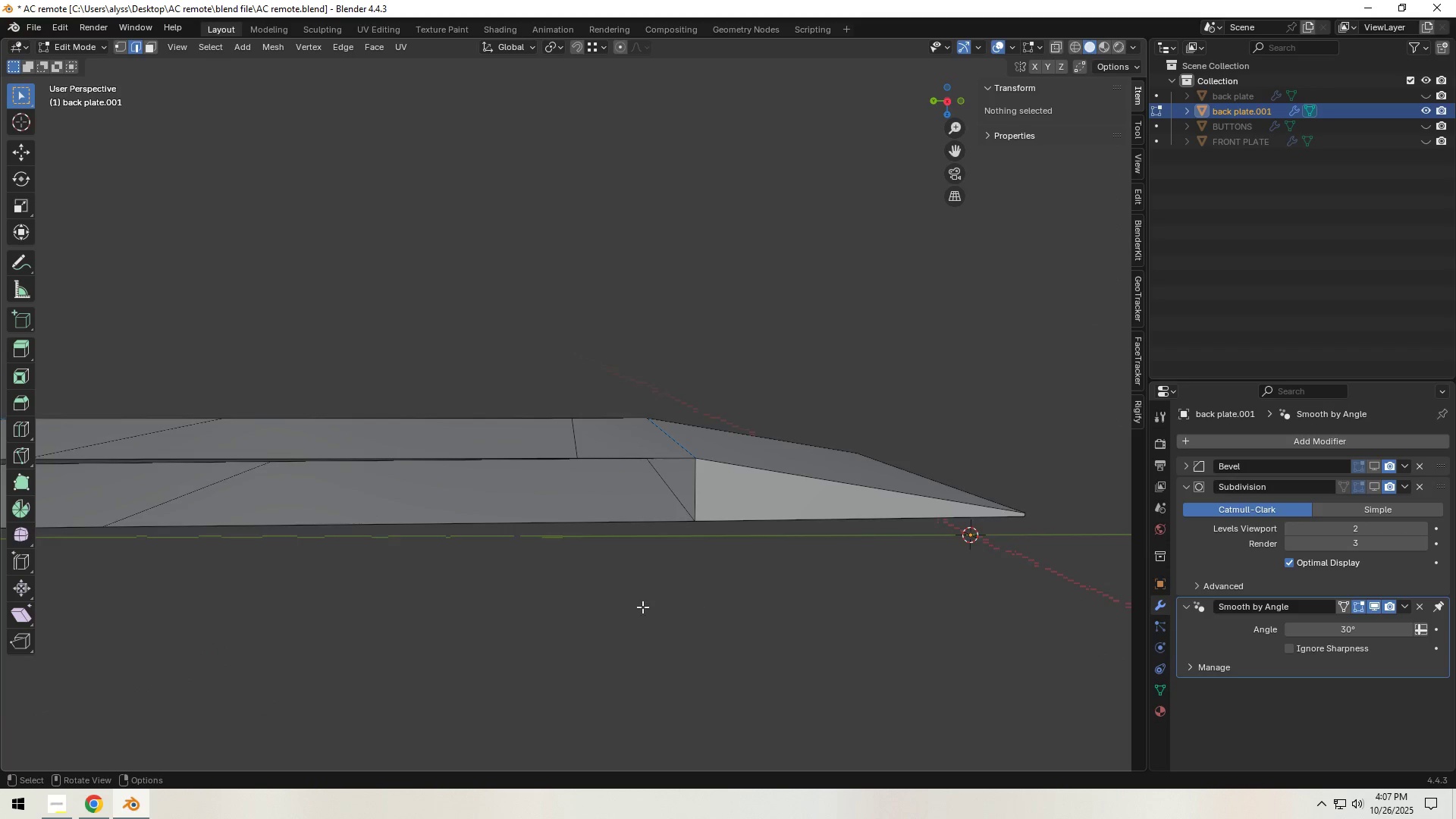 
scroll: coordinate [624, 607], scroll_direction: down, amount: 1.0
 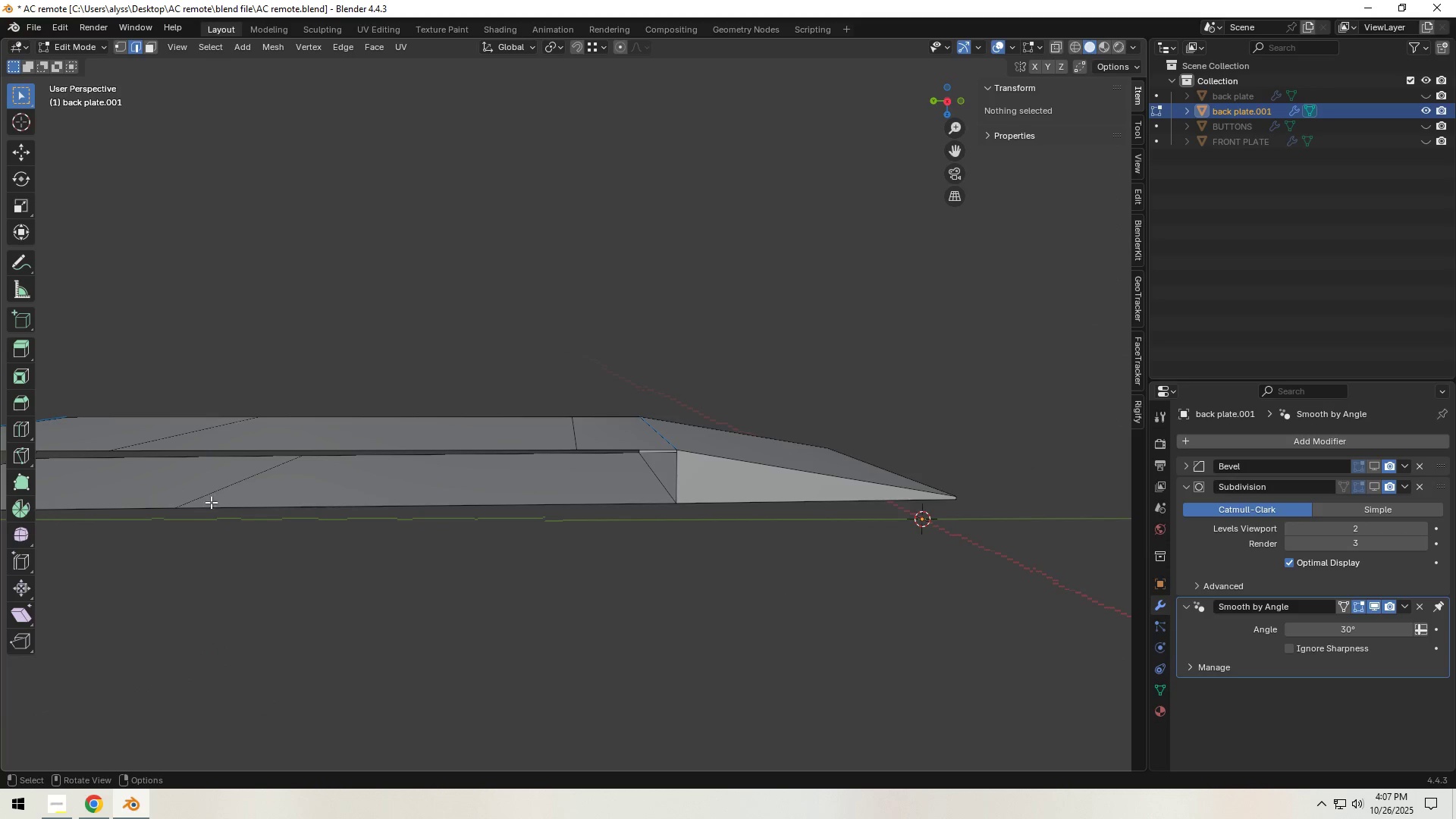 
left_click([204, 495])
 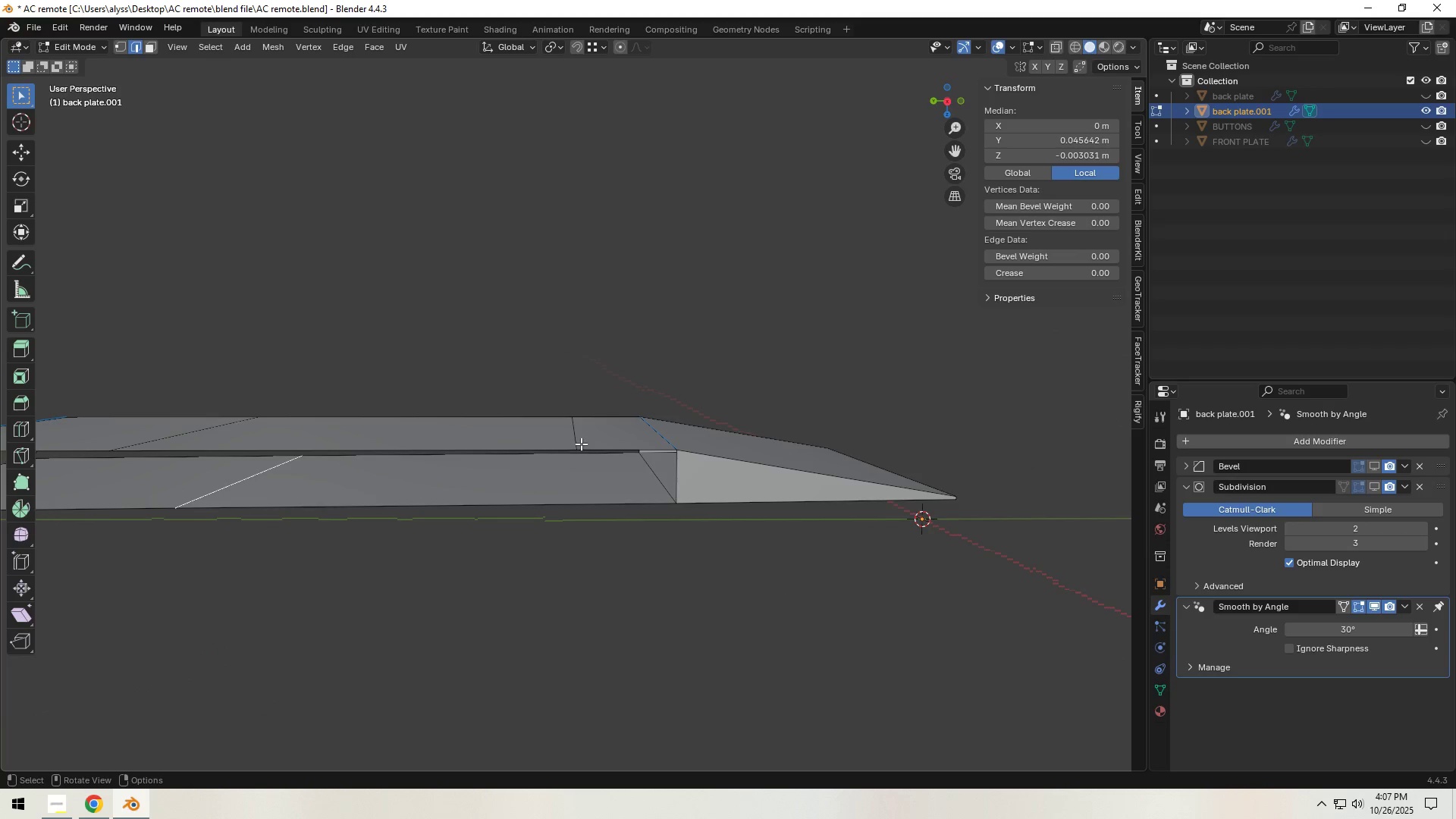 
type(gy)
 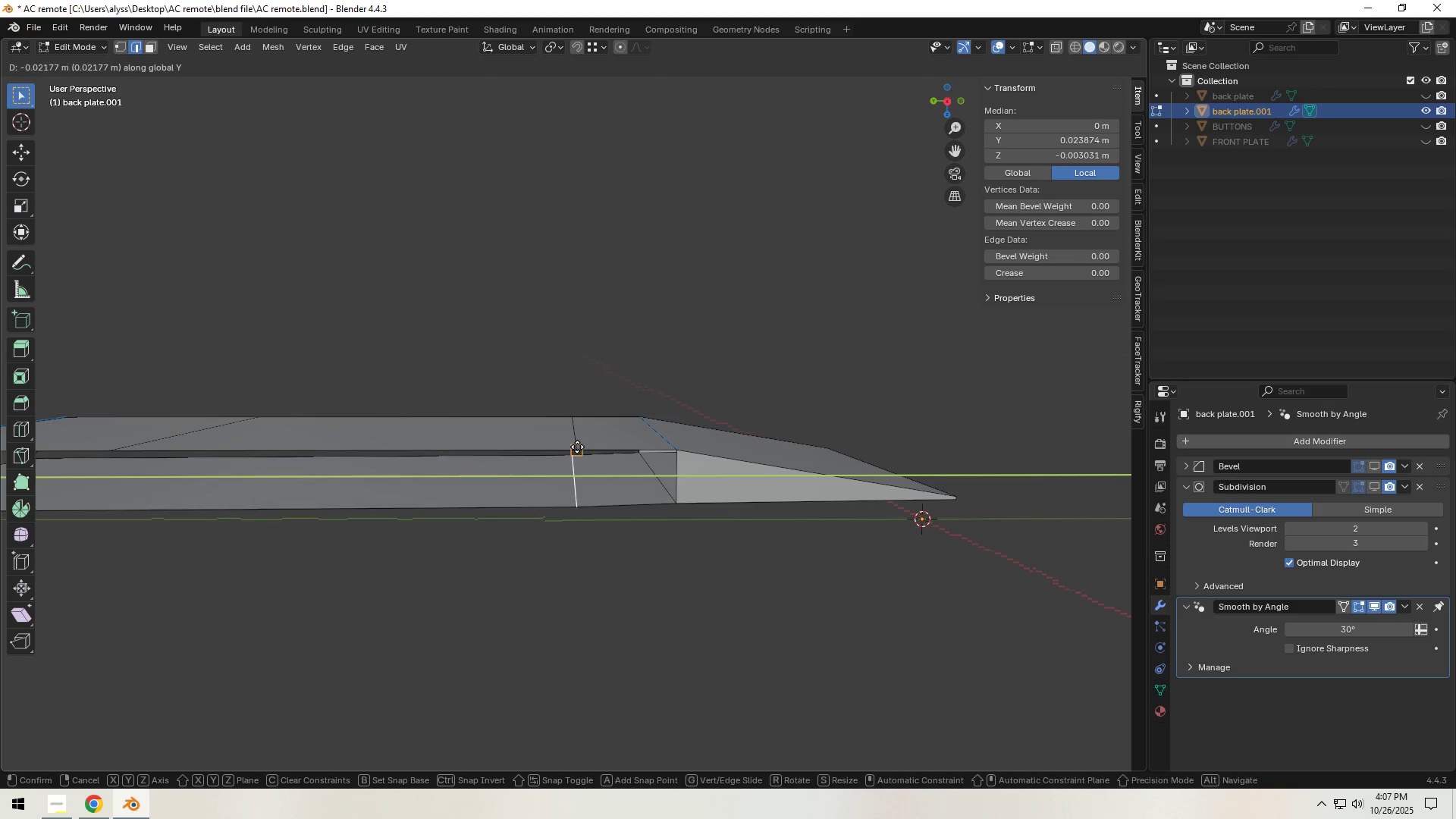 
hold_key(key=ControlLeft, duration=0.52)
left_click([577, 447])
 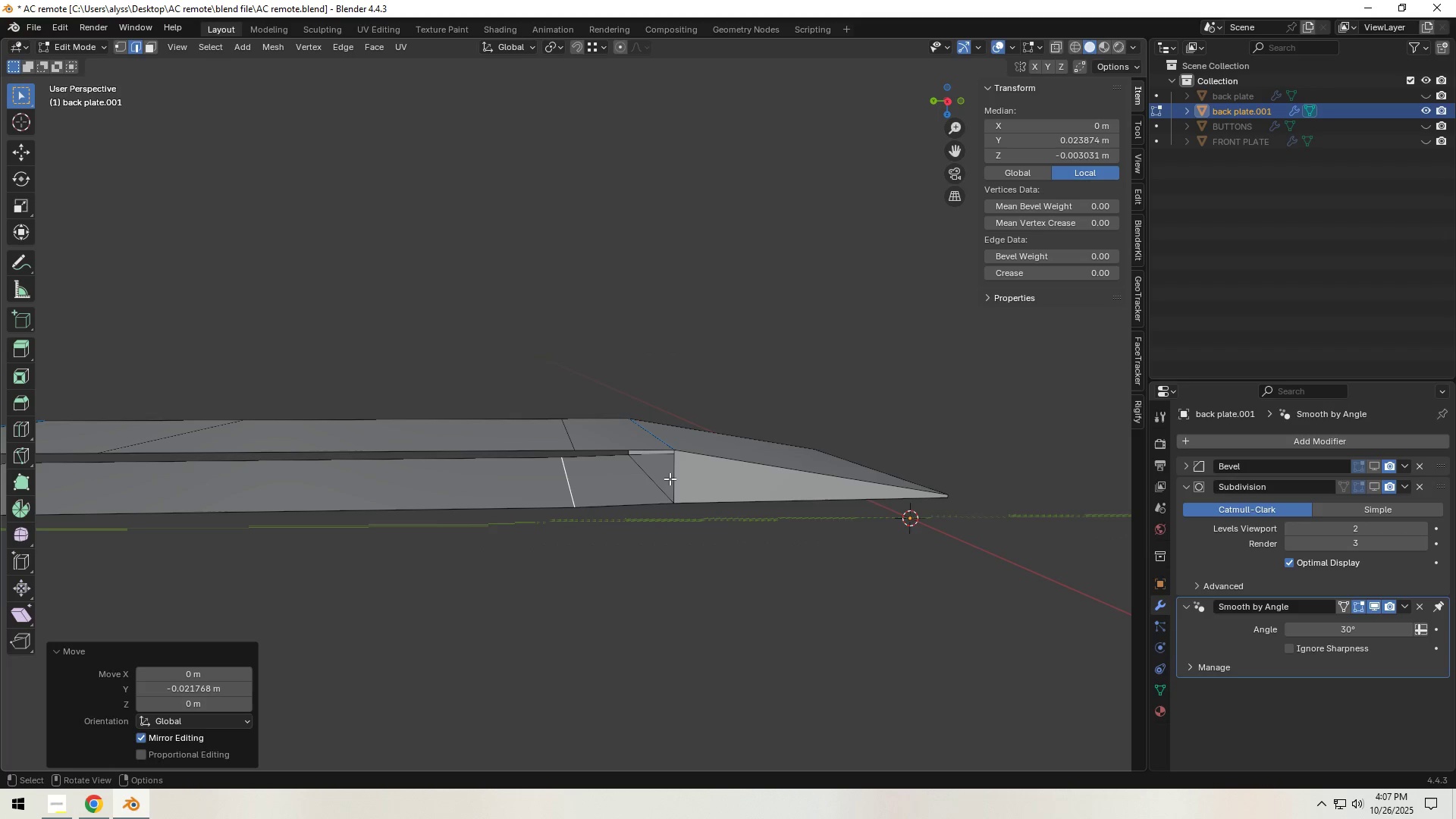 
left_click([675, 476])
 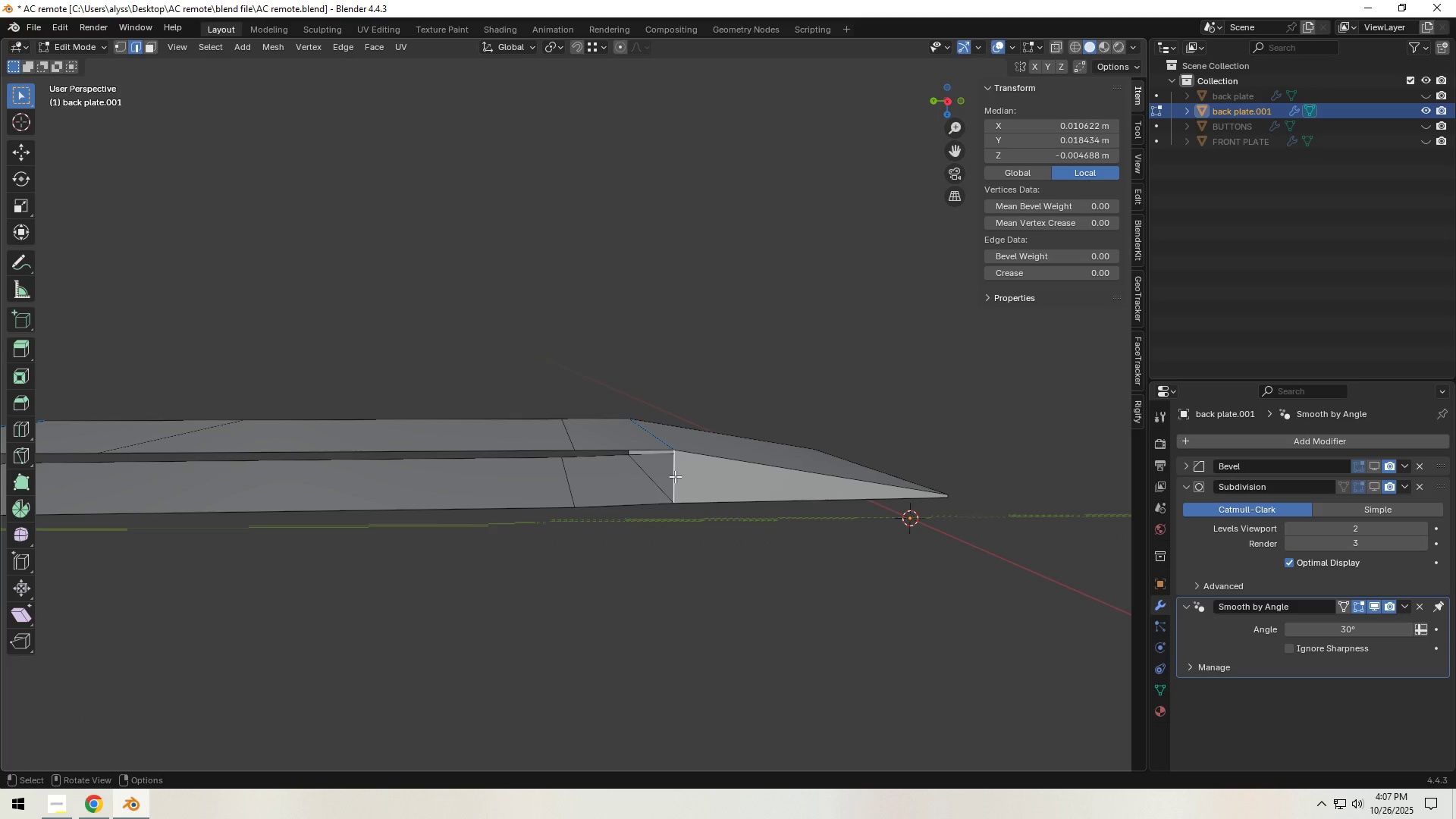 
key(F)
 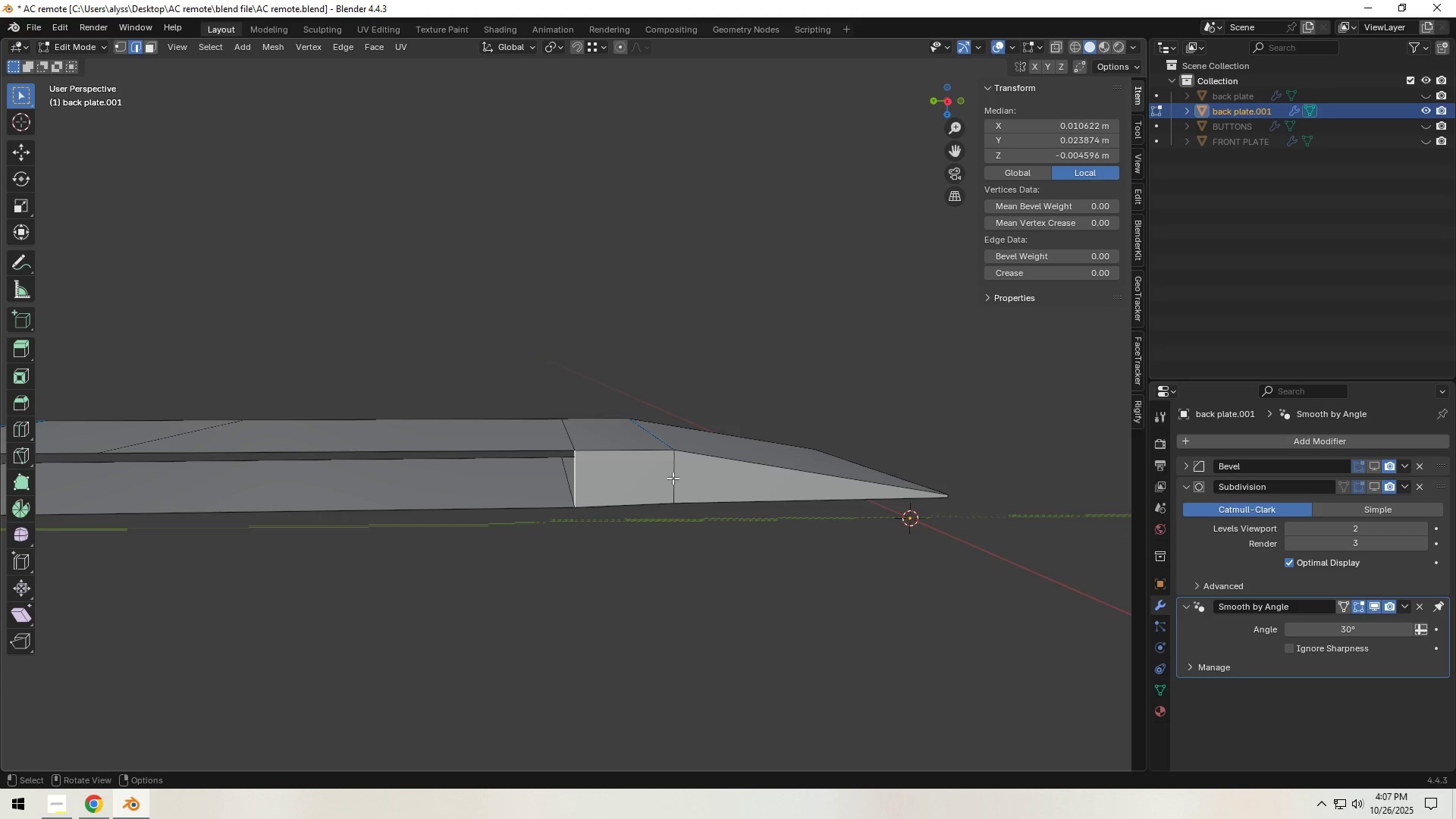 
scroll: coordinate [671, 480], scroll_direction: down, amount: 3.0
 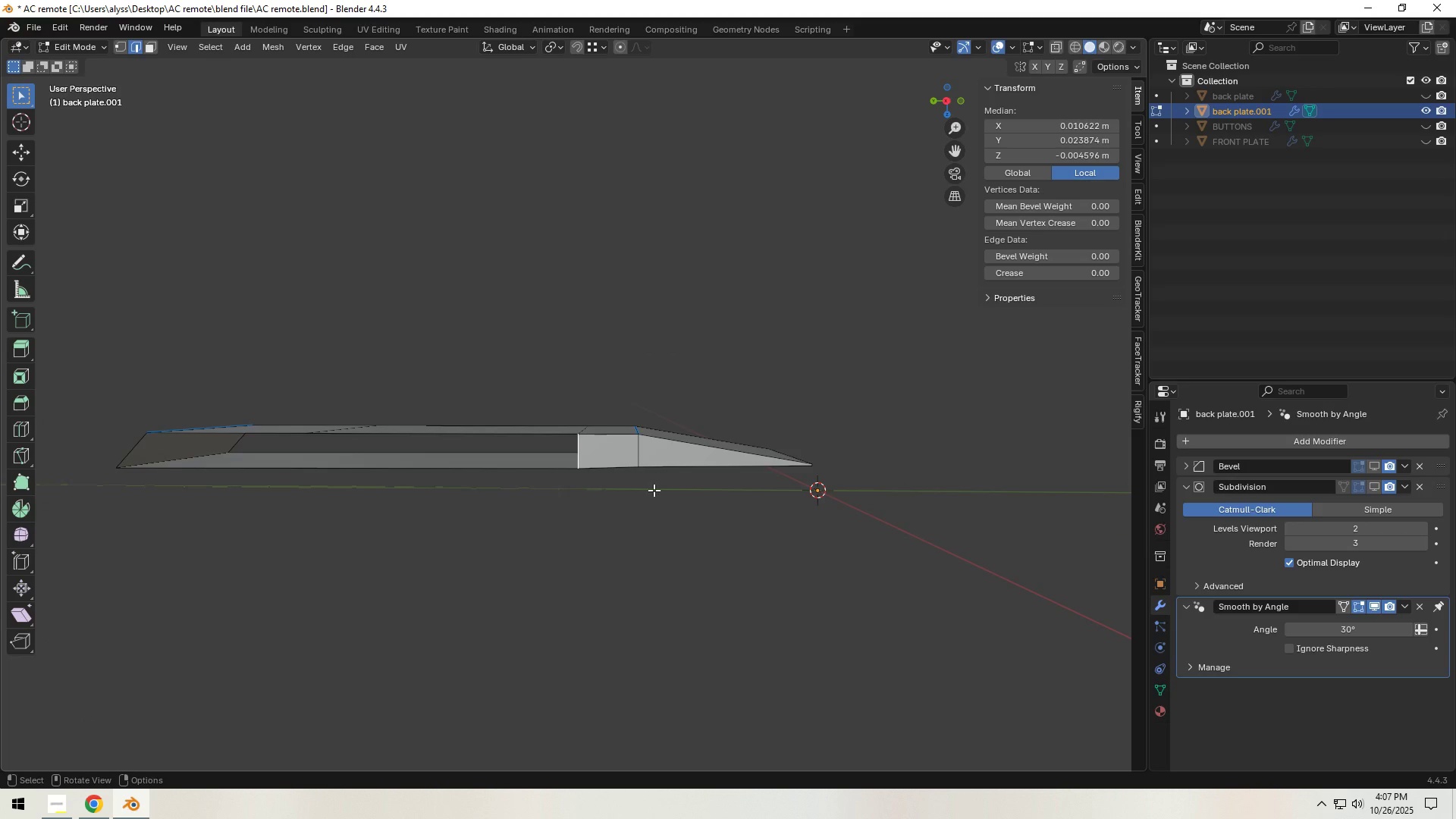 
wait(5.11)
 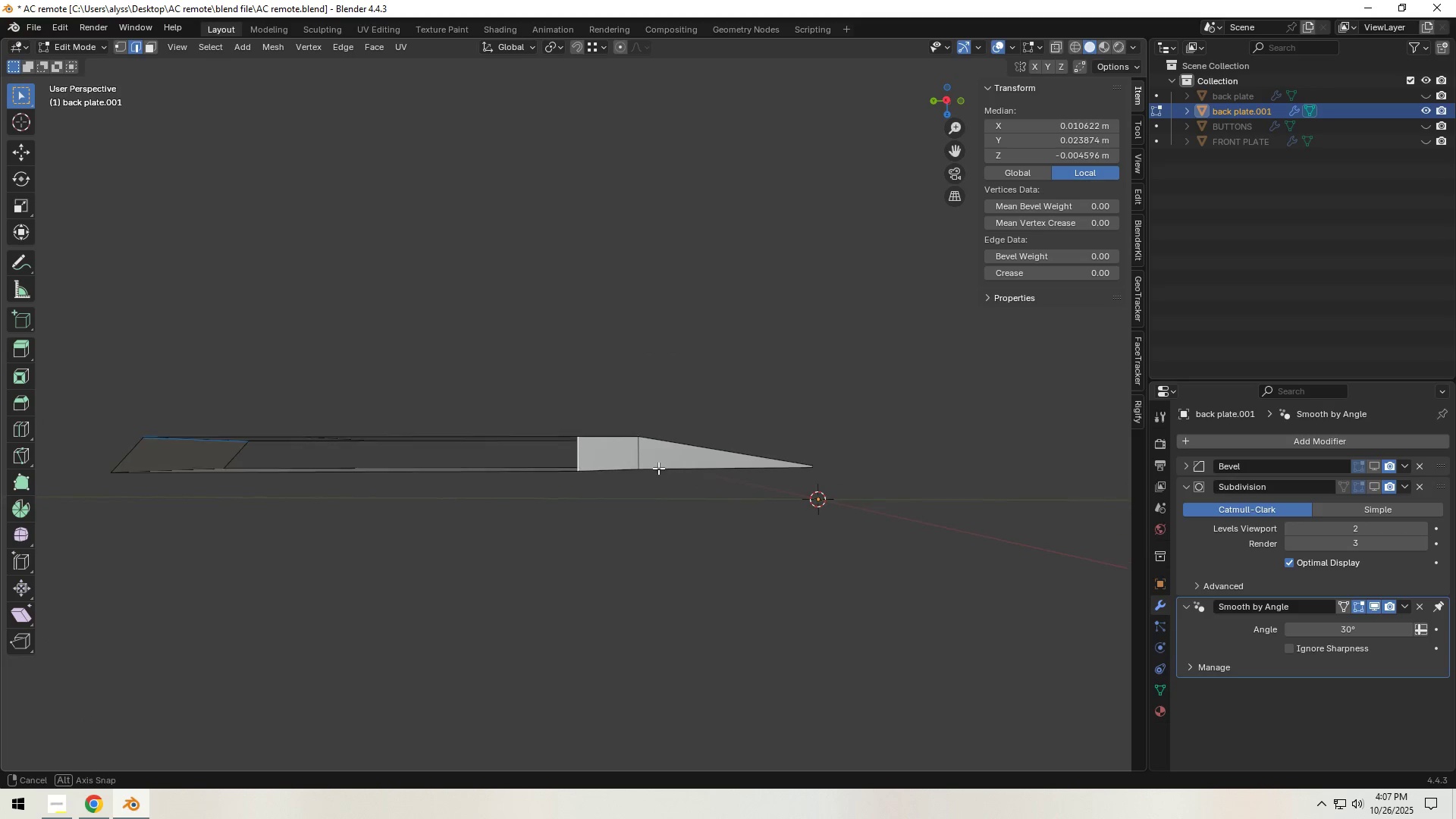 
scroll: coordinate [654, 490], scroll_direction: down, amount: 1.0
 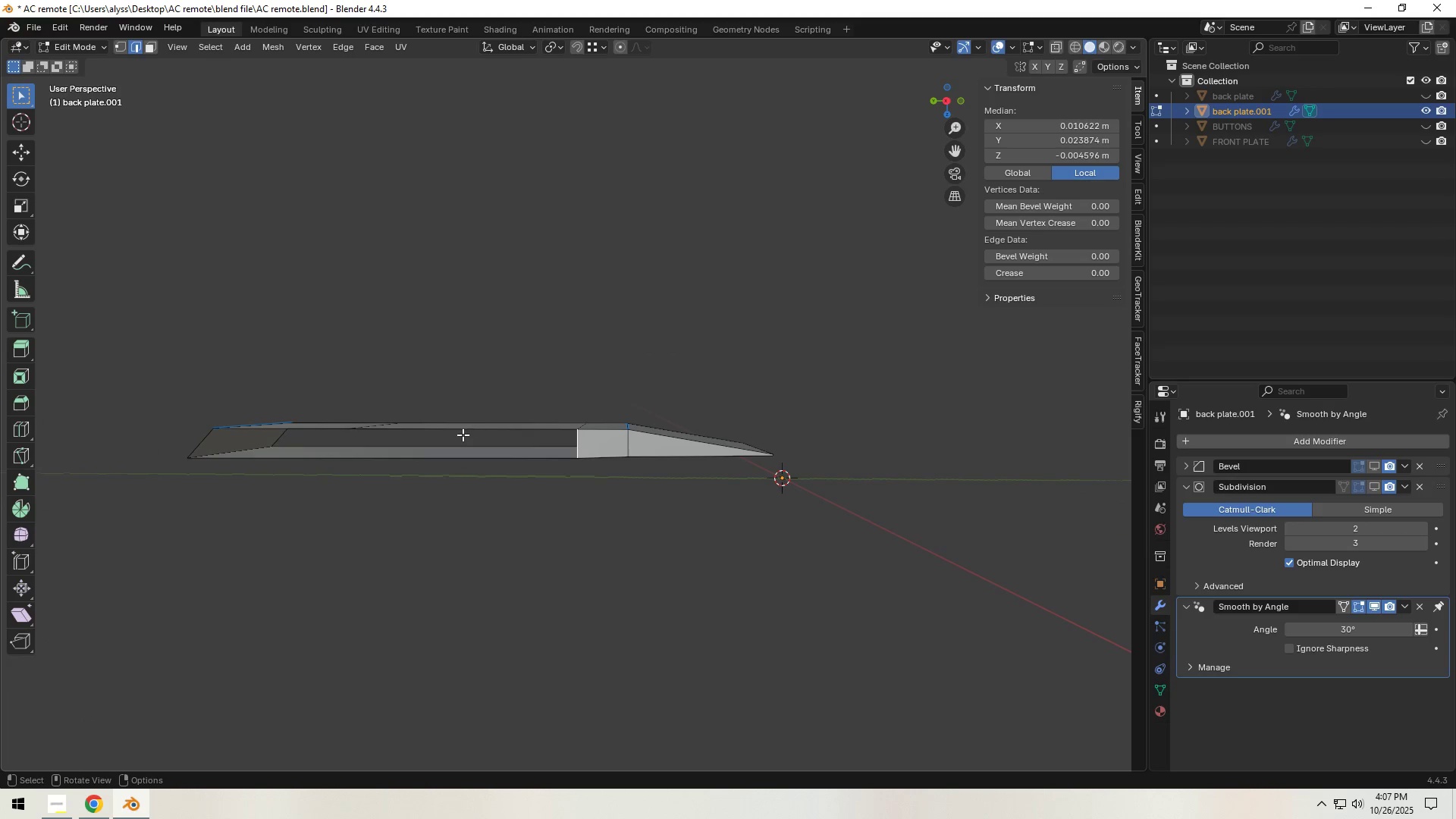 
hold_key(key=ShiftLeft, duration=0.68)
 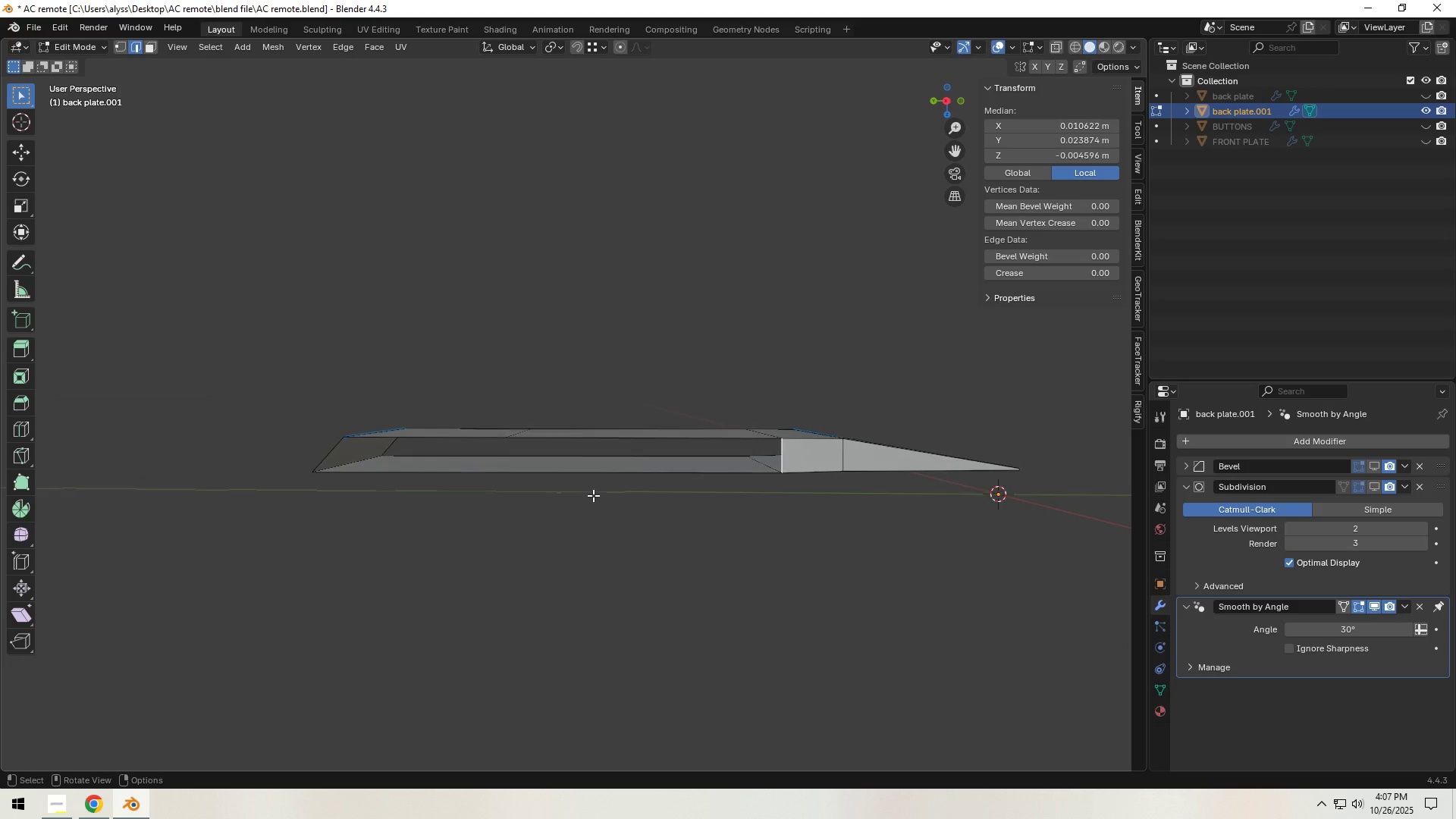 
scroll: coordinate [593, 495], scroll_direction: up, amount: 1.0
 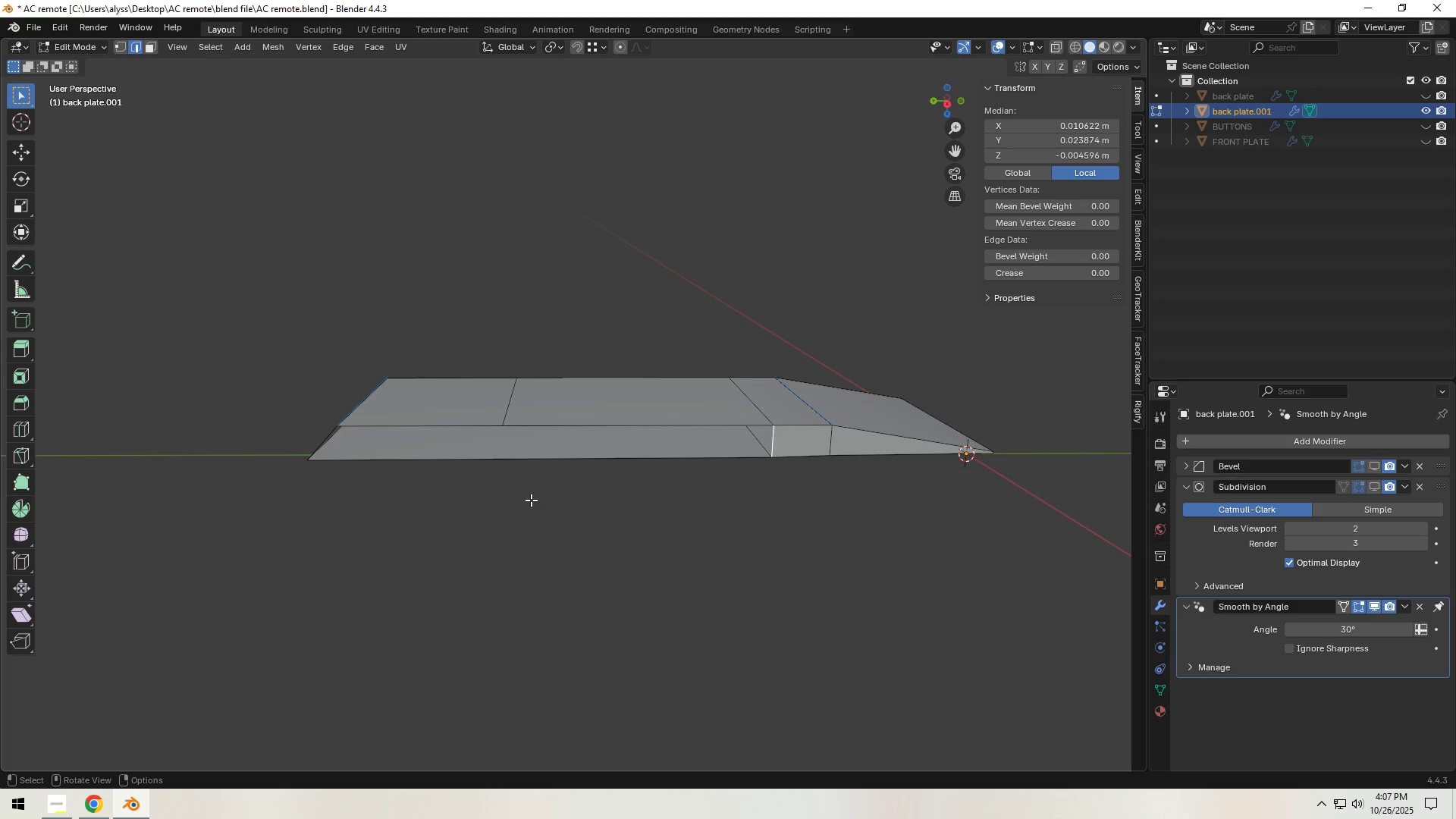 
key(Control+ControlLeft)
 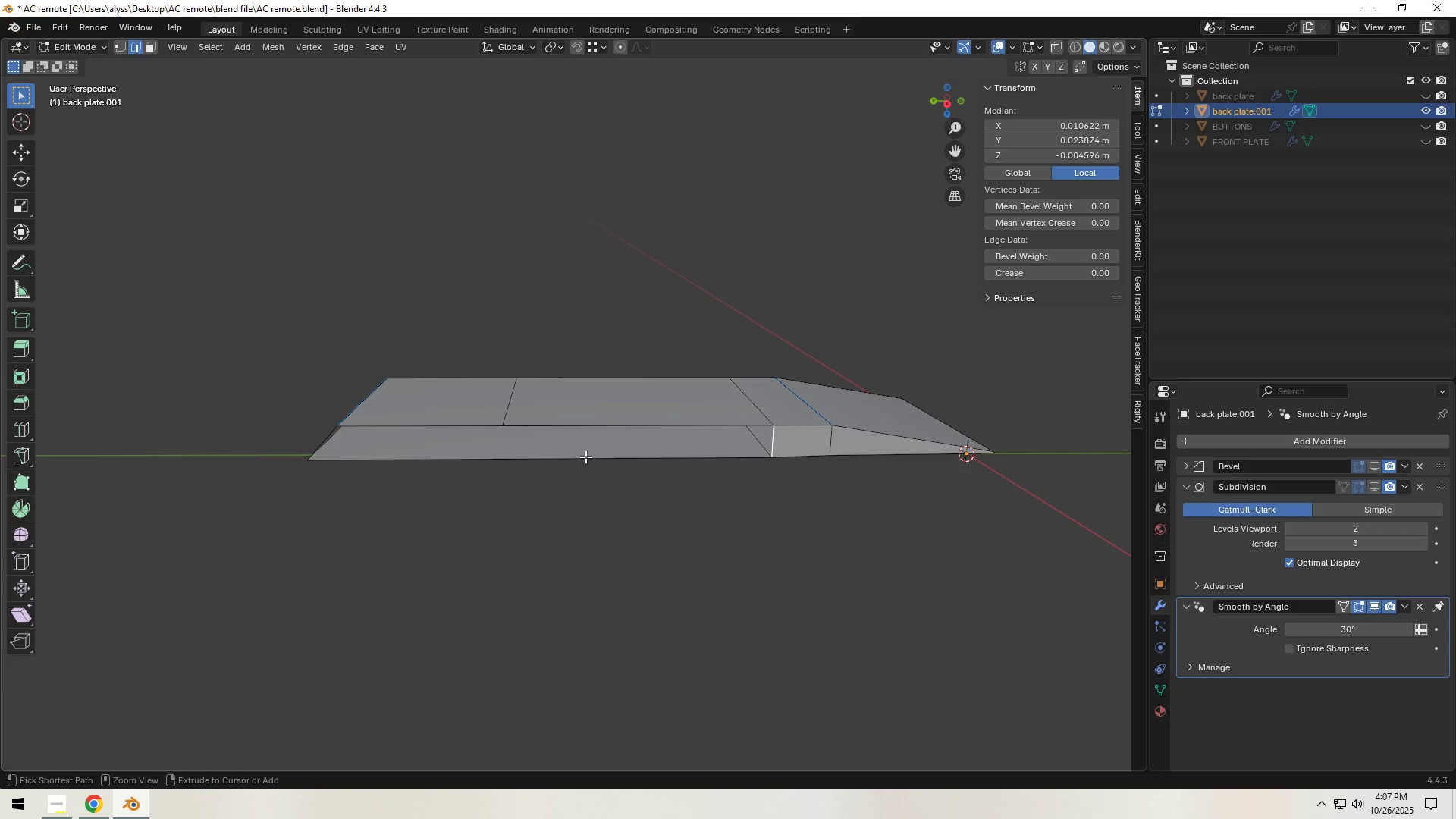 
key(Control+R)
 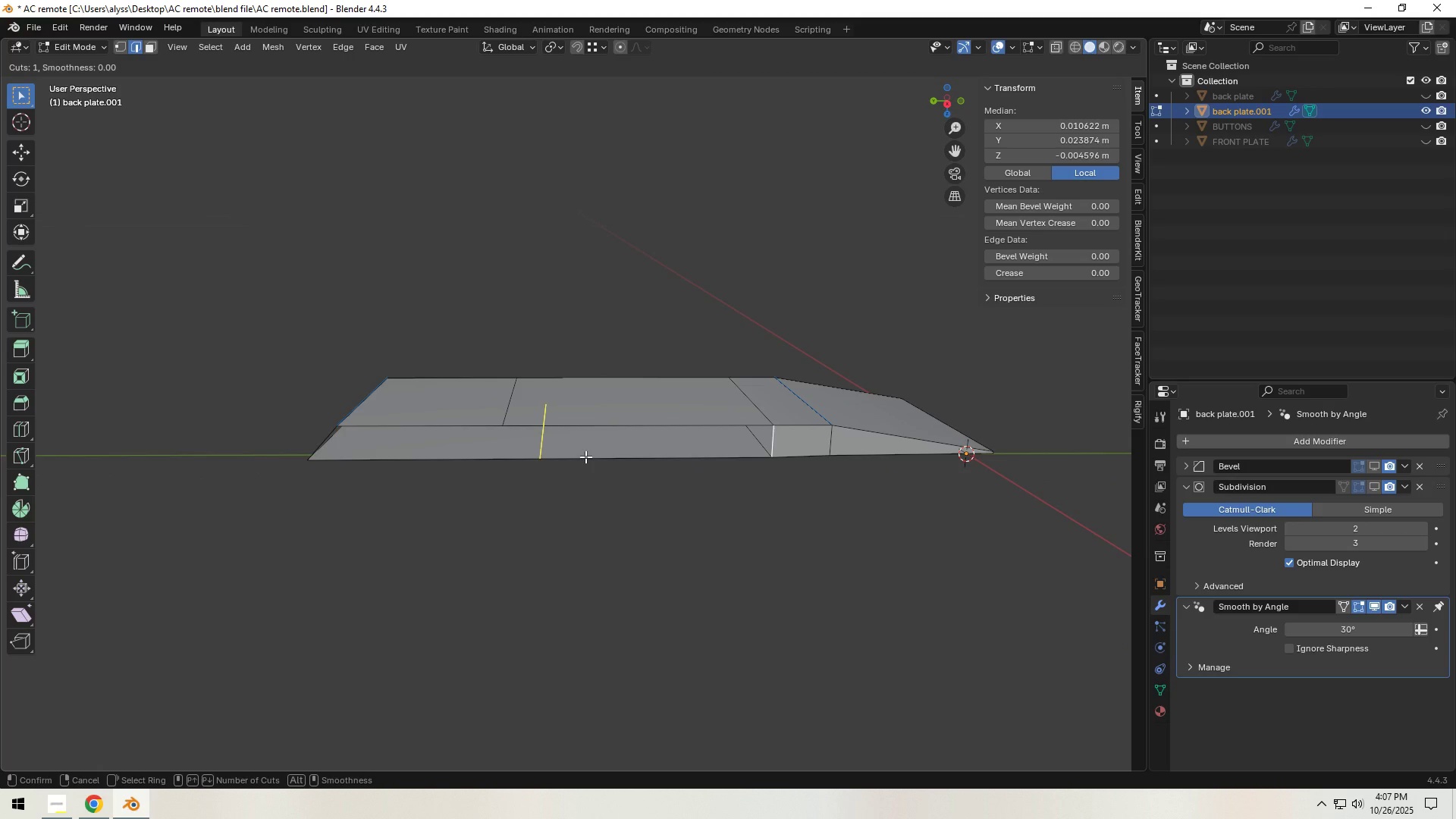 
left_click([585, 457])
 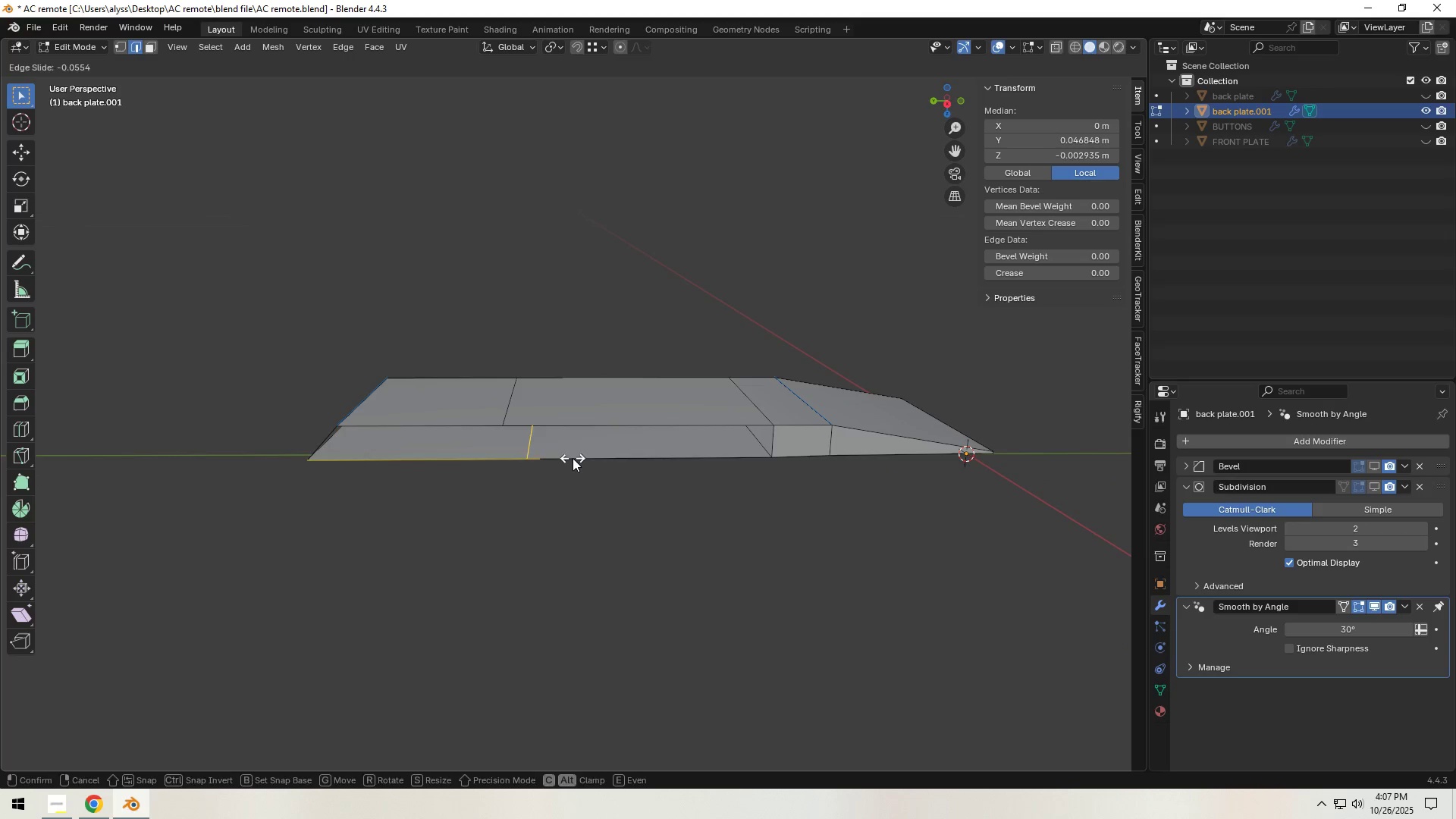 
right_click([573, 458])
 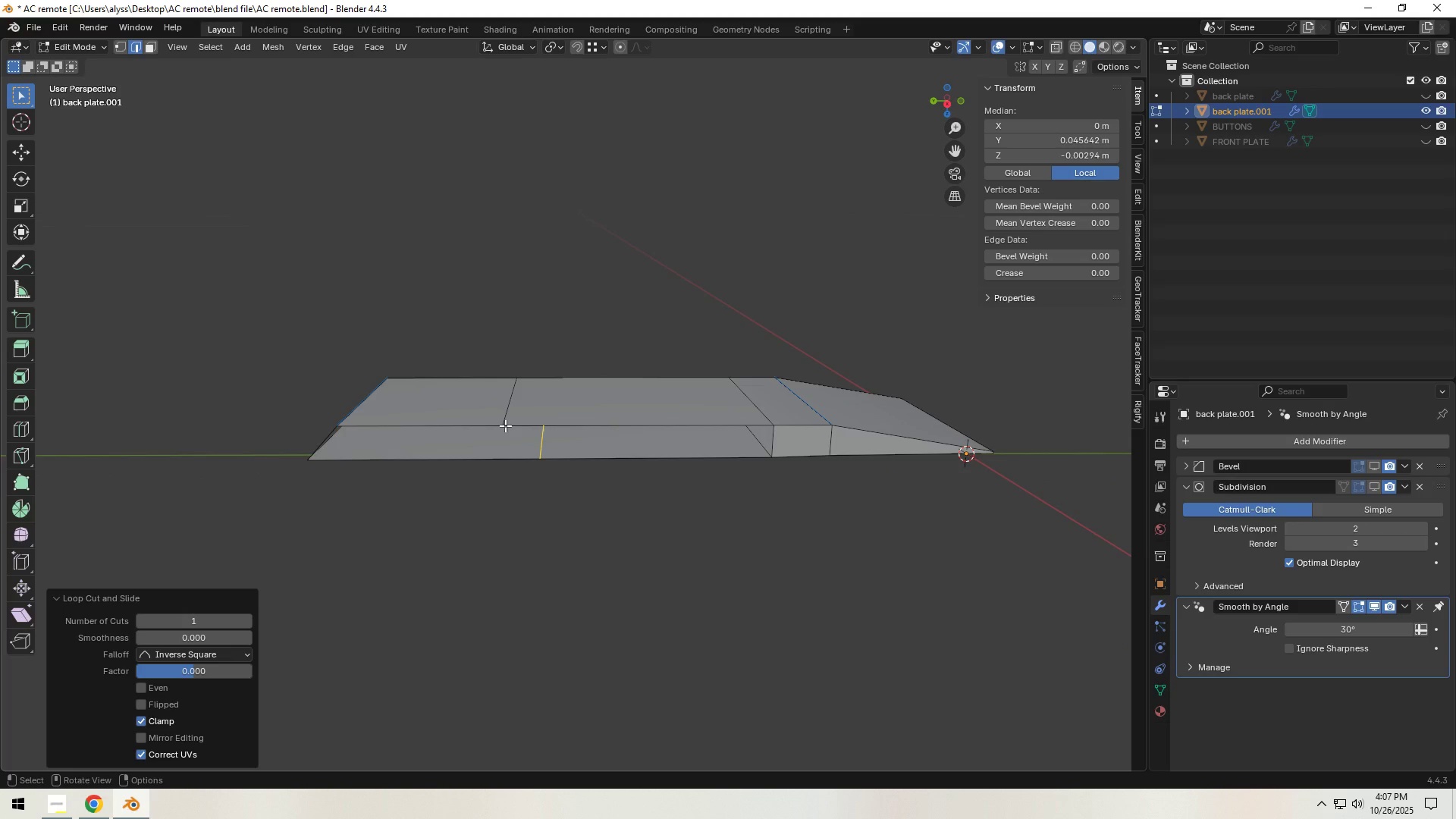 
type(gy)
 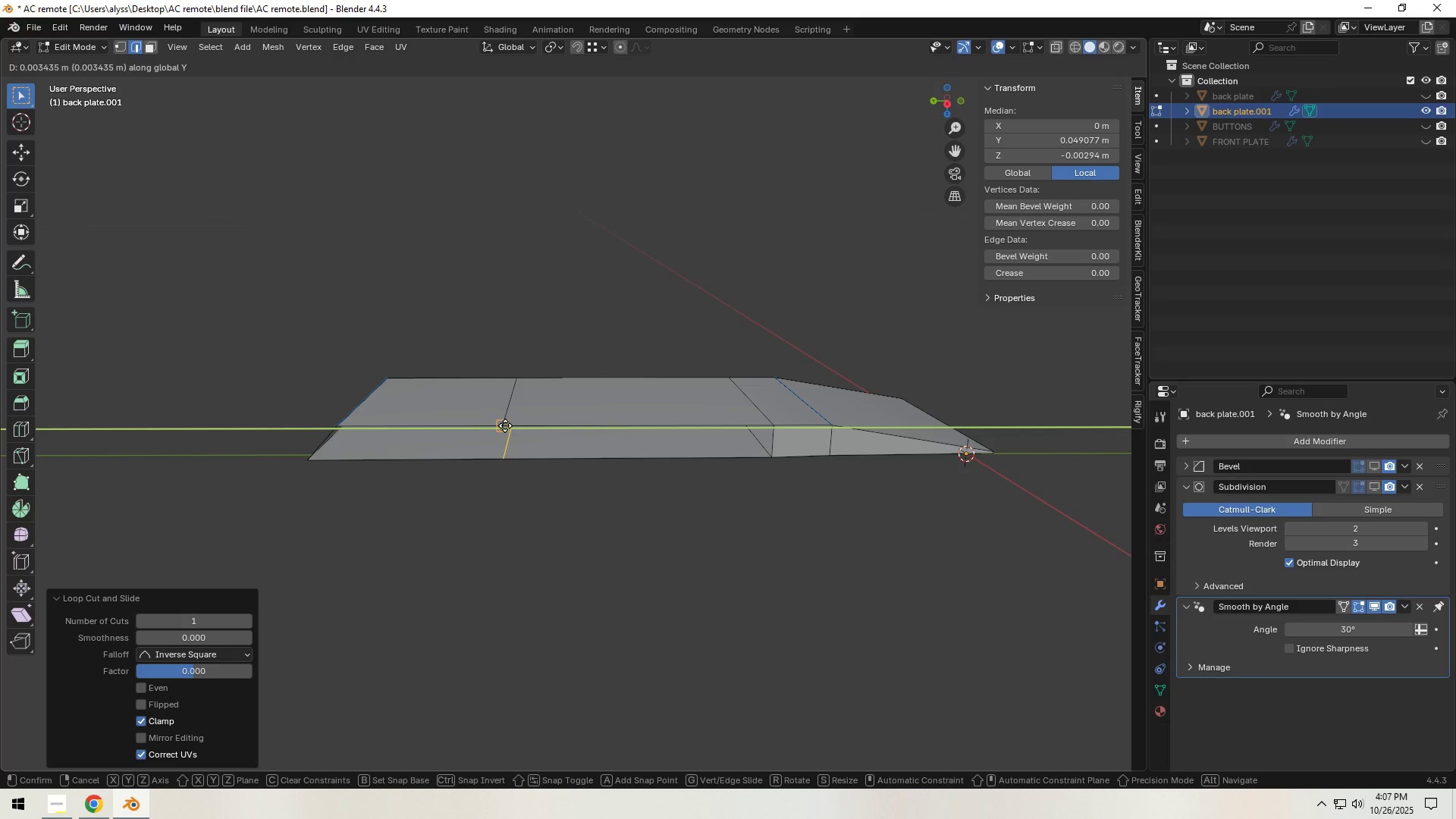 
hold_key(key=ControlLeft, duration=0.45)
left_click([505, 425])
 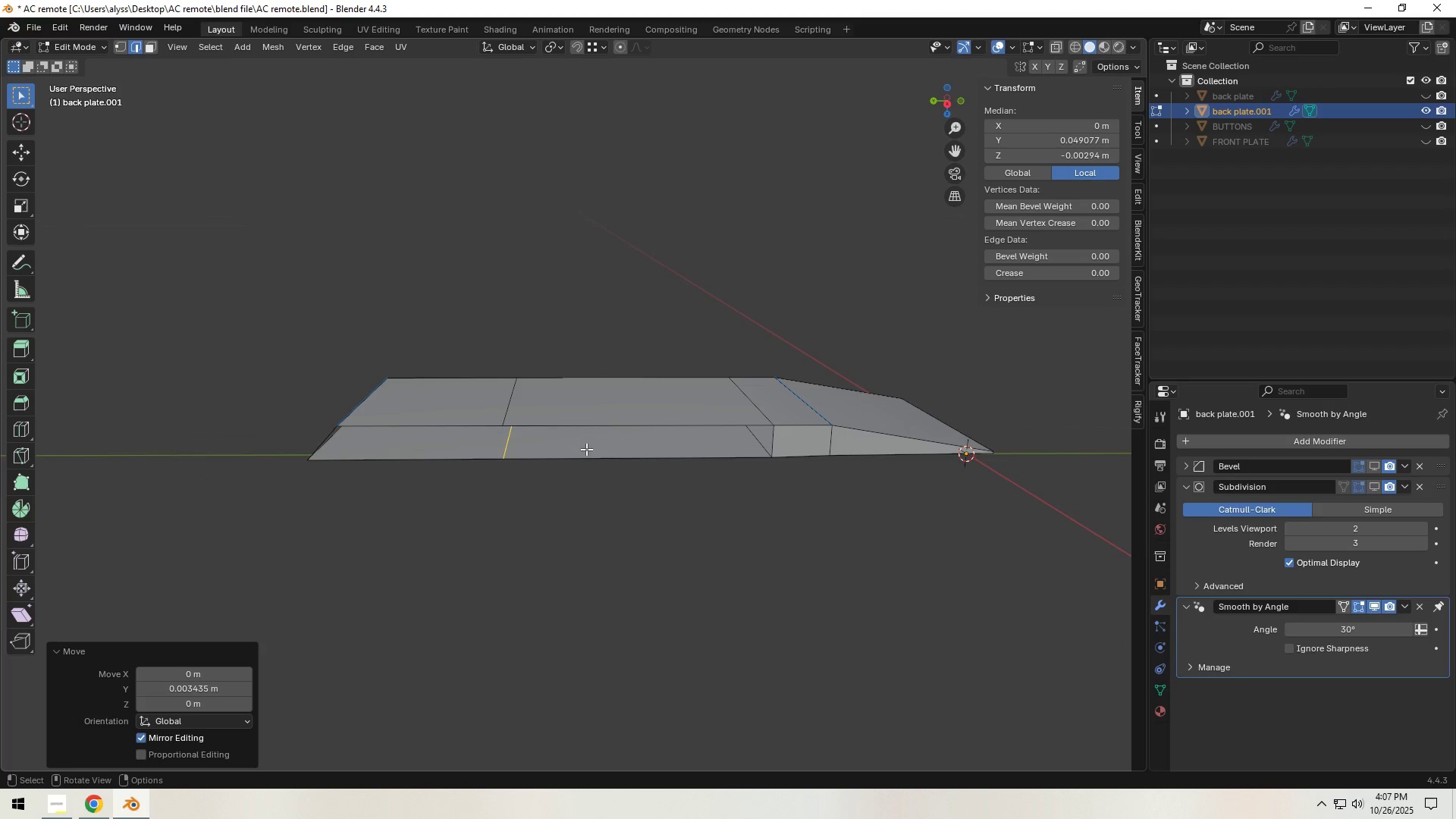 
key(Control+R)
 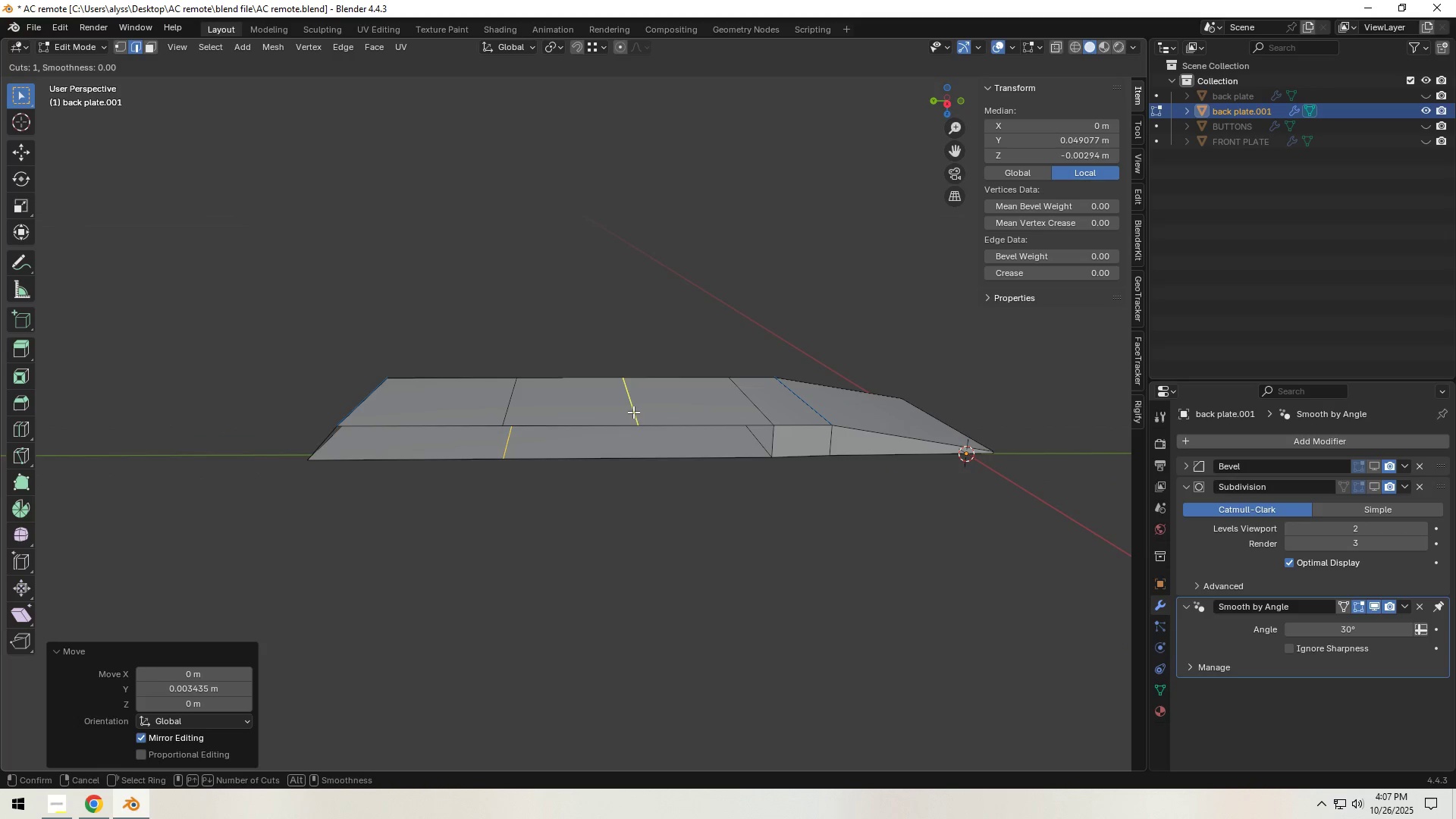 
scroll: coordinate [633, 412], scroll_direction: up, amount: 2.0
 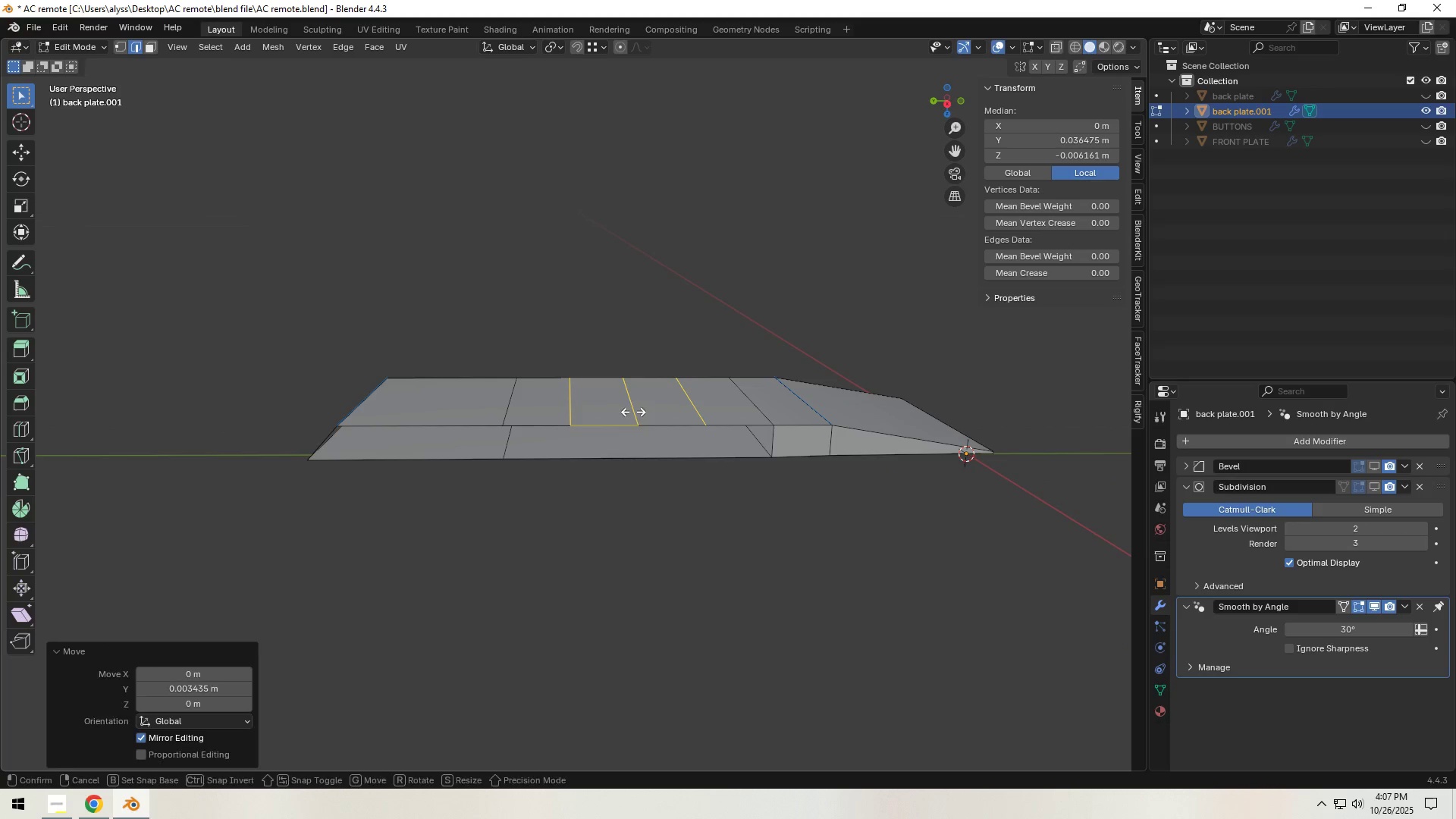 
left_click([633, 412])
 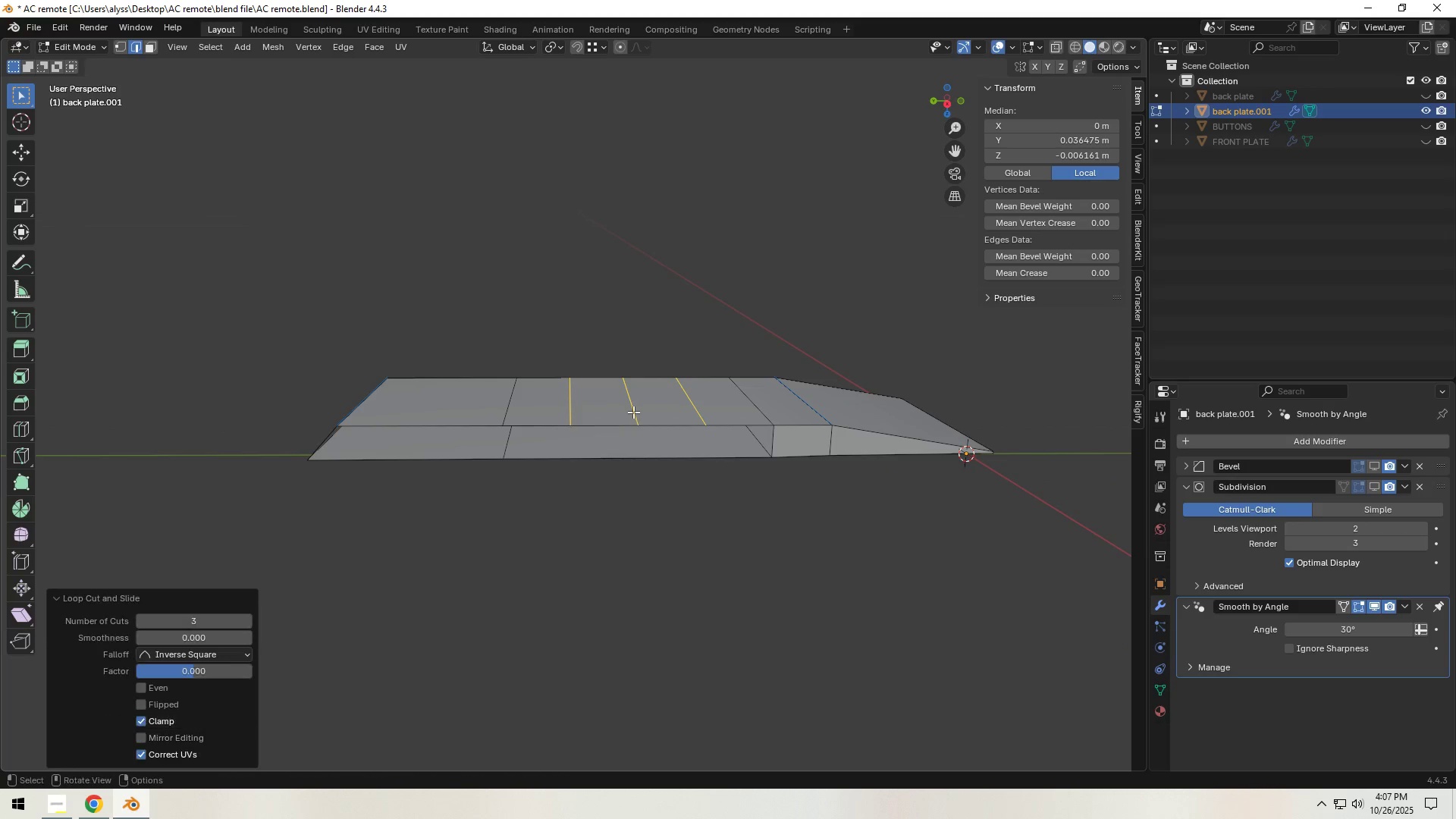 
right_click([633, 412])
 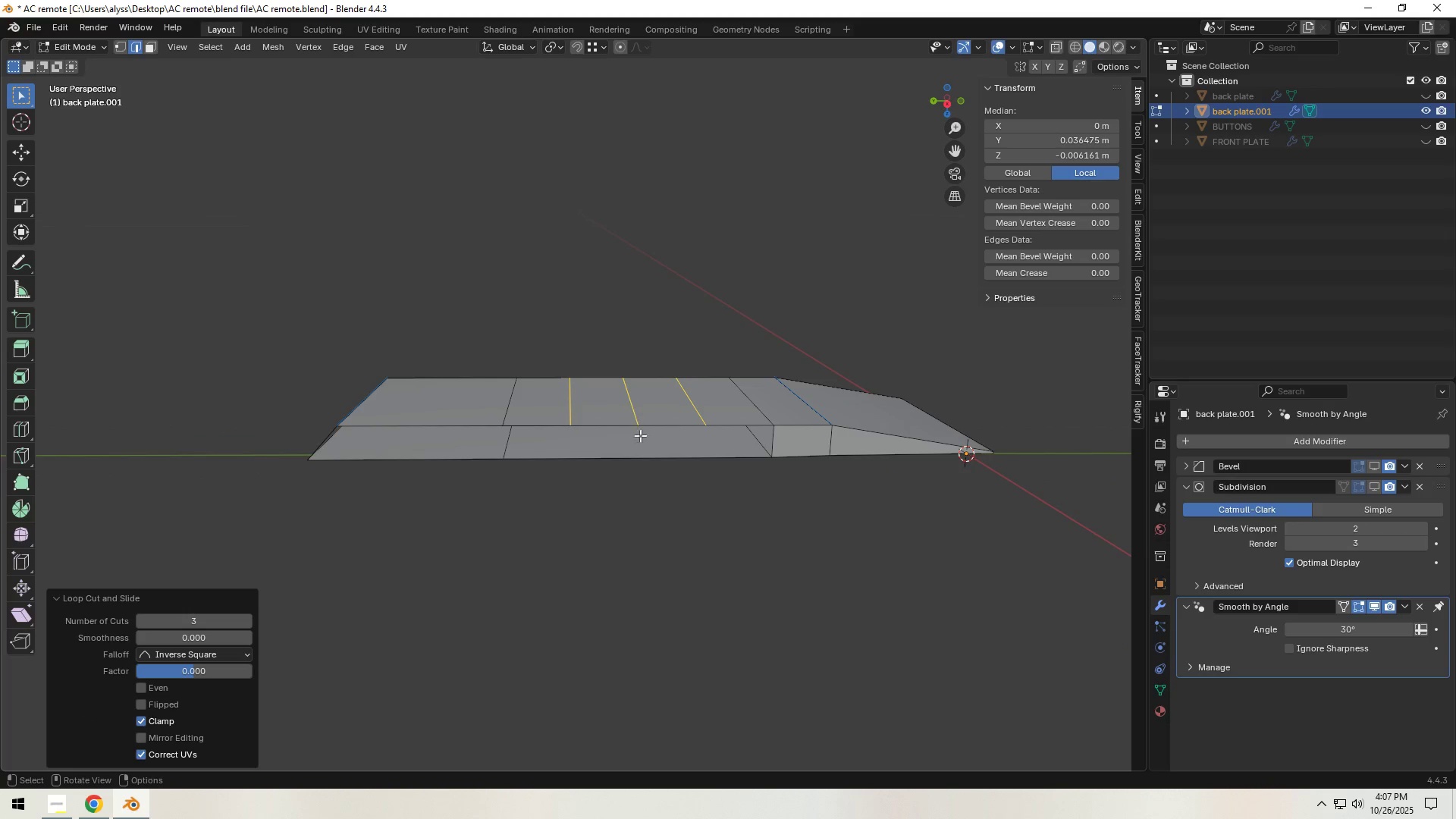 
key(Control+ControlLeft)
 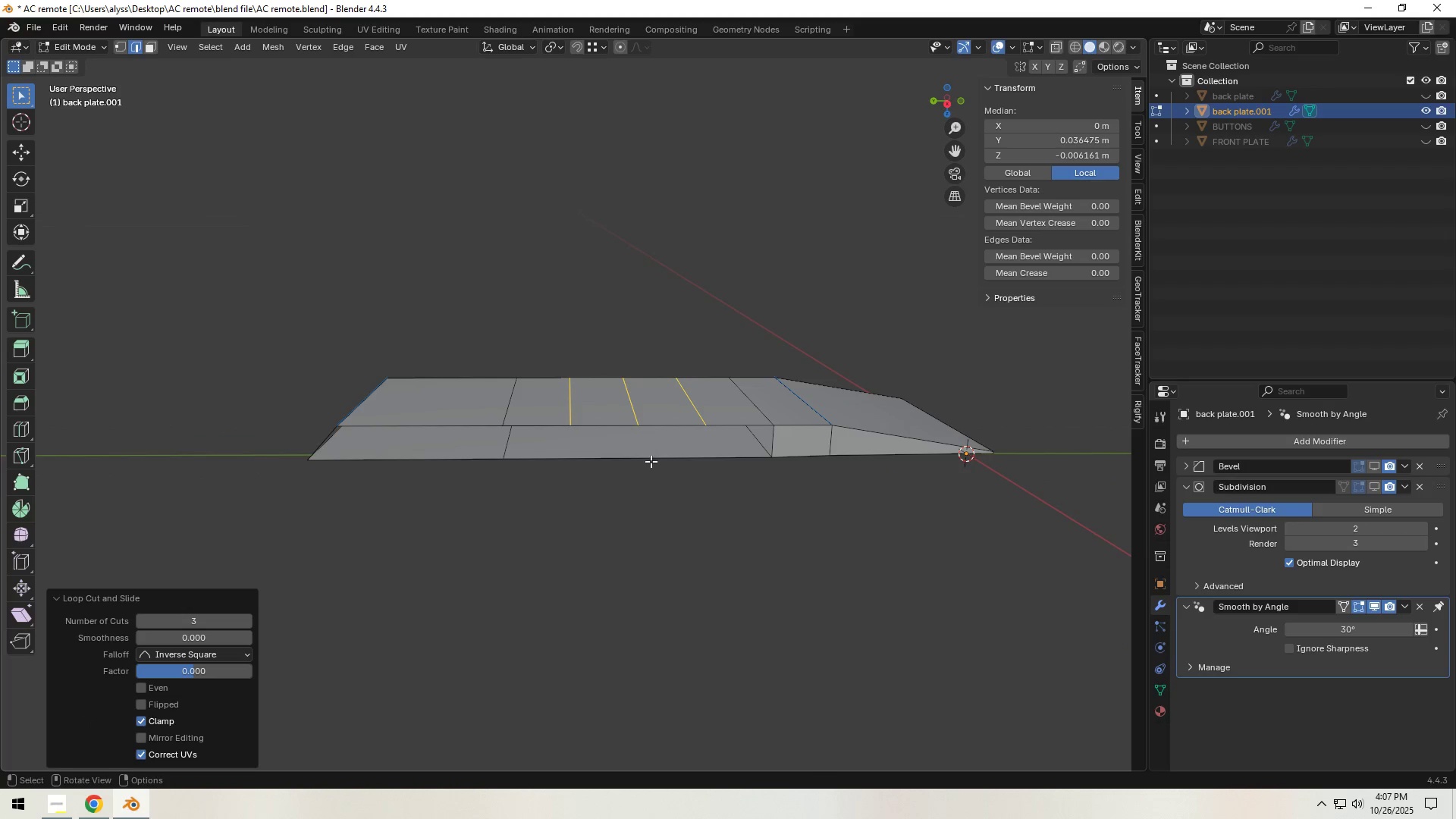 
key(Control+R)
 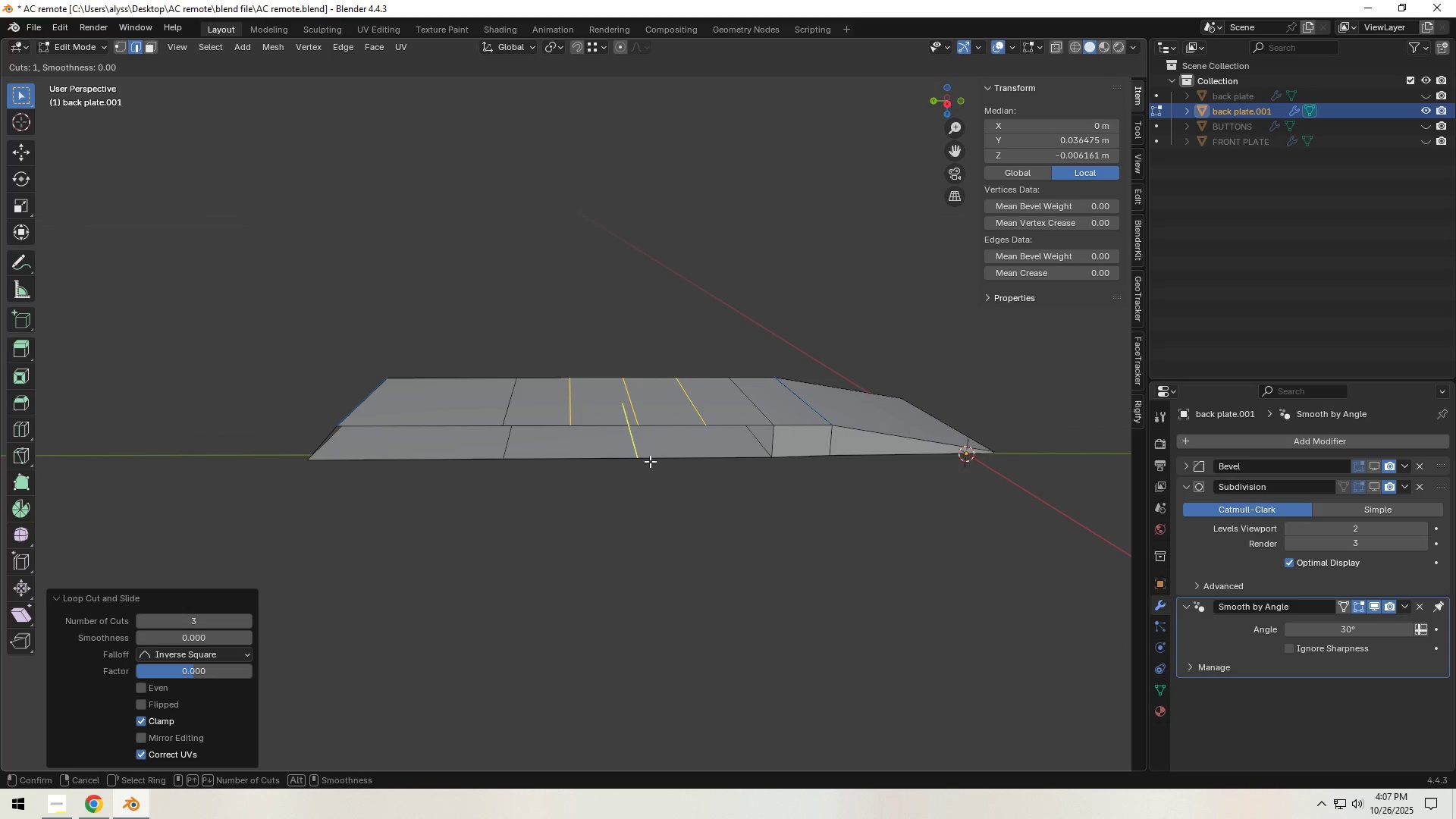 
scroll: coordinate [650, 461], scroll_direction: up, amount: 2.0
 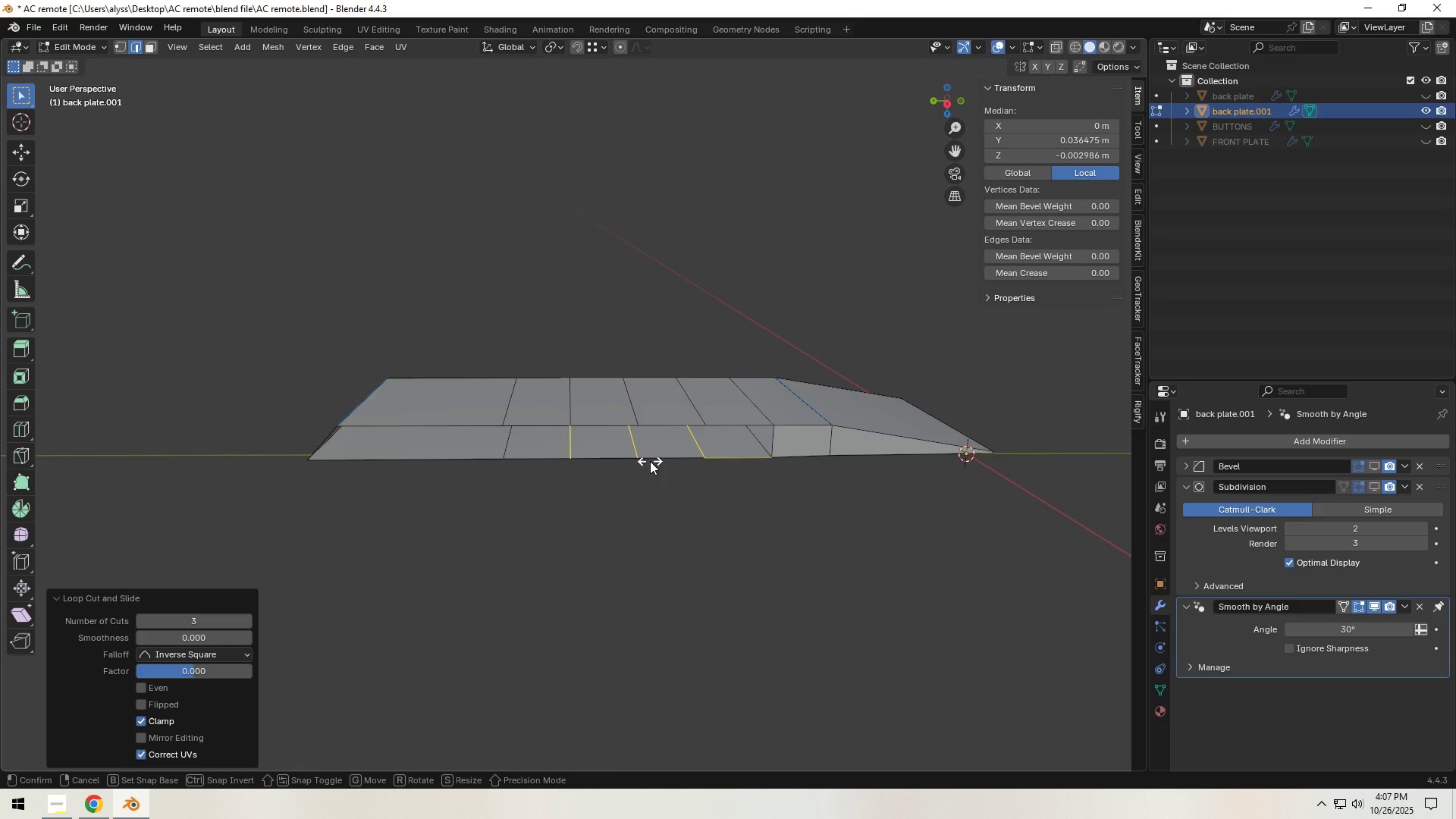 
left_click([650, 461])
 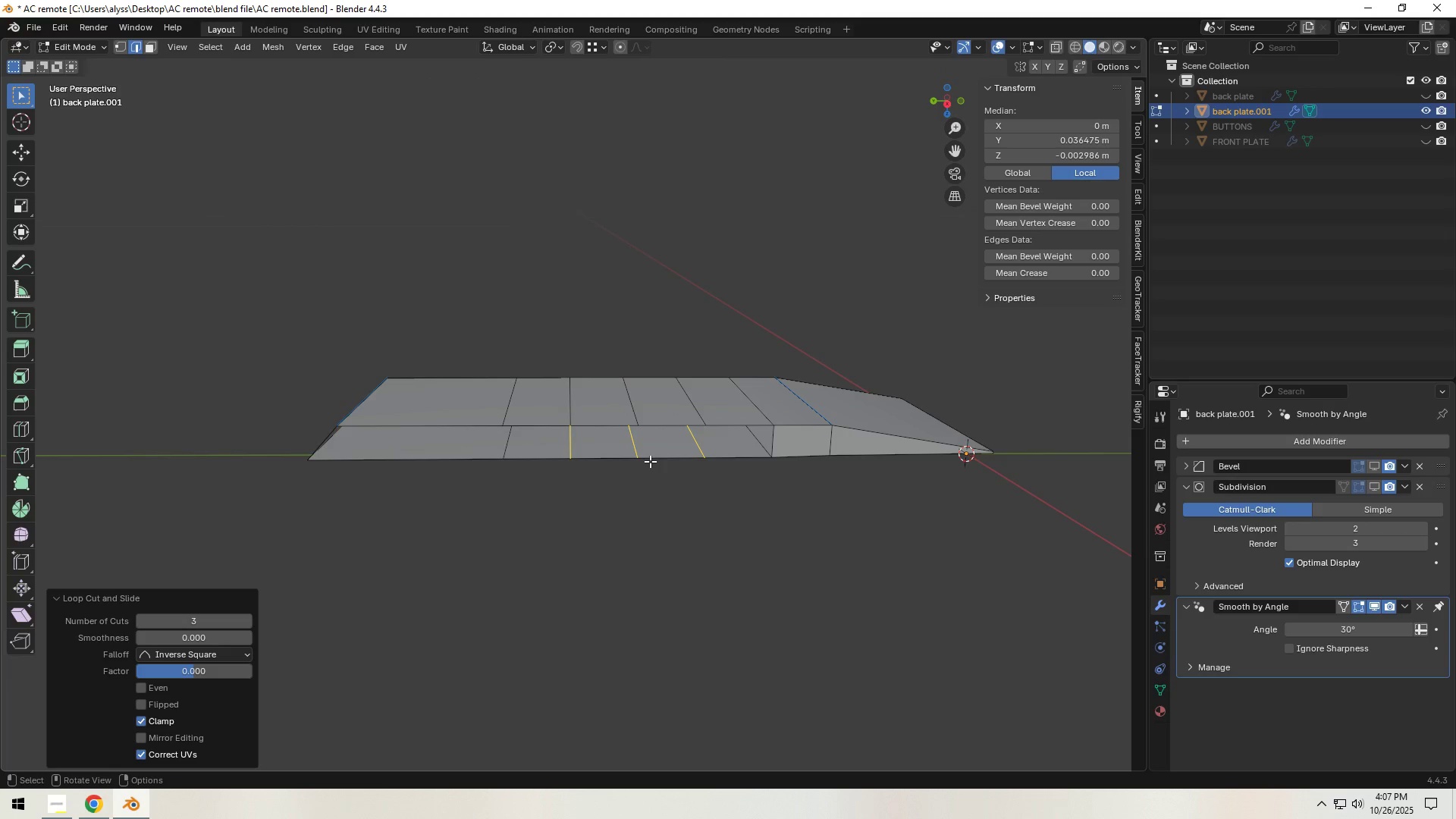 
right_click([650, 461])
 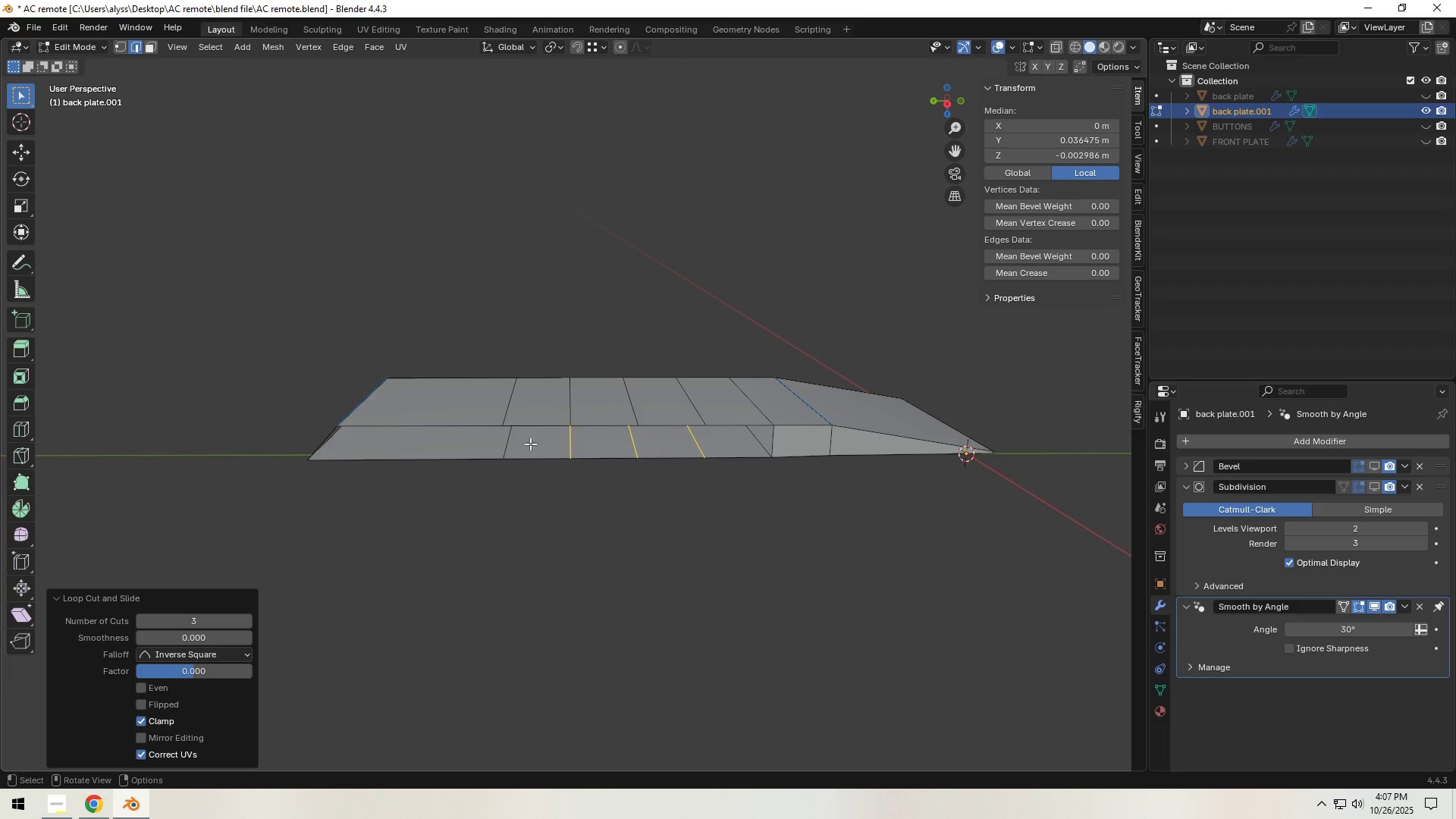 
key(Control+ControlLeft)
 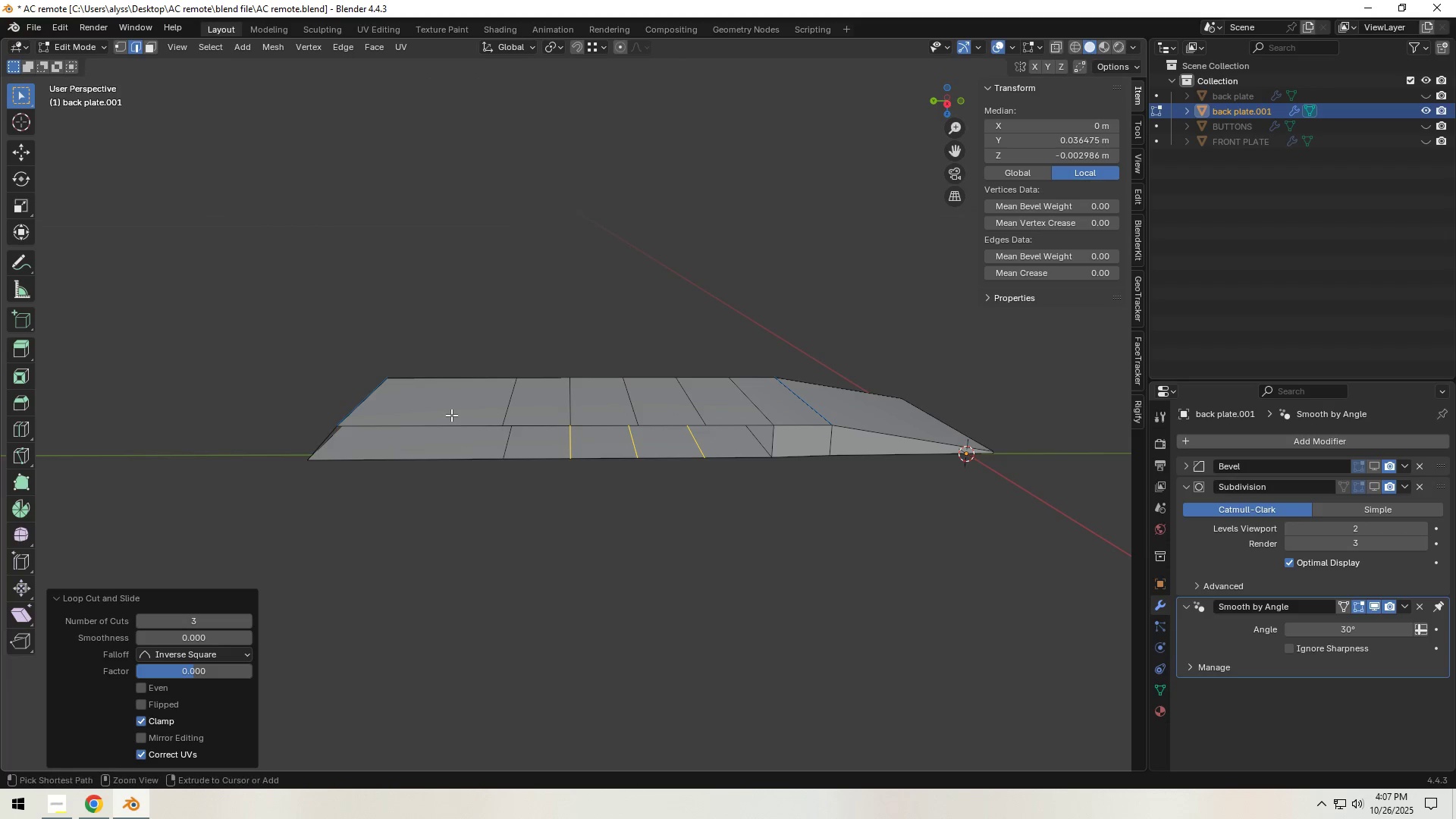 
key(Control+R)
 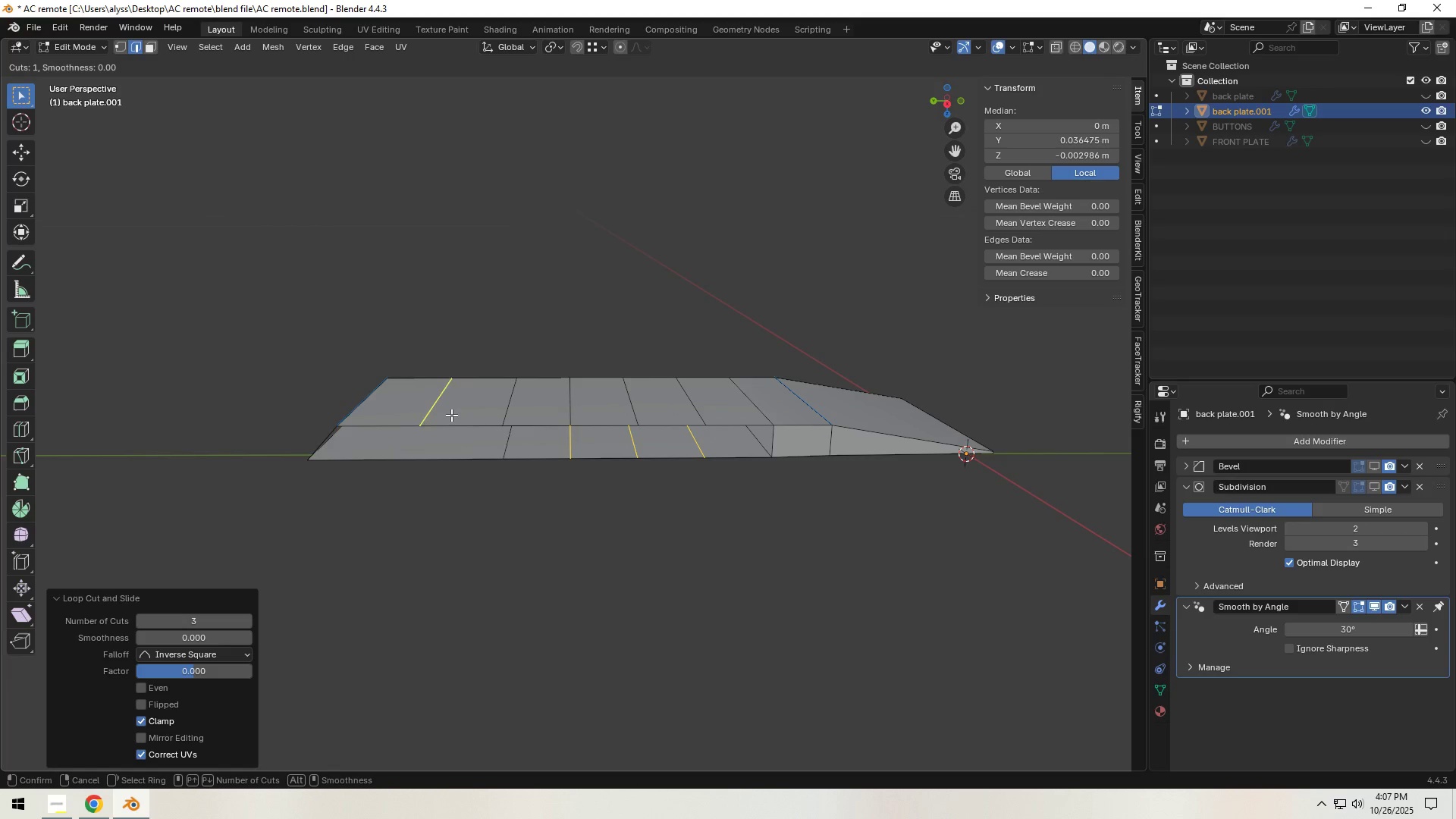 
scroll: coordinate [451, 415], scroll_direction: up, amount: 1.0
 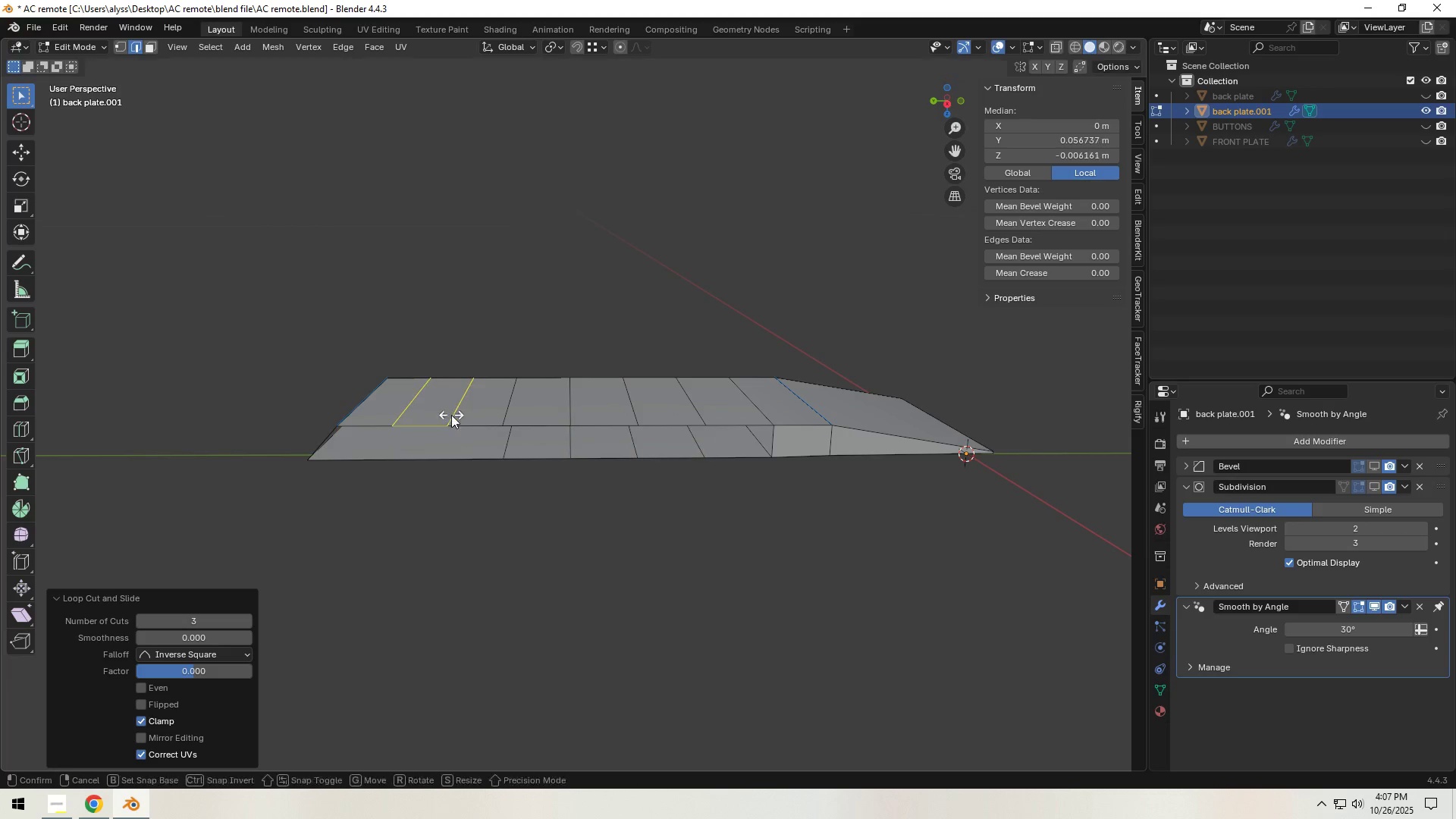 
left_click([451, 415])
 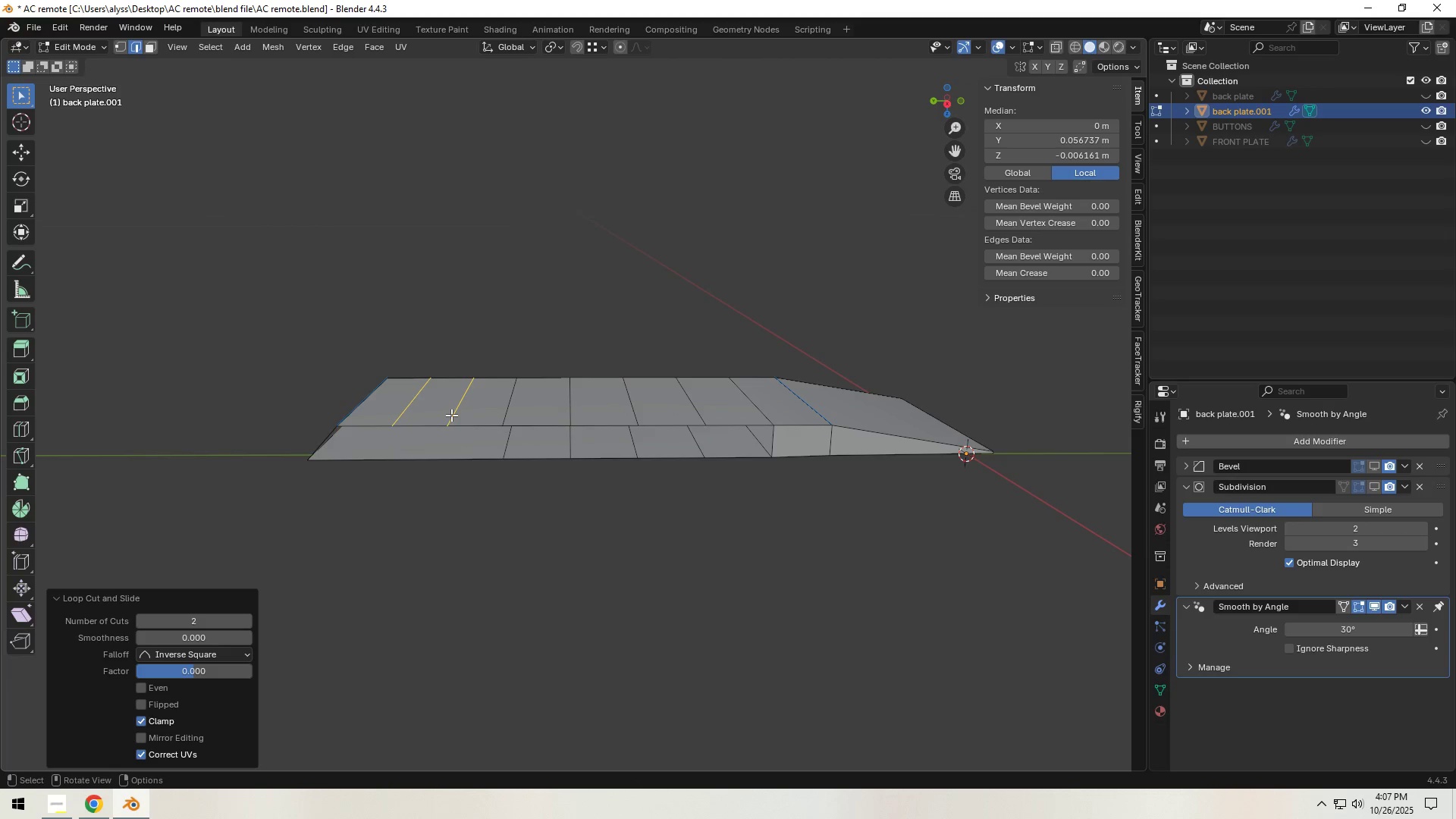 
right_click([451, 415])
 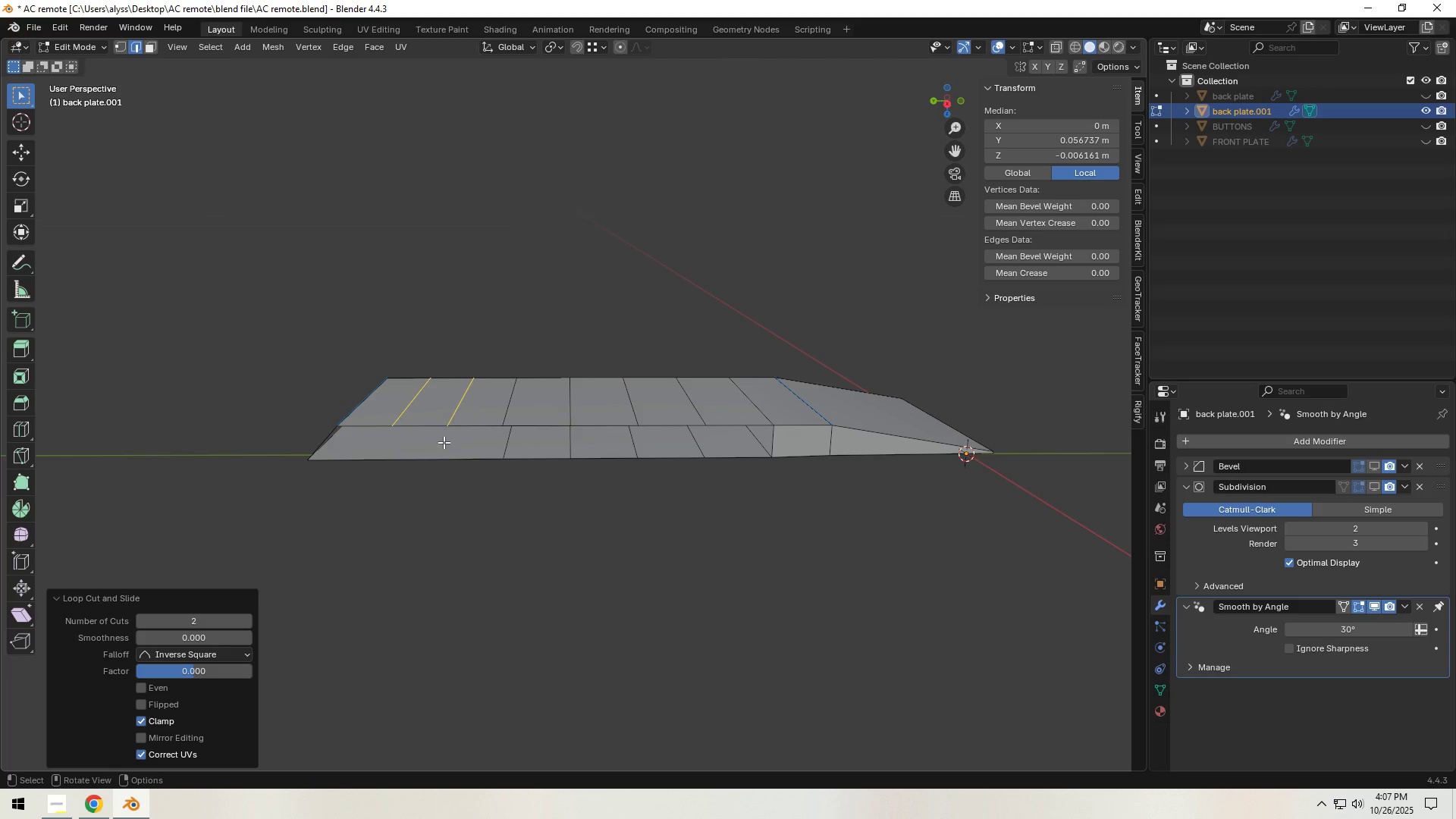 
key(Control+ControlLeft)
 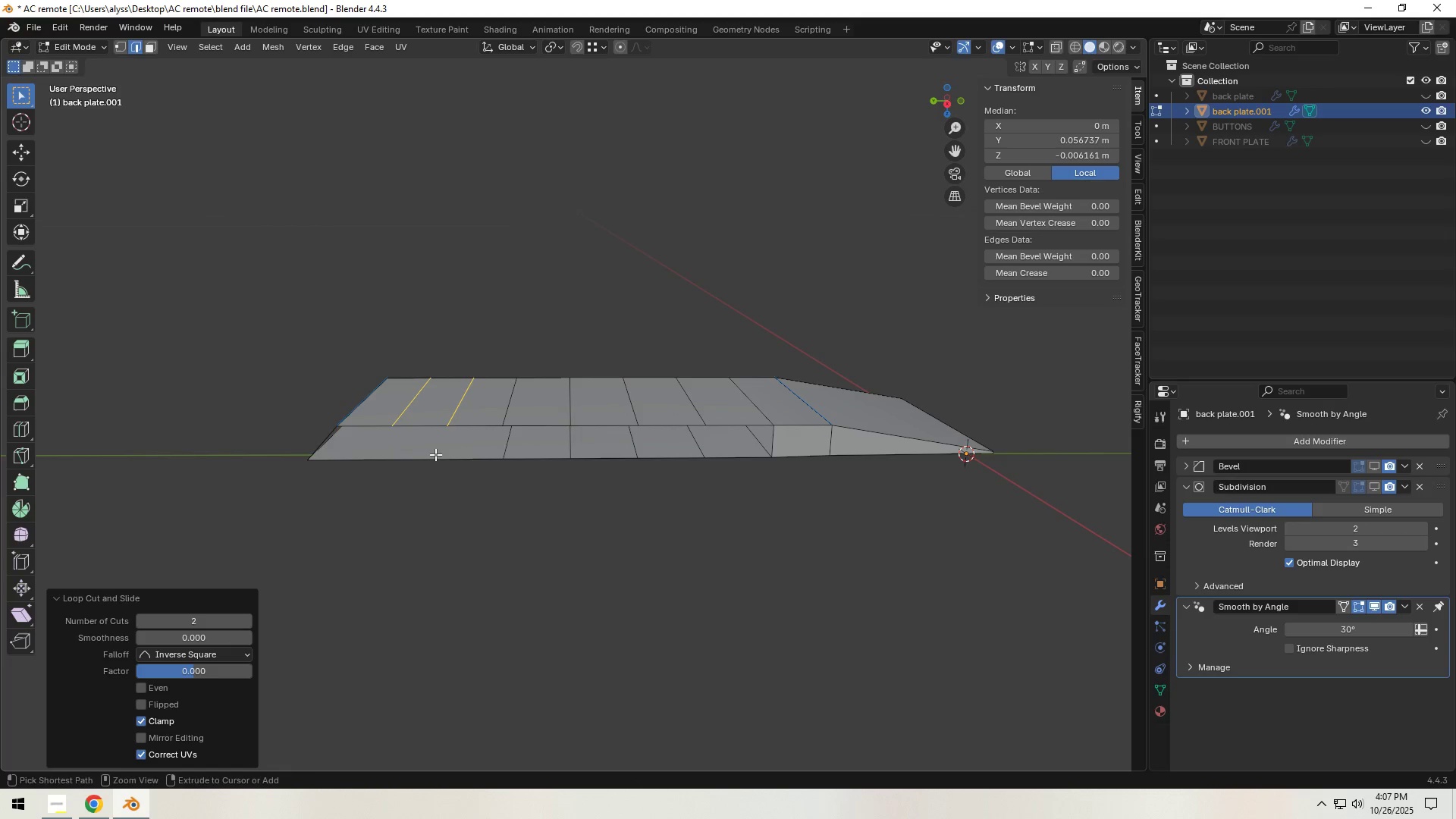 
key(Control+R)
 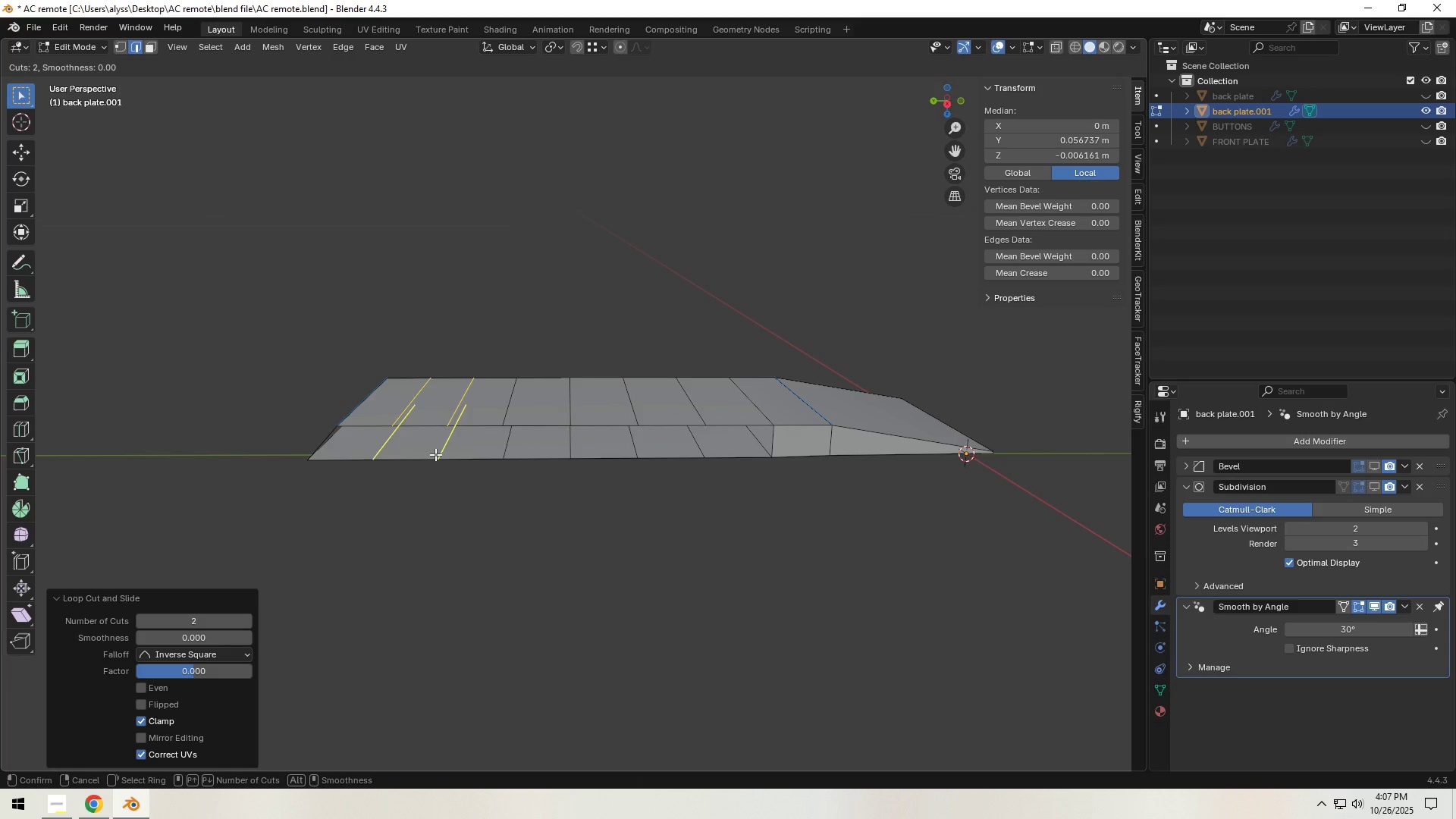 
scroll: coordinate [435, 454], scroll_direction: up, amount: 1.0
 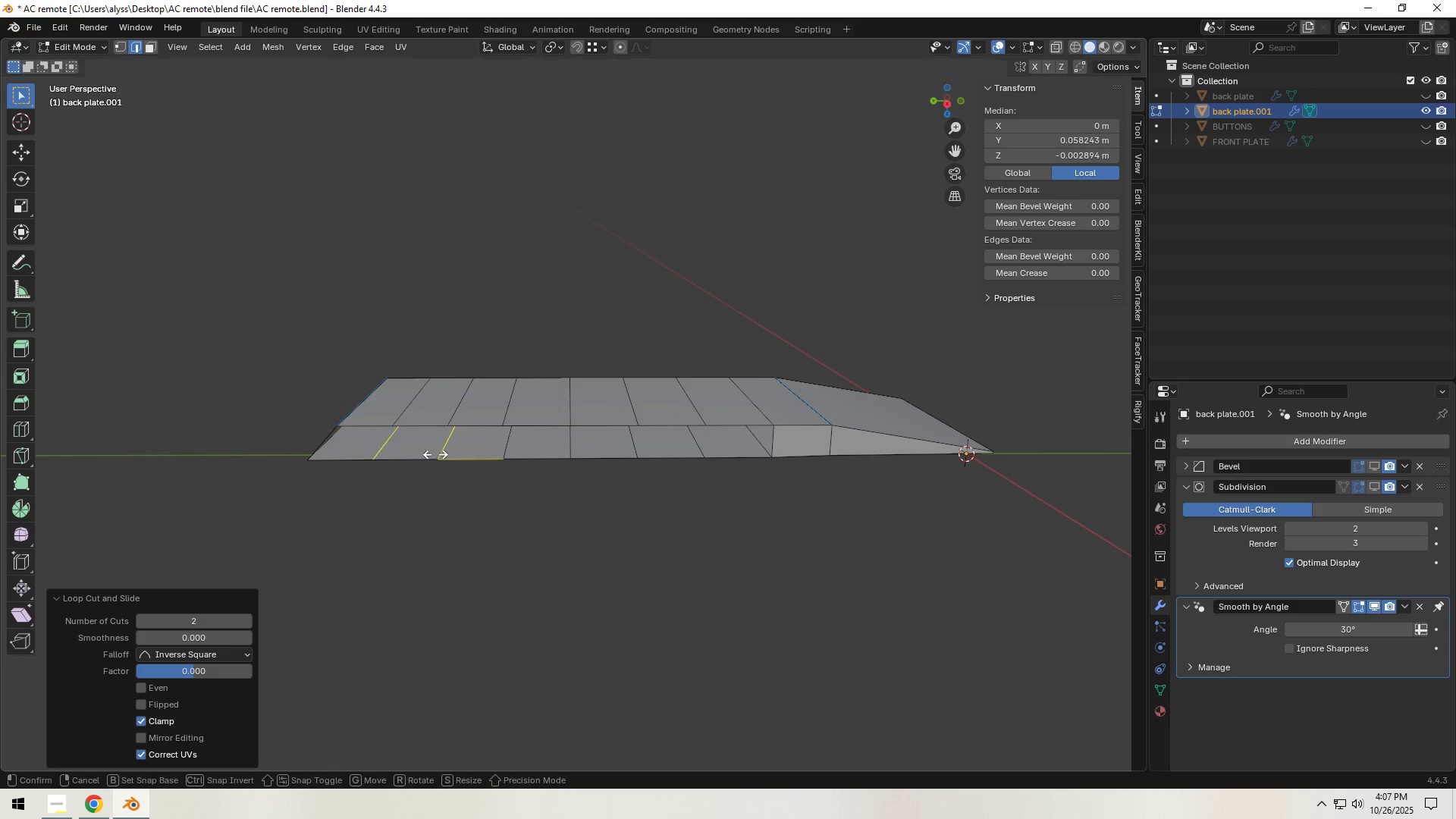 
left_click([435, 454])
 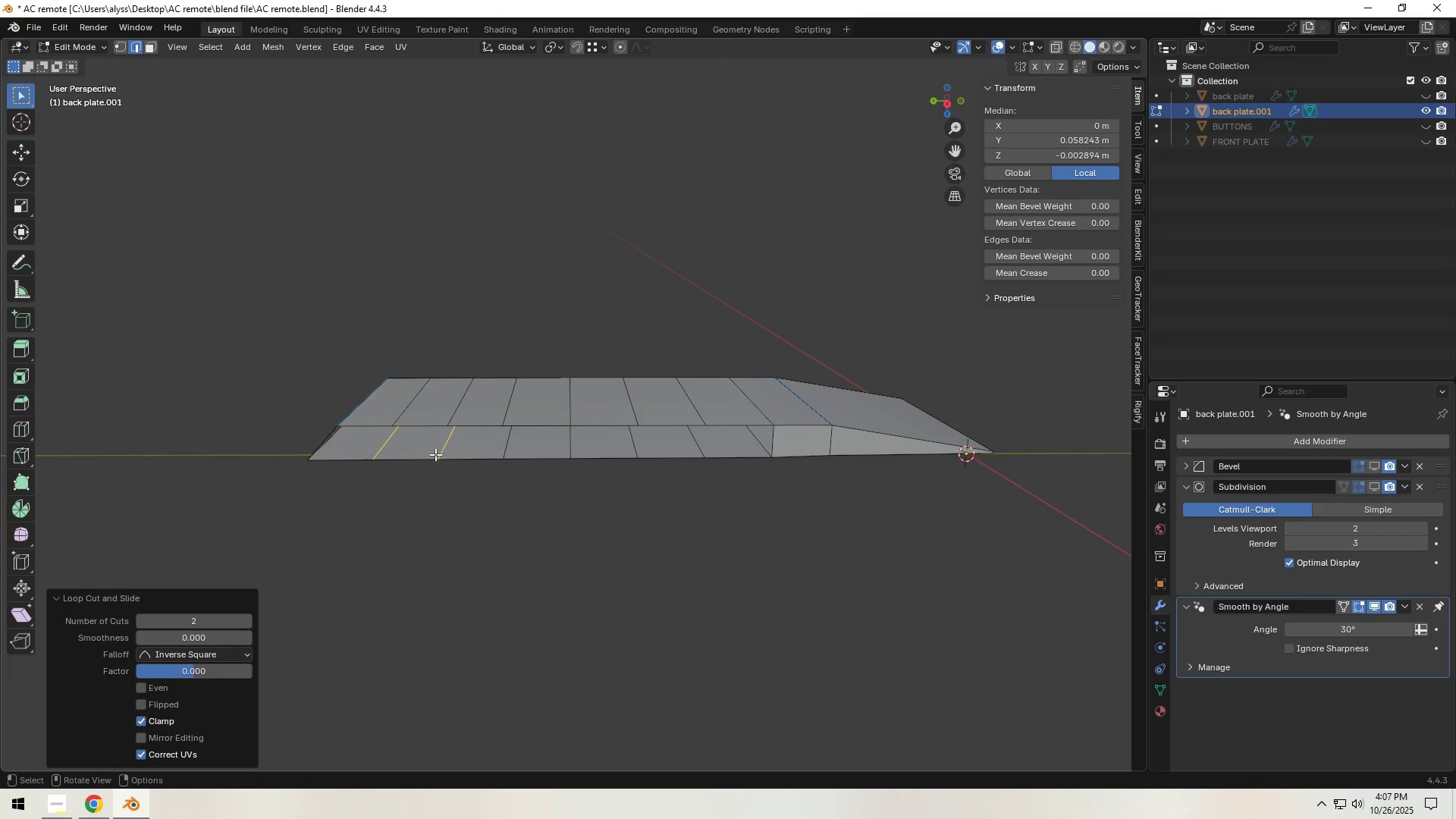 
right_click([435, 454])
 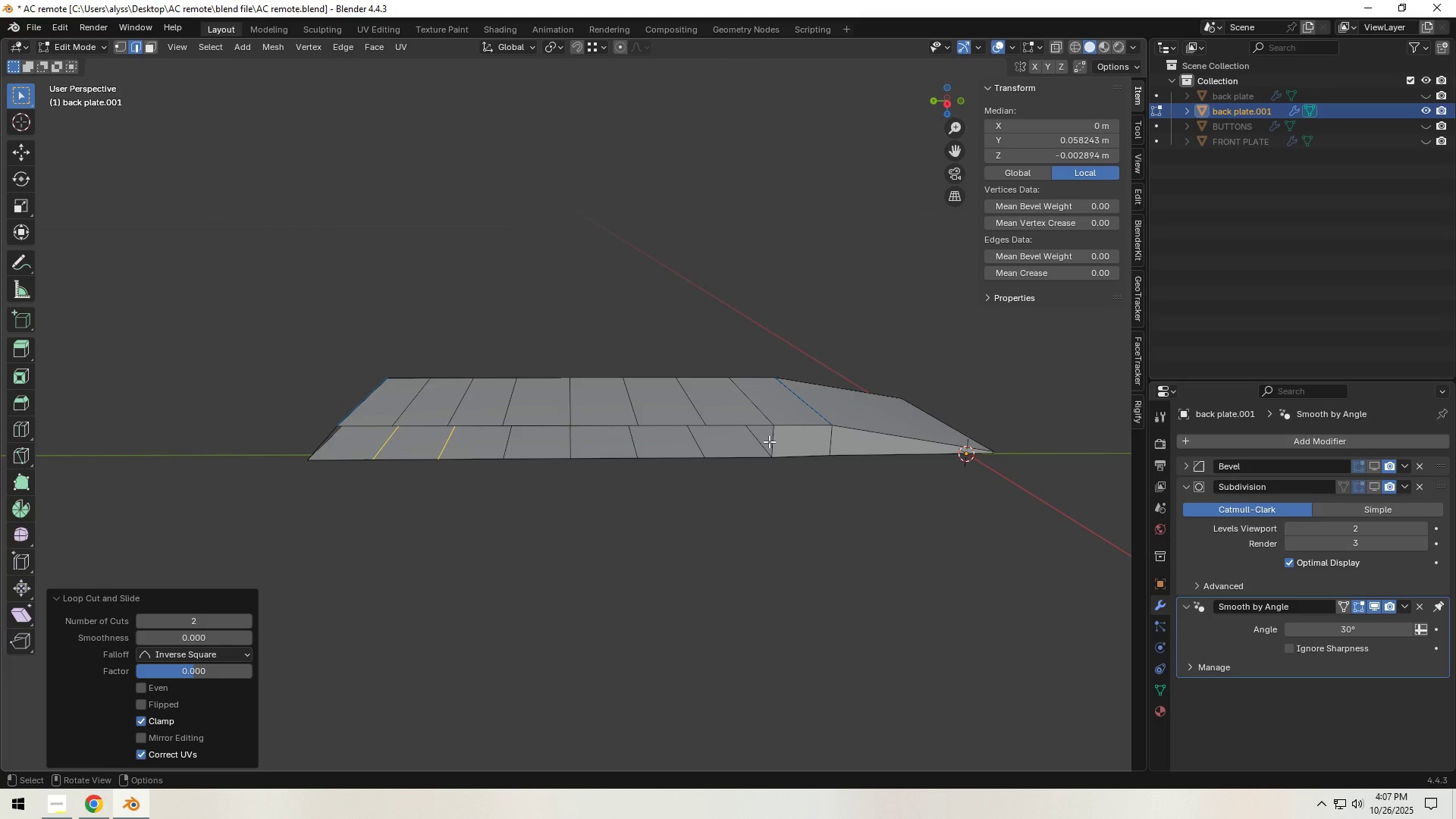 
left_click([770, 441])
 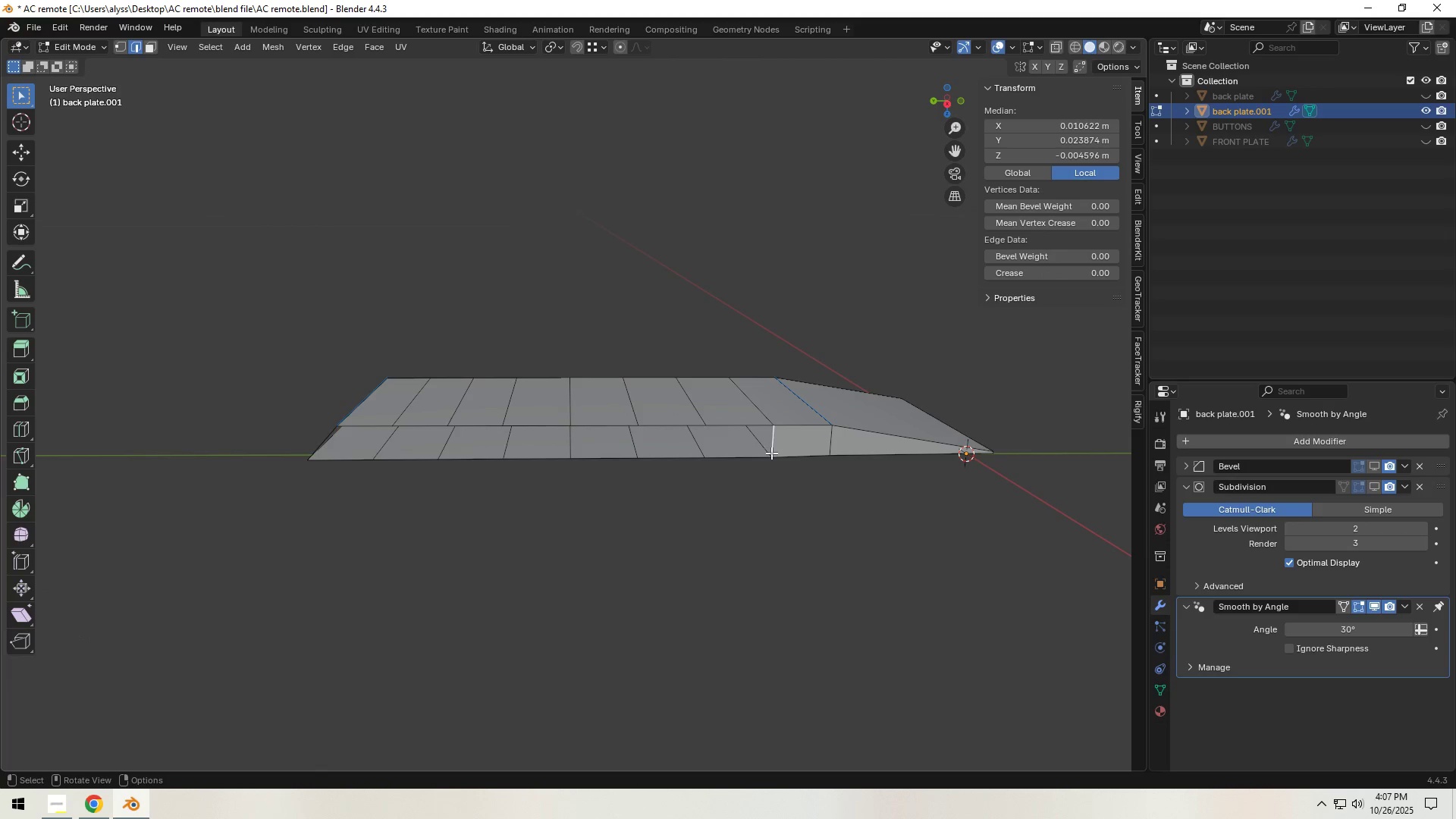 
type(ffffffff)
 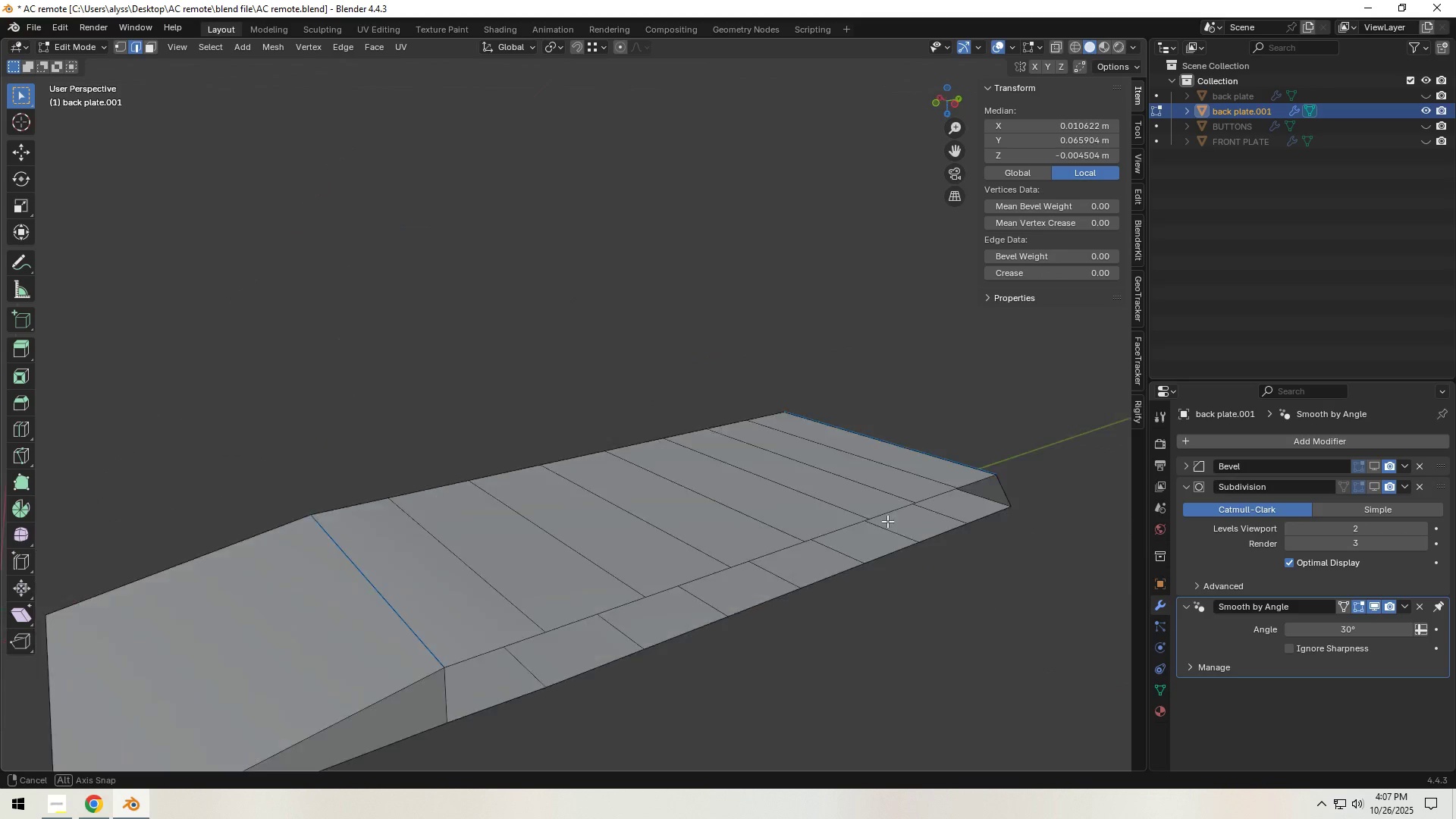 
scroll: coordinate [827, 568], scroll_direction: down, amount: 1.0
 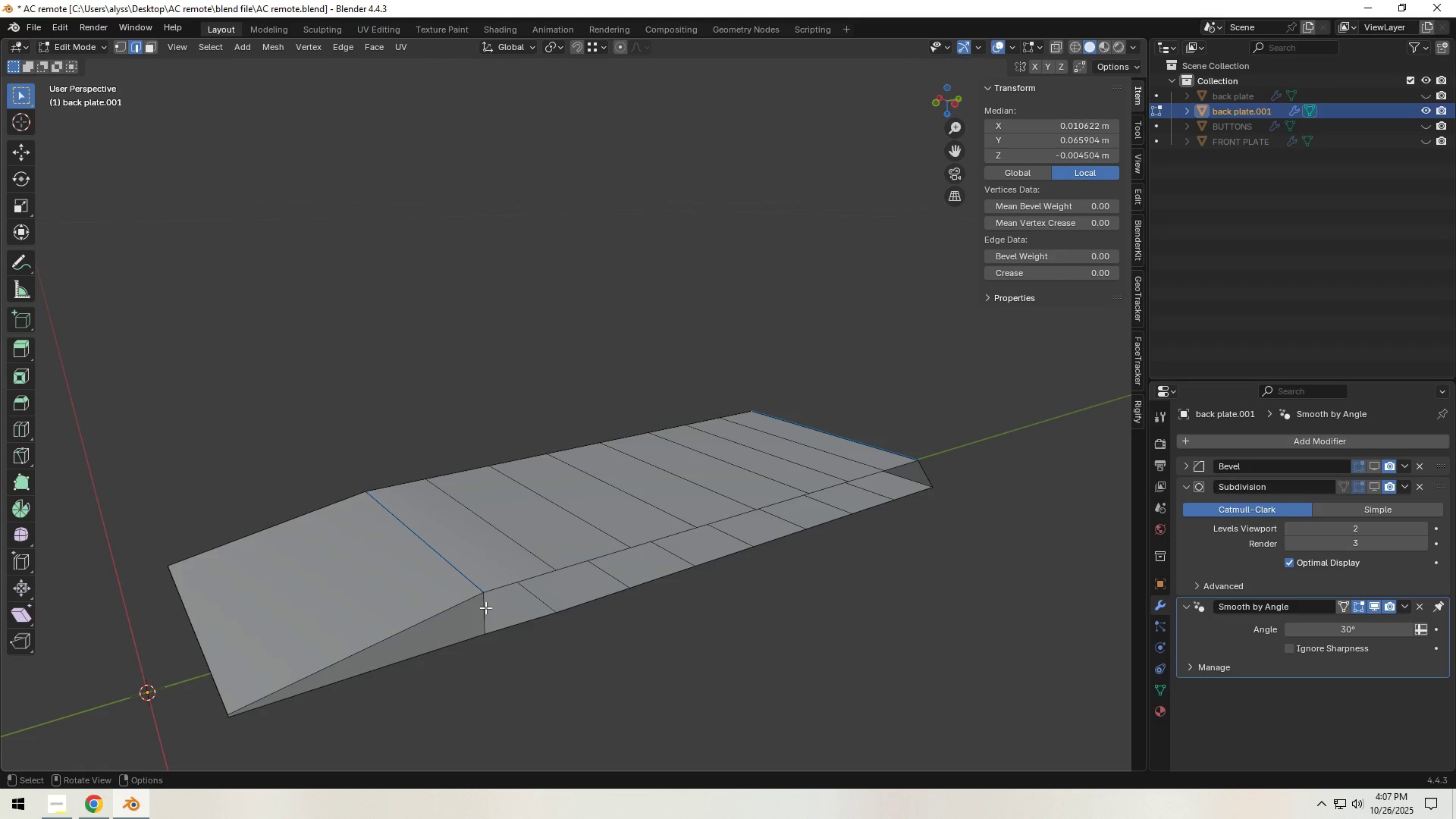 
left_click([482, 610])
 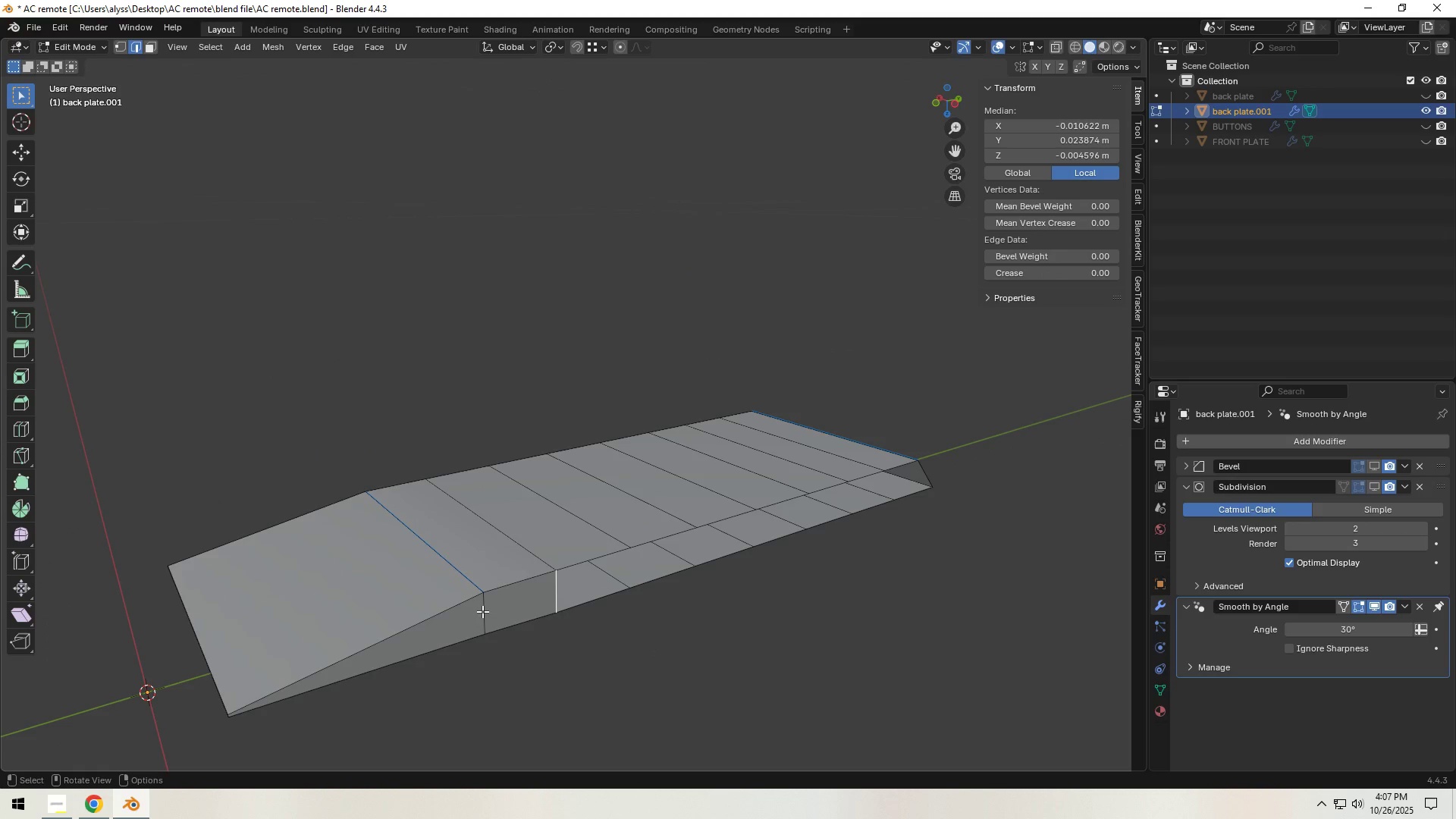 
type(ffffffff)
 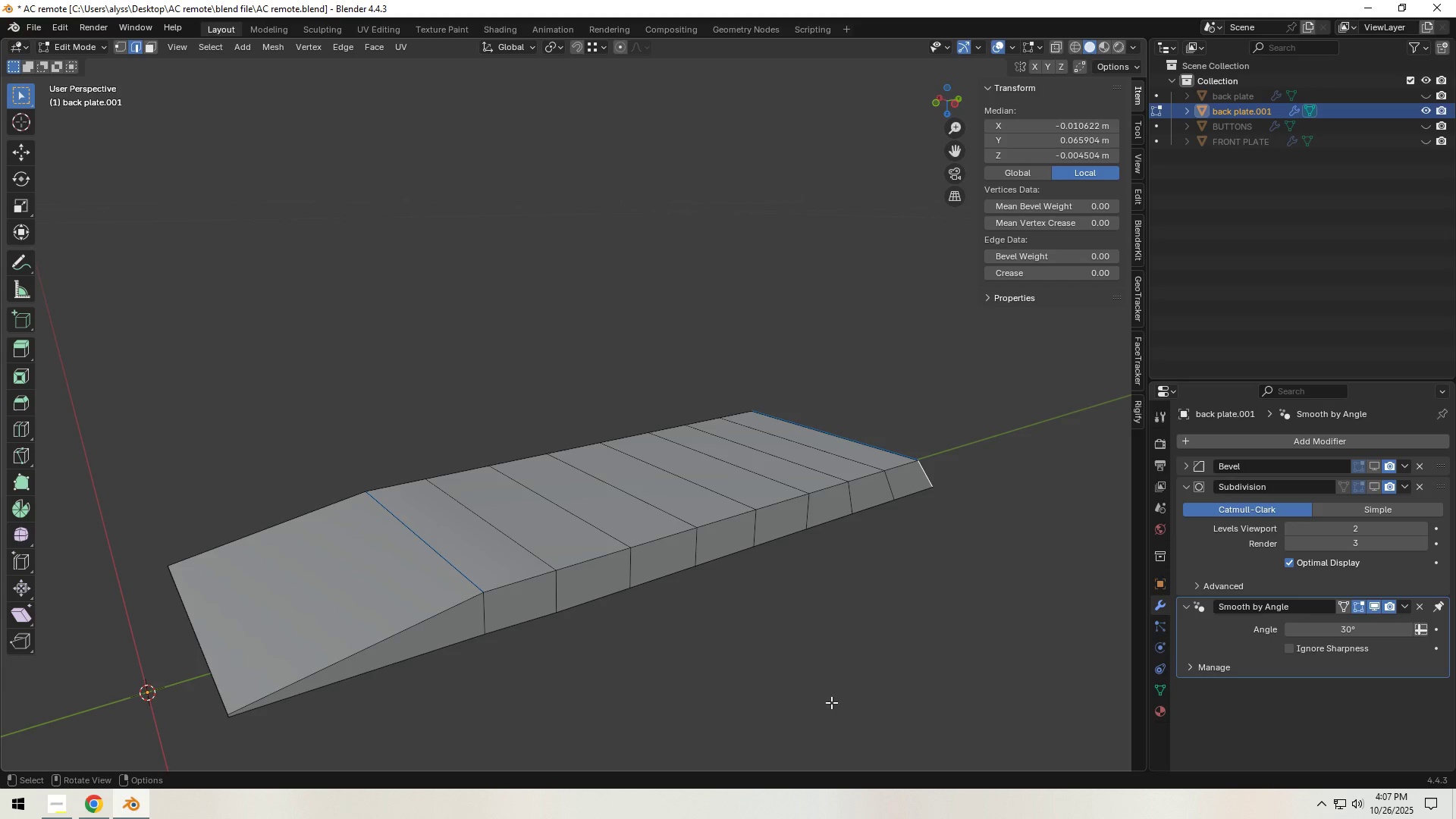 
left_click([832, 701])
 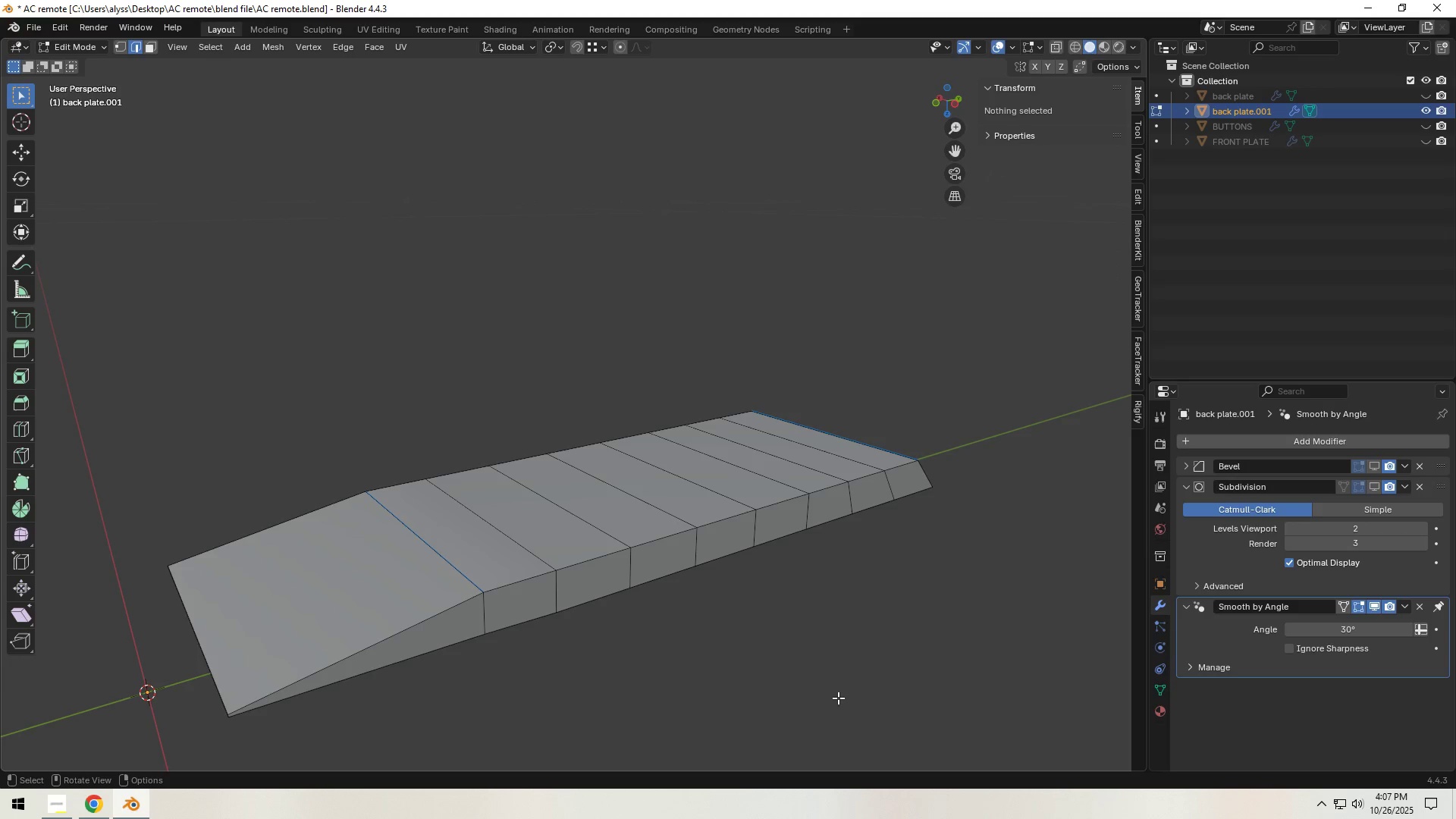 
key(Control+S)
 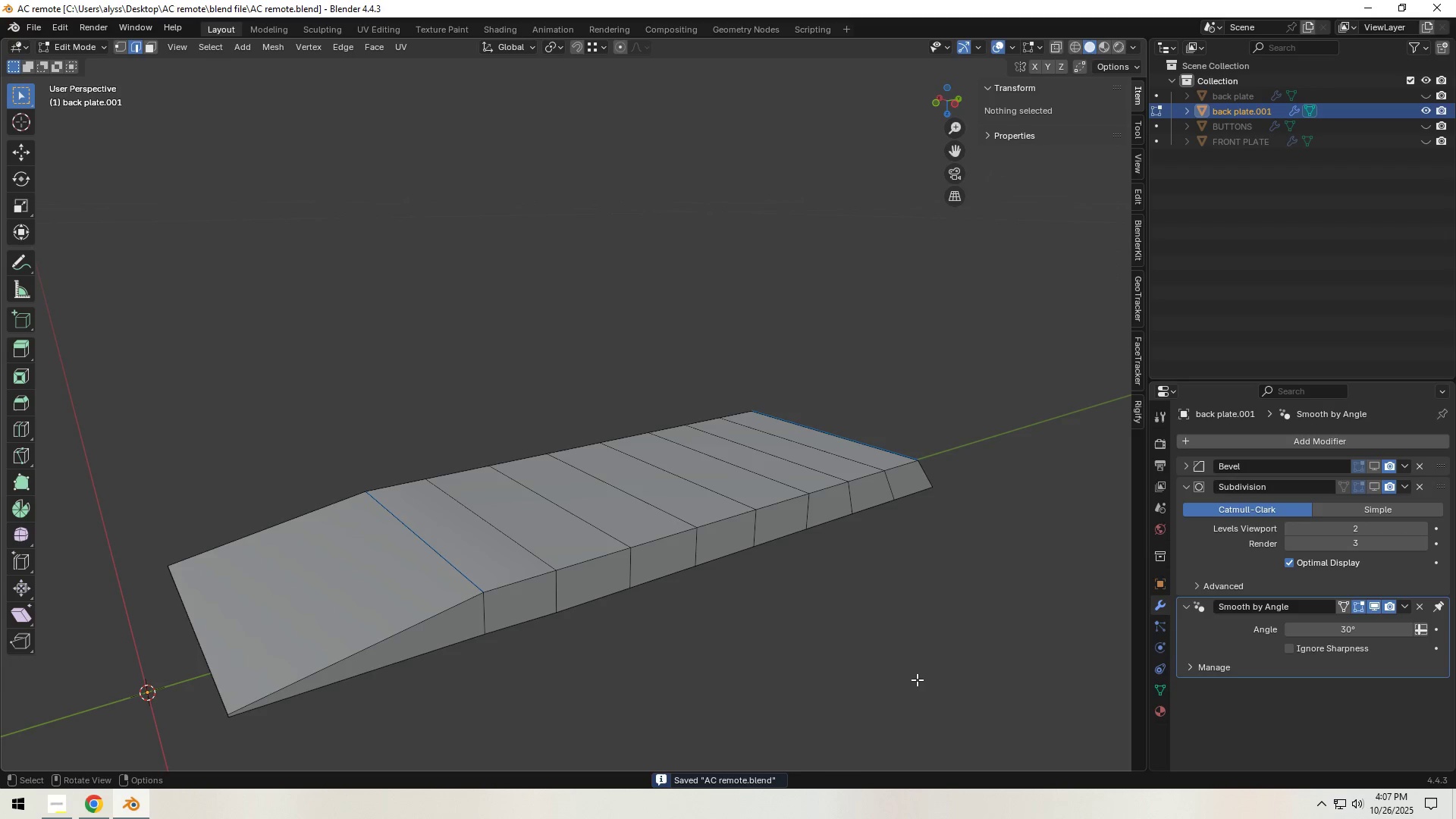 
key(Control+S)
 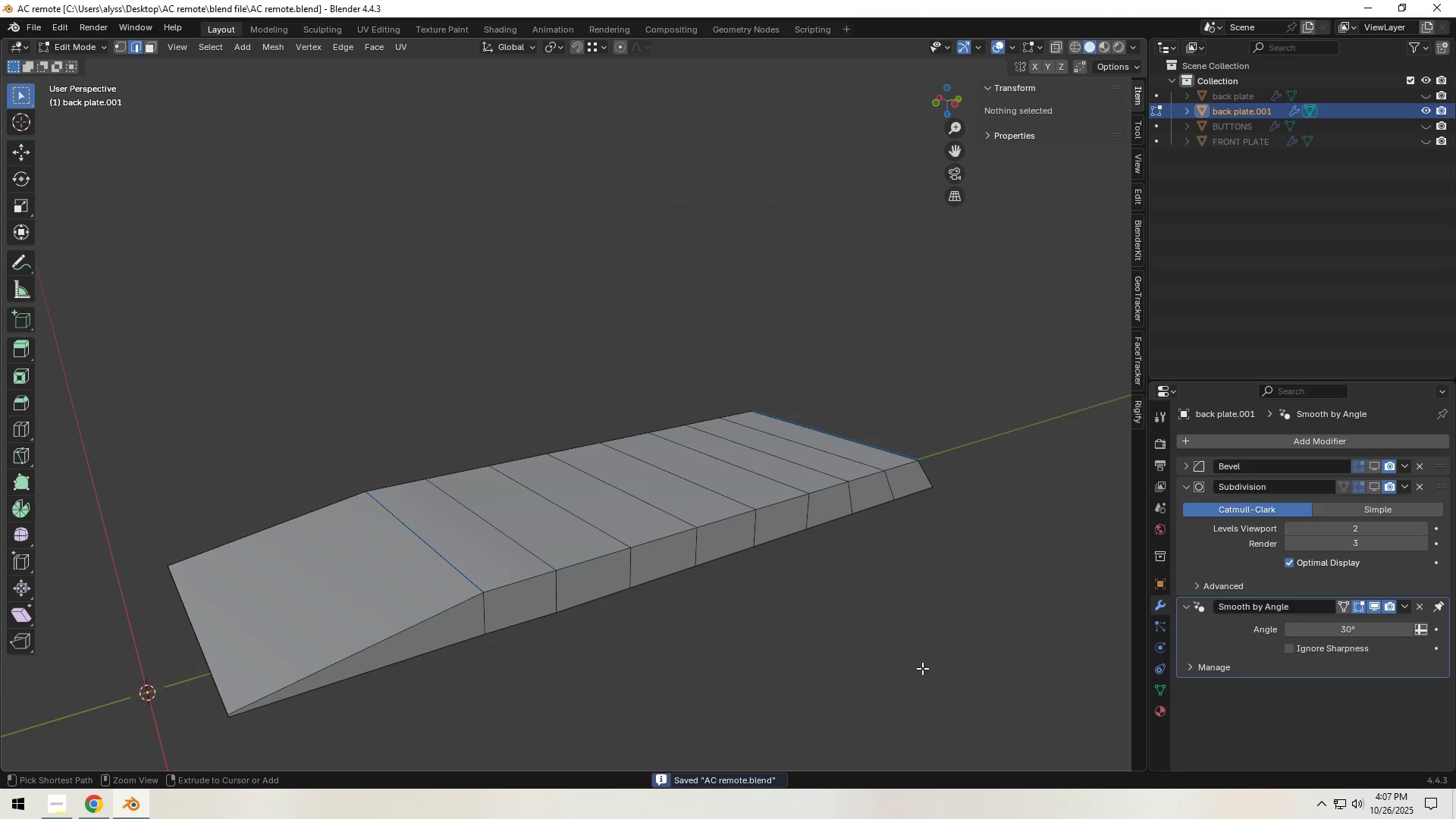 
key(Control+S)
 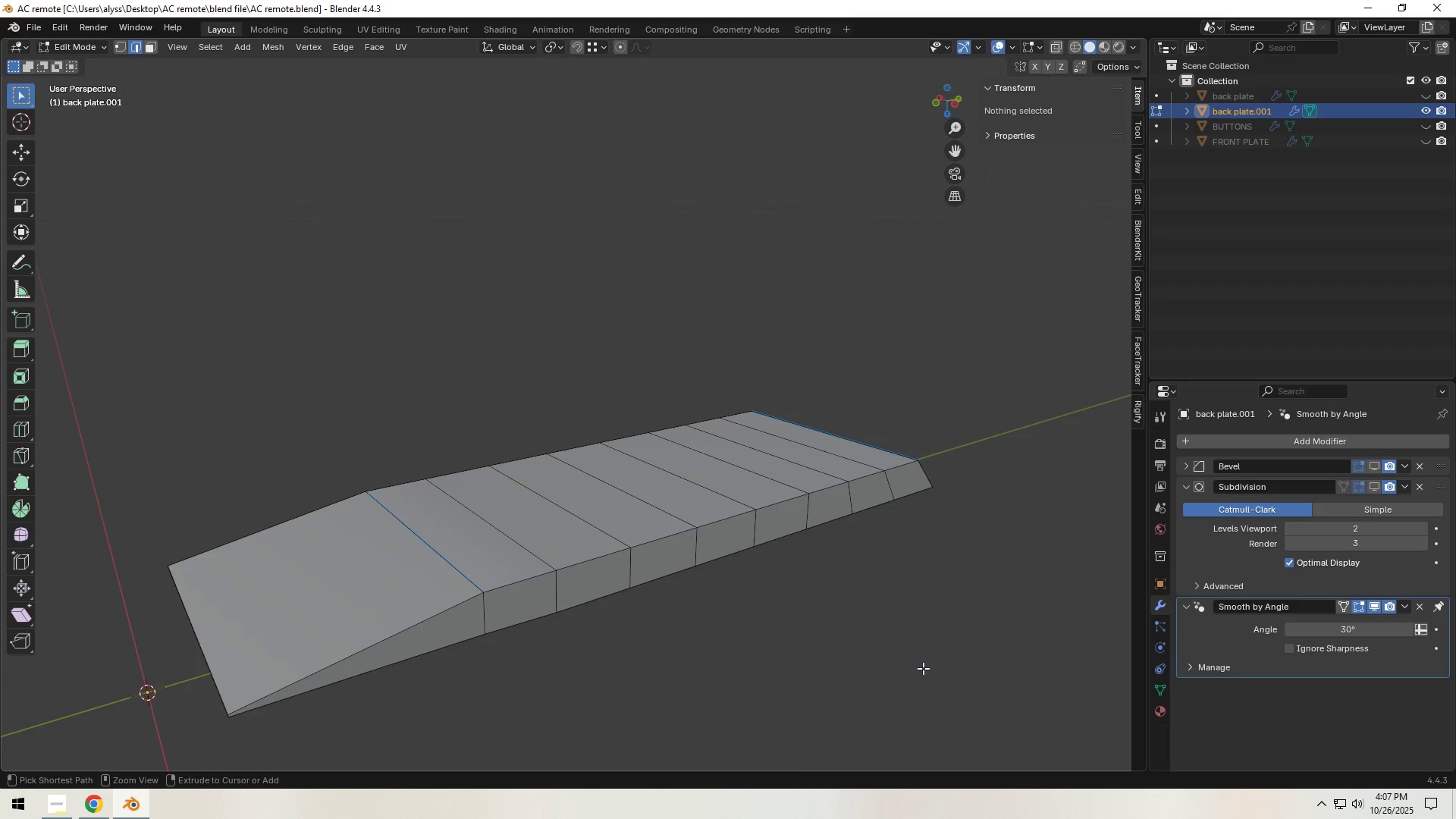 
key(Control+S)
 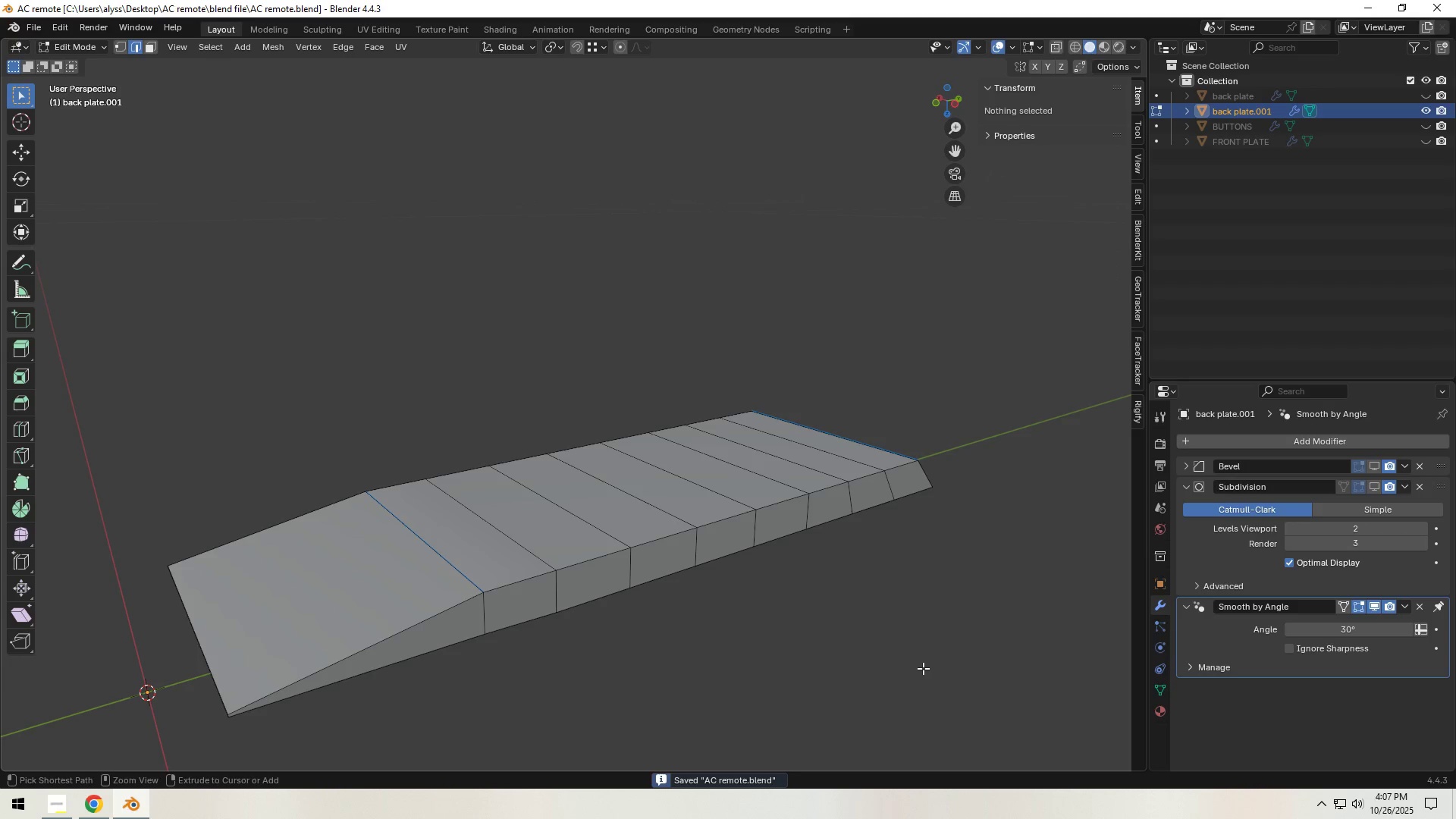 
key(Control+S)
 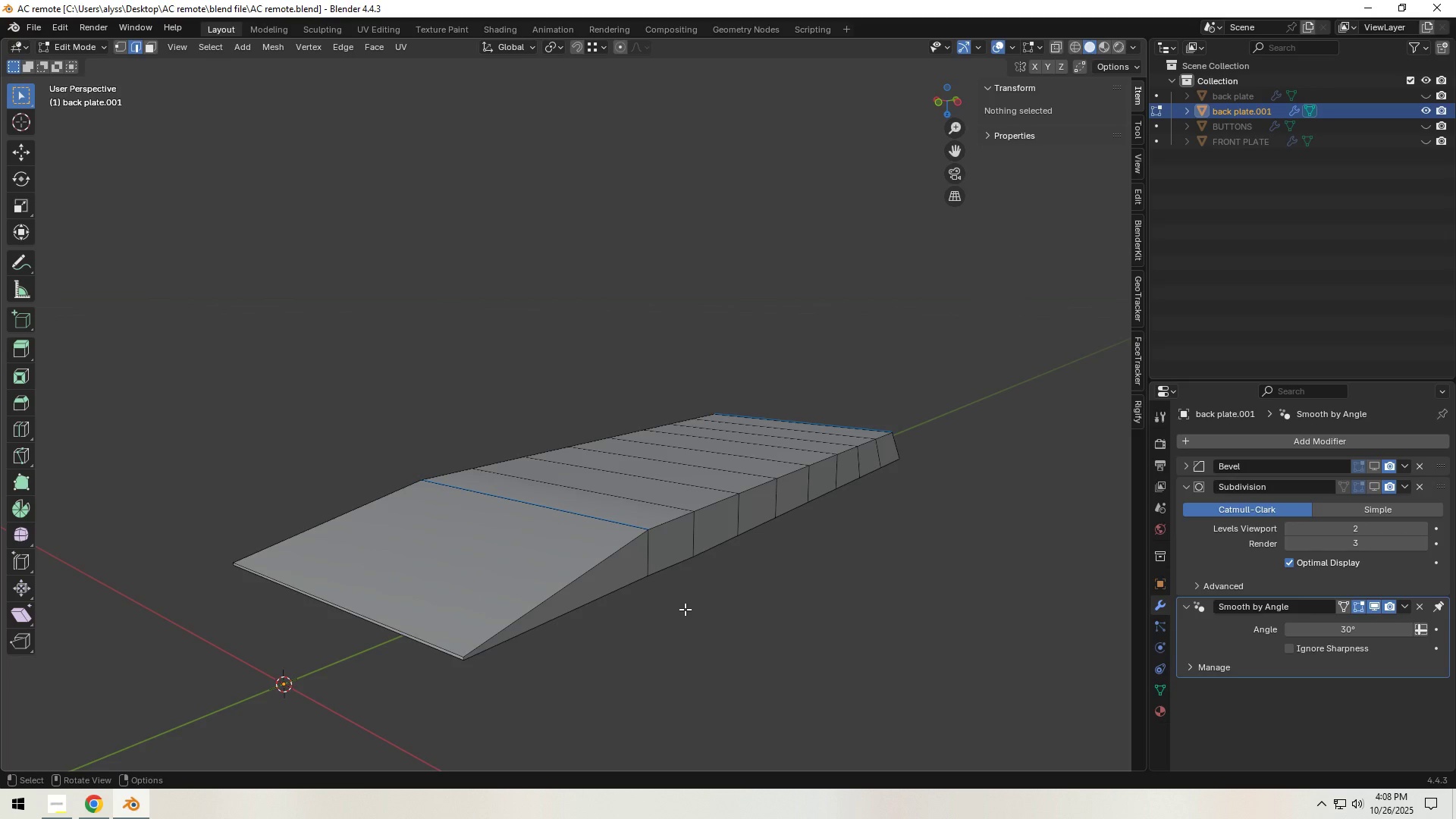 
wait(22.21)
 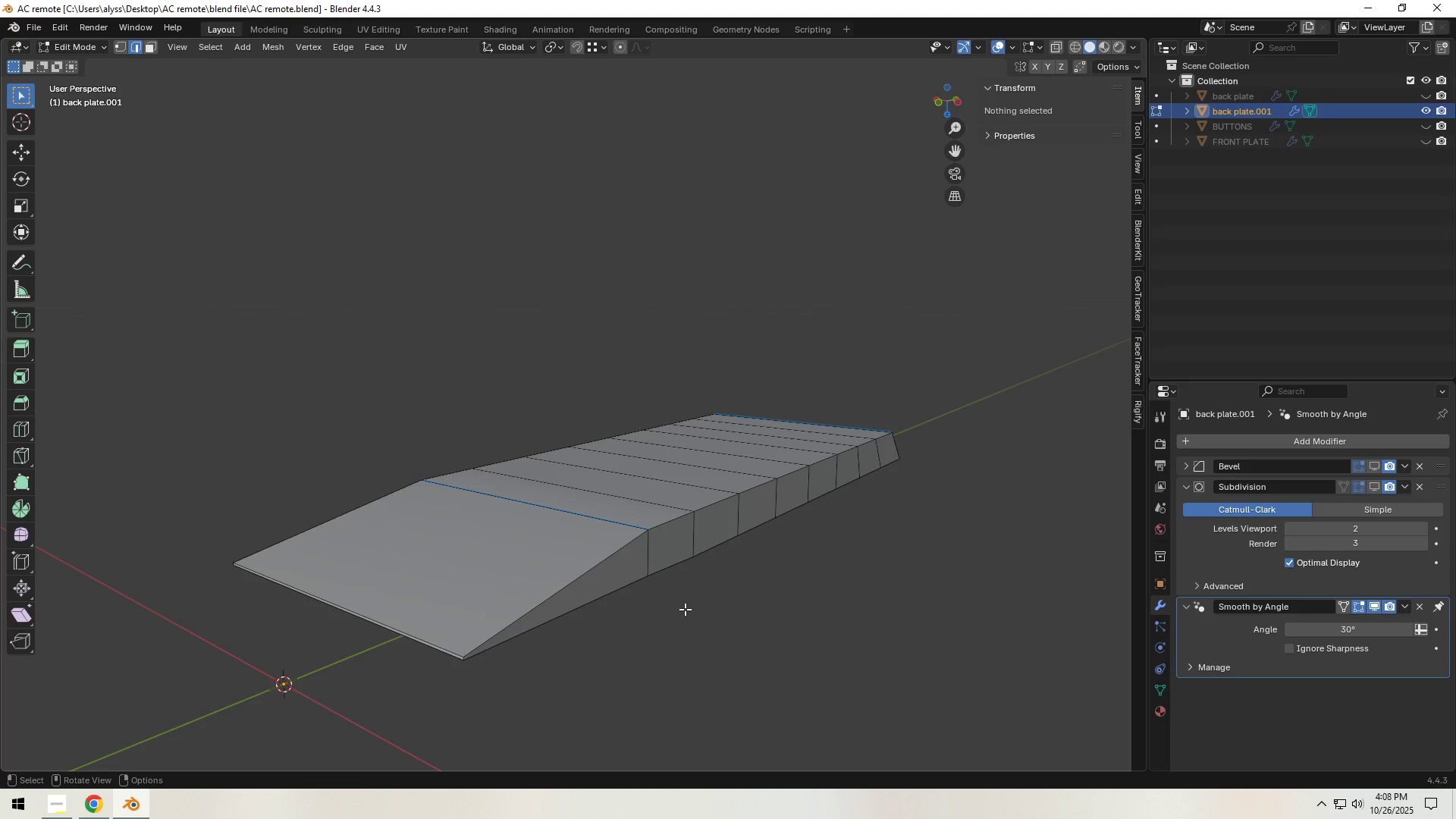 
scroll: coordinate [475, 582], scroll_direction: up, amount: 2.0
 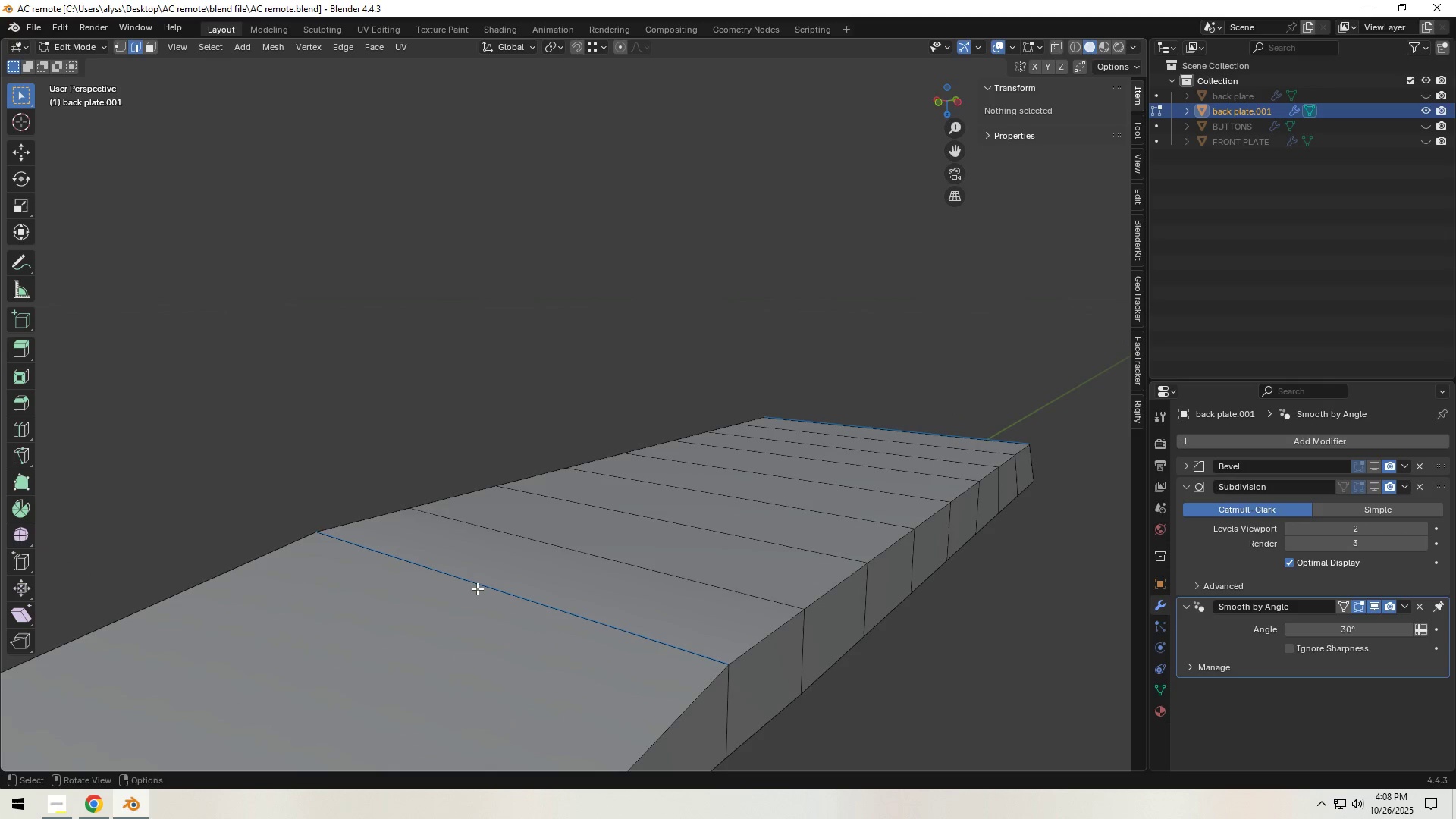 
hold_key(key=ShiftLeft, duration=0.81)
 